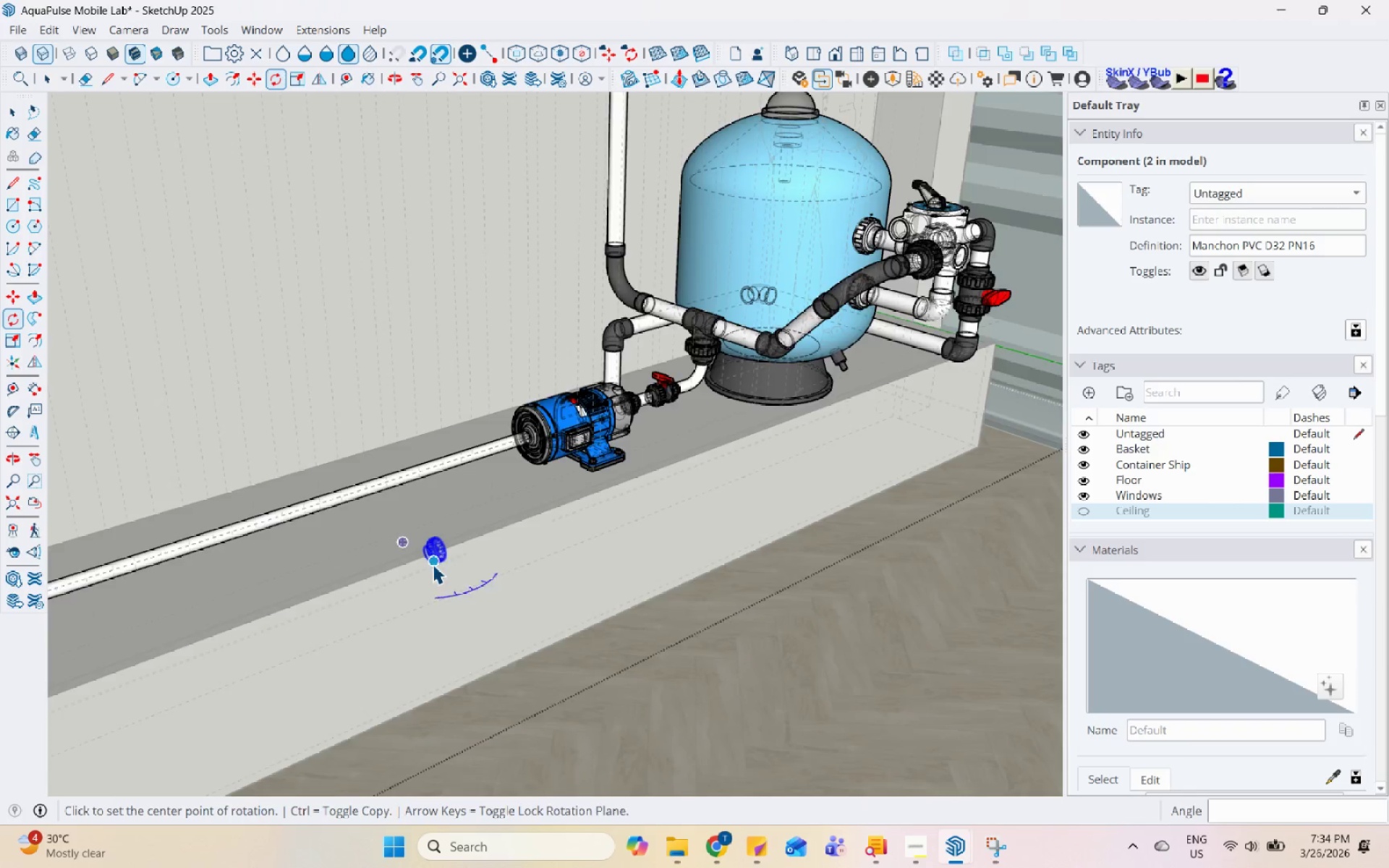 
scroll: coordinate [450, 558], scroll_direction: up, amount: 8.0
 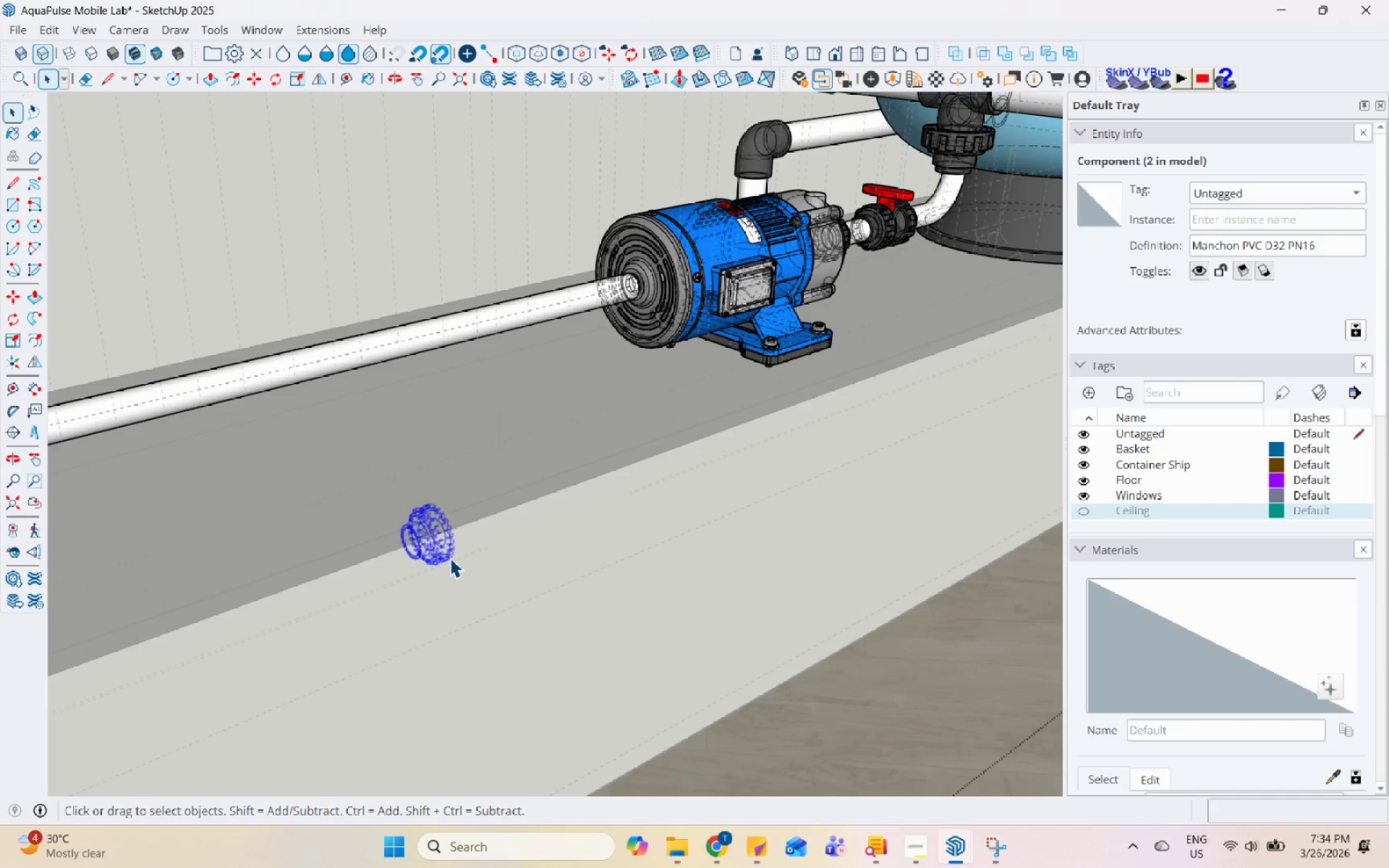 
key(M)
 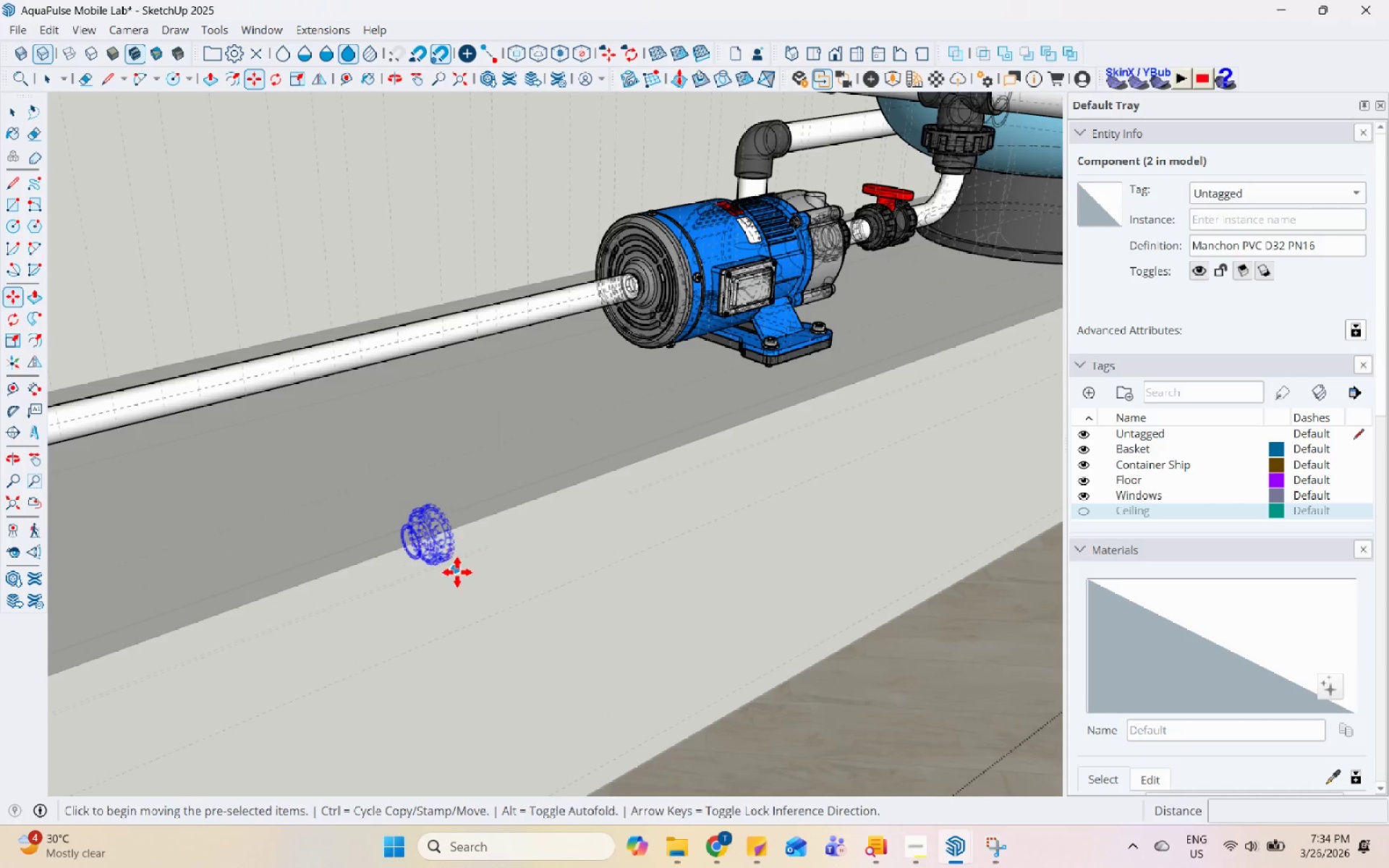 
left_click([457, 572])
 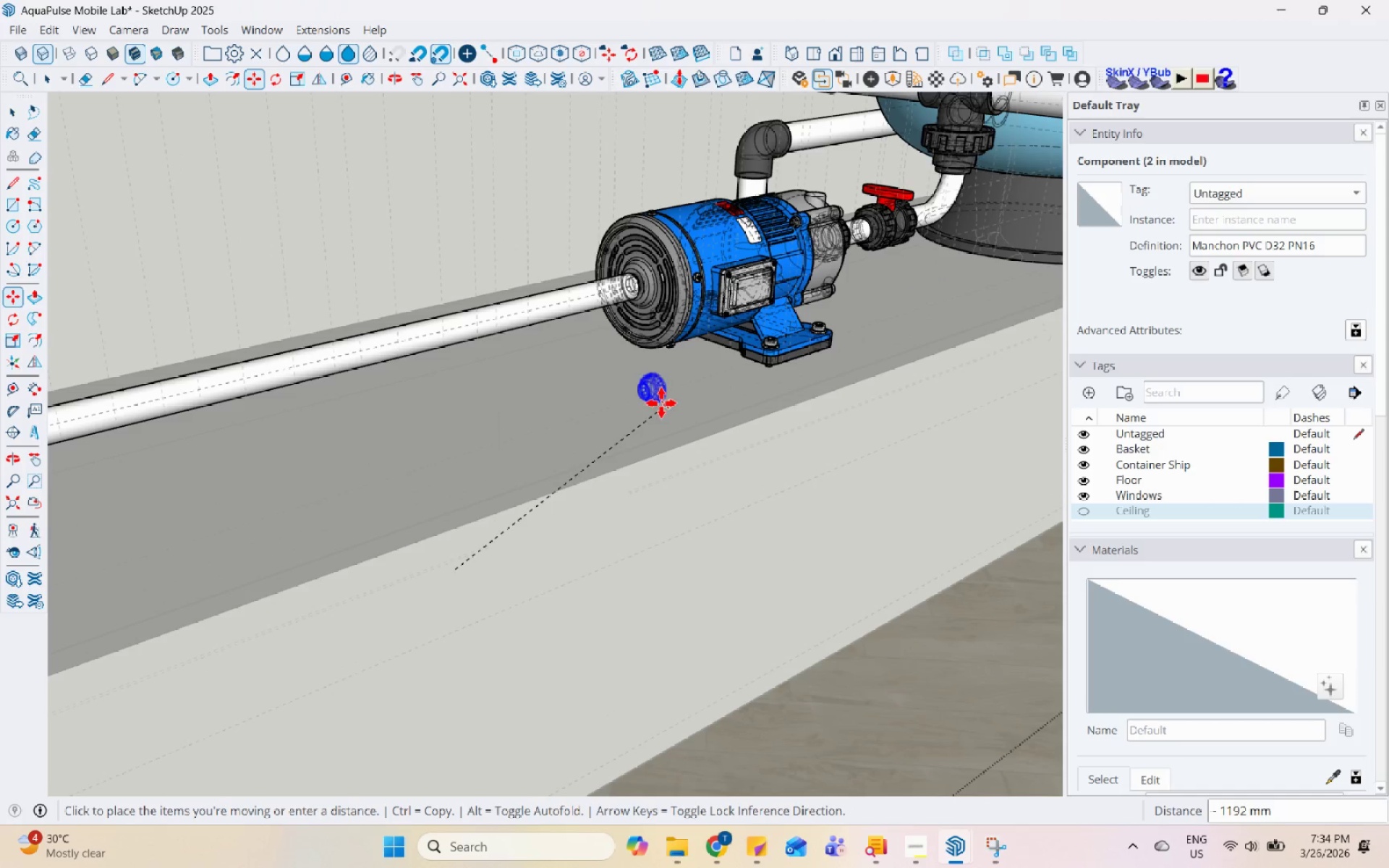 
scroll: coordinate [658, 343], scroll_direction: down, amount: 1.0
 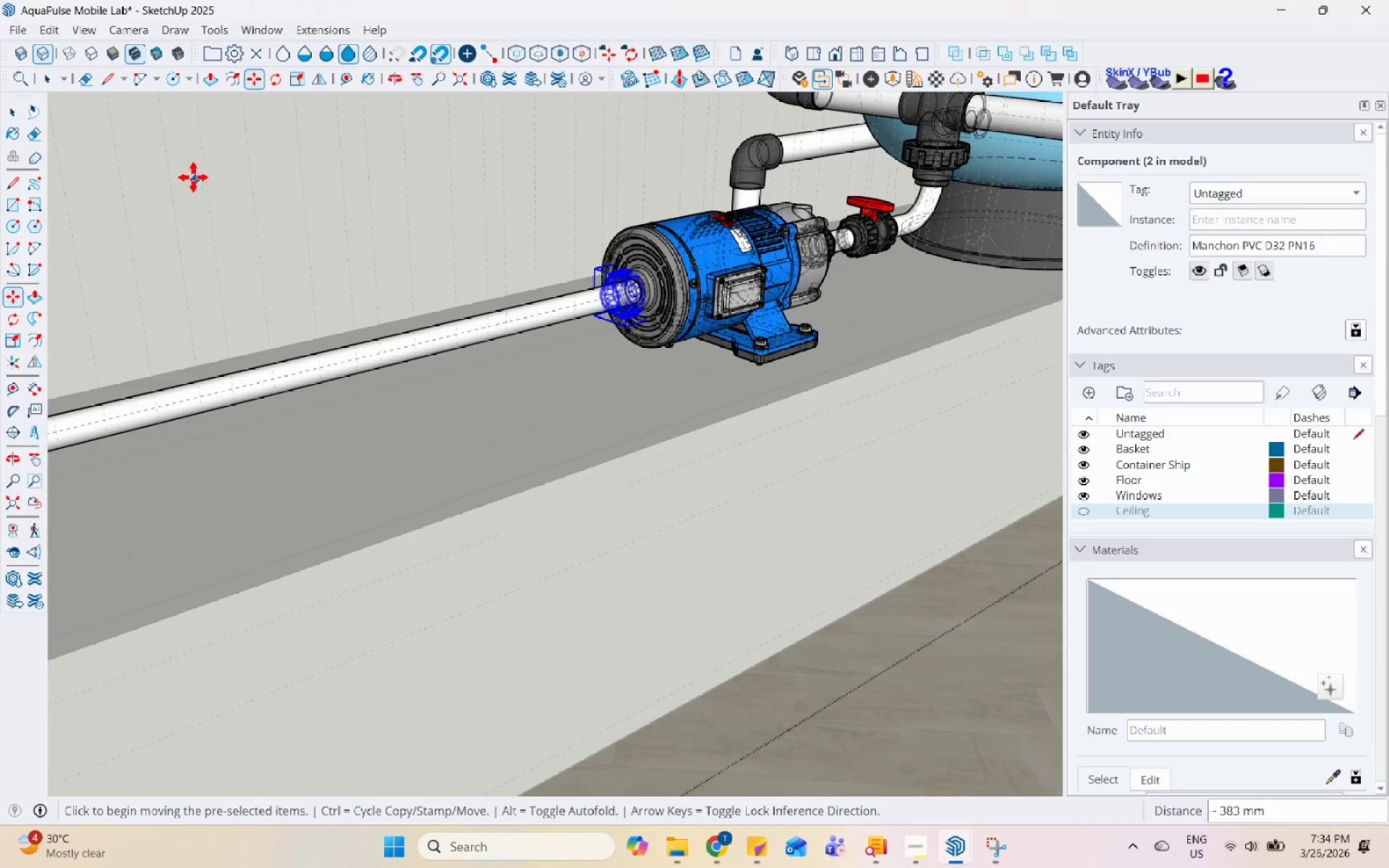 
left_click([32, 55])
 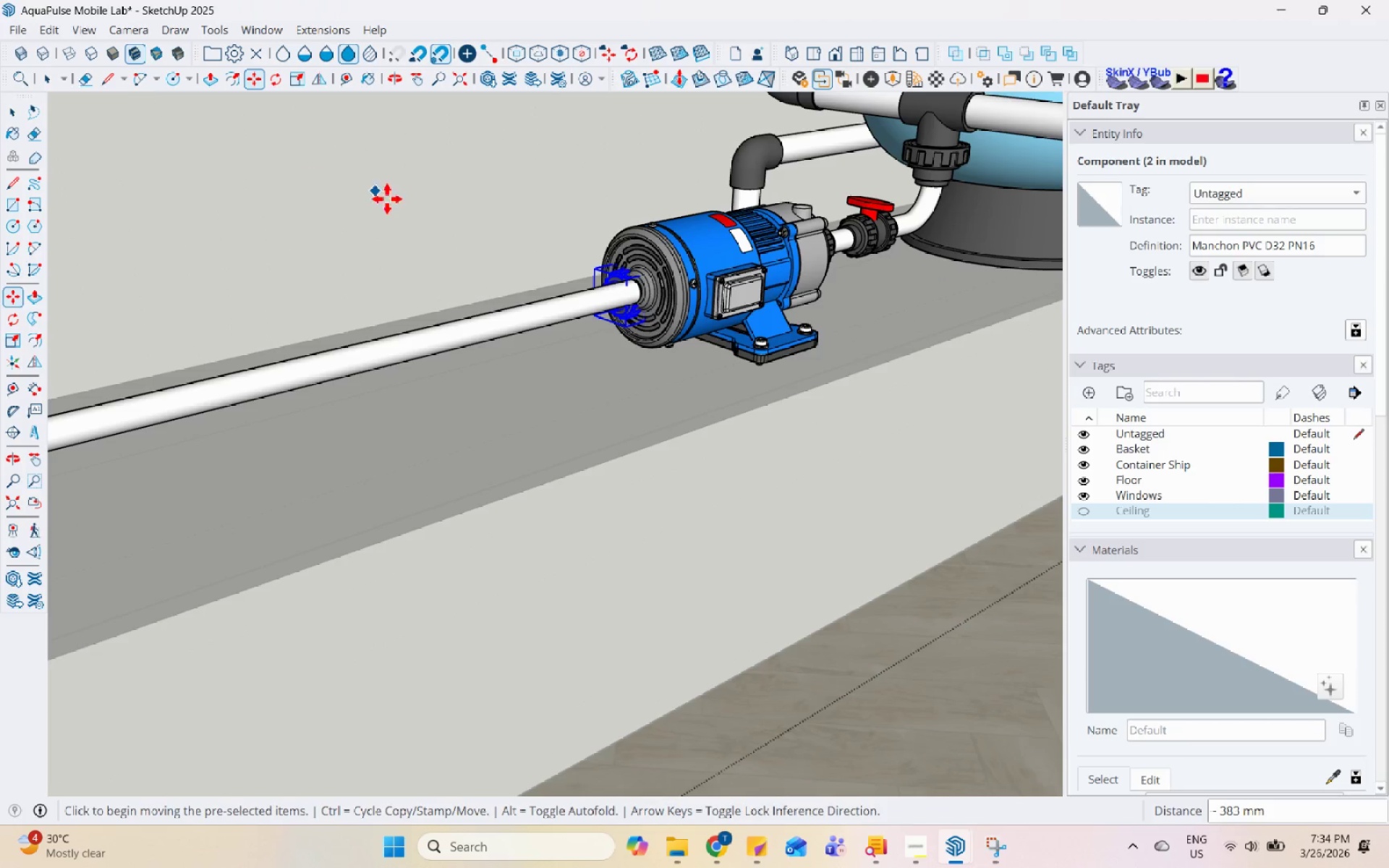 
scroll: coordinate [768, 403], scroll_direction: up, amount: 13.0
 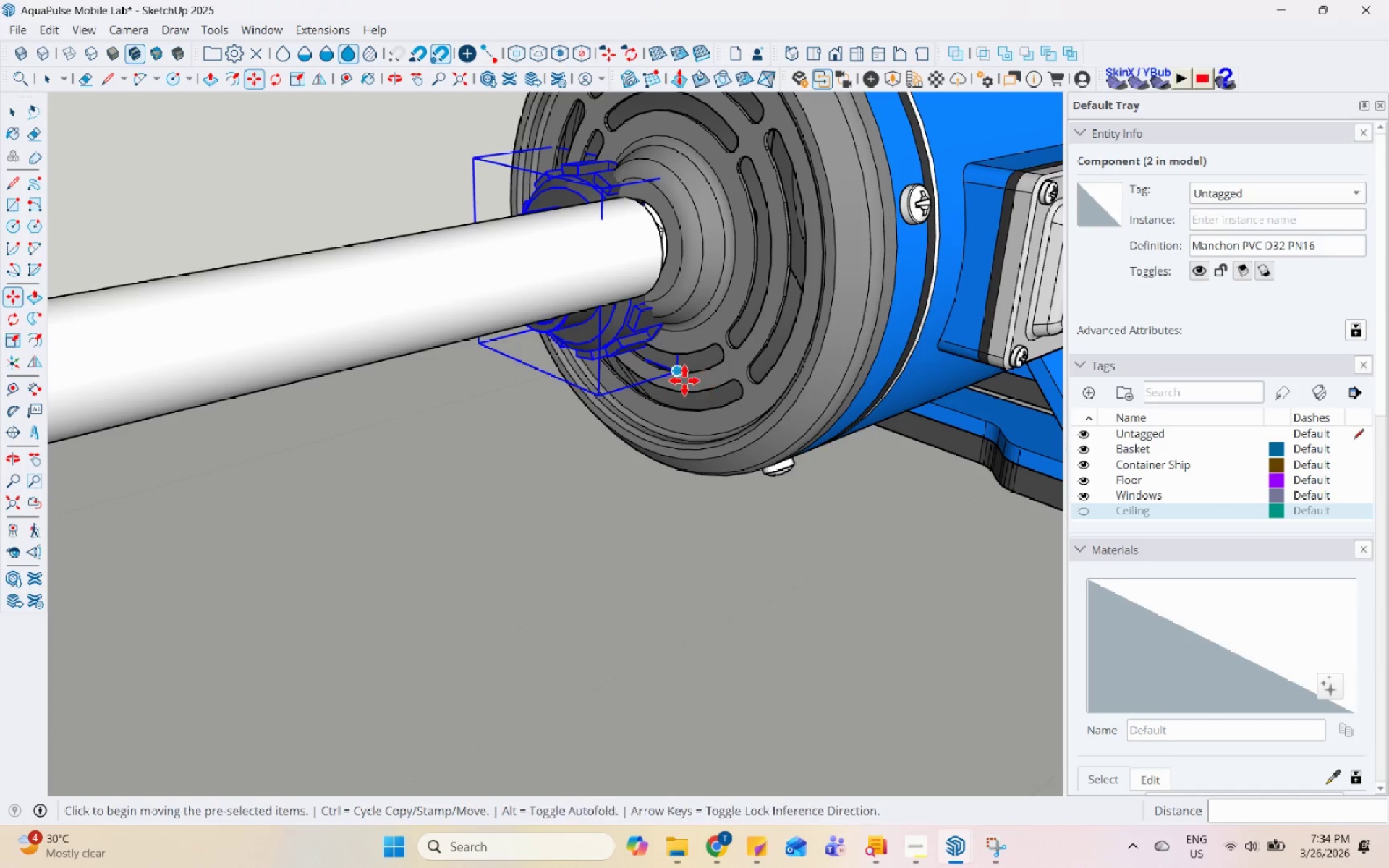 
left_click_drag(start_coordinate=[684, 379], to_coordinate=[680, 378])
 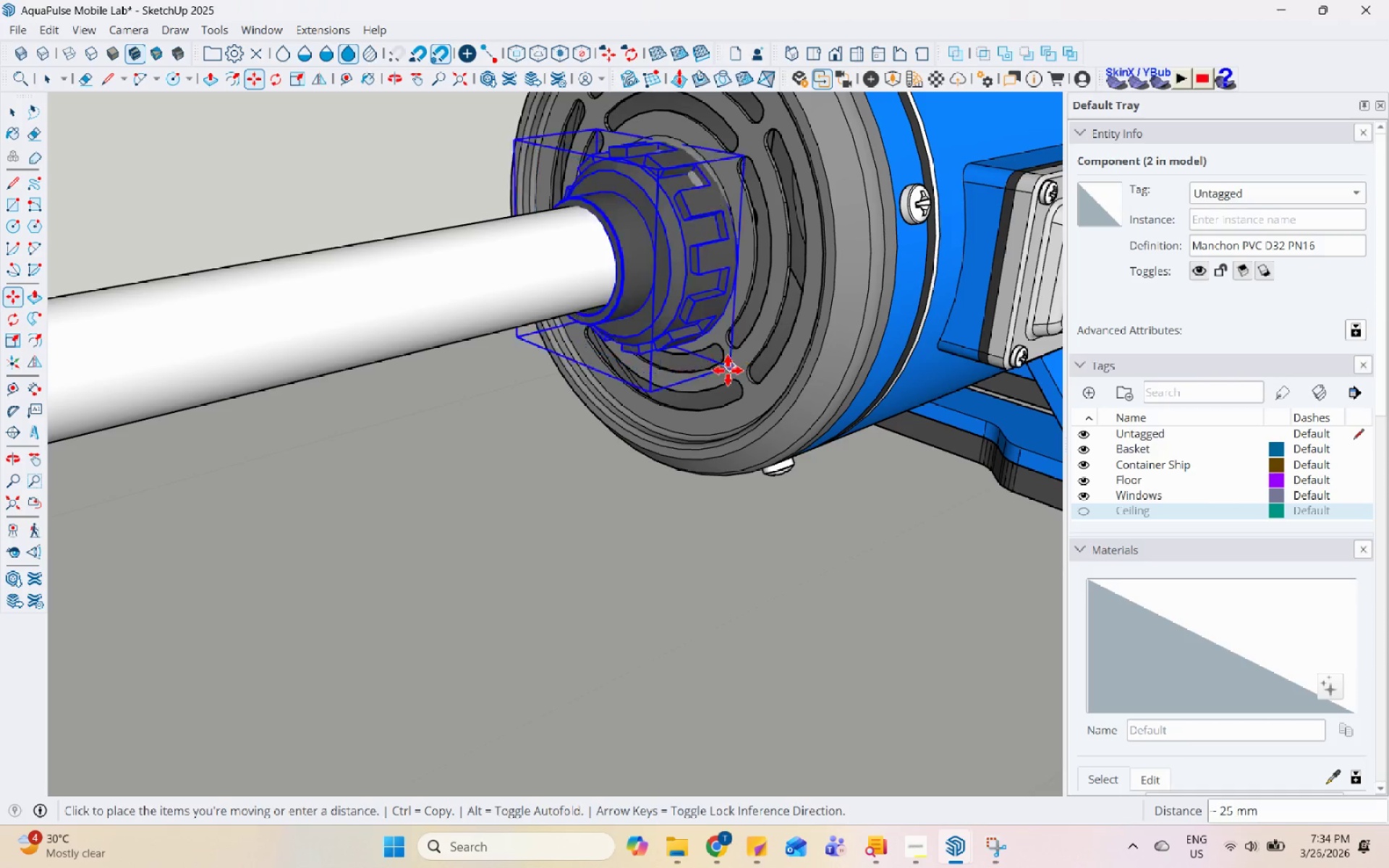 
left_click([726, 373])
 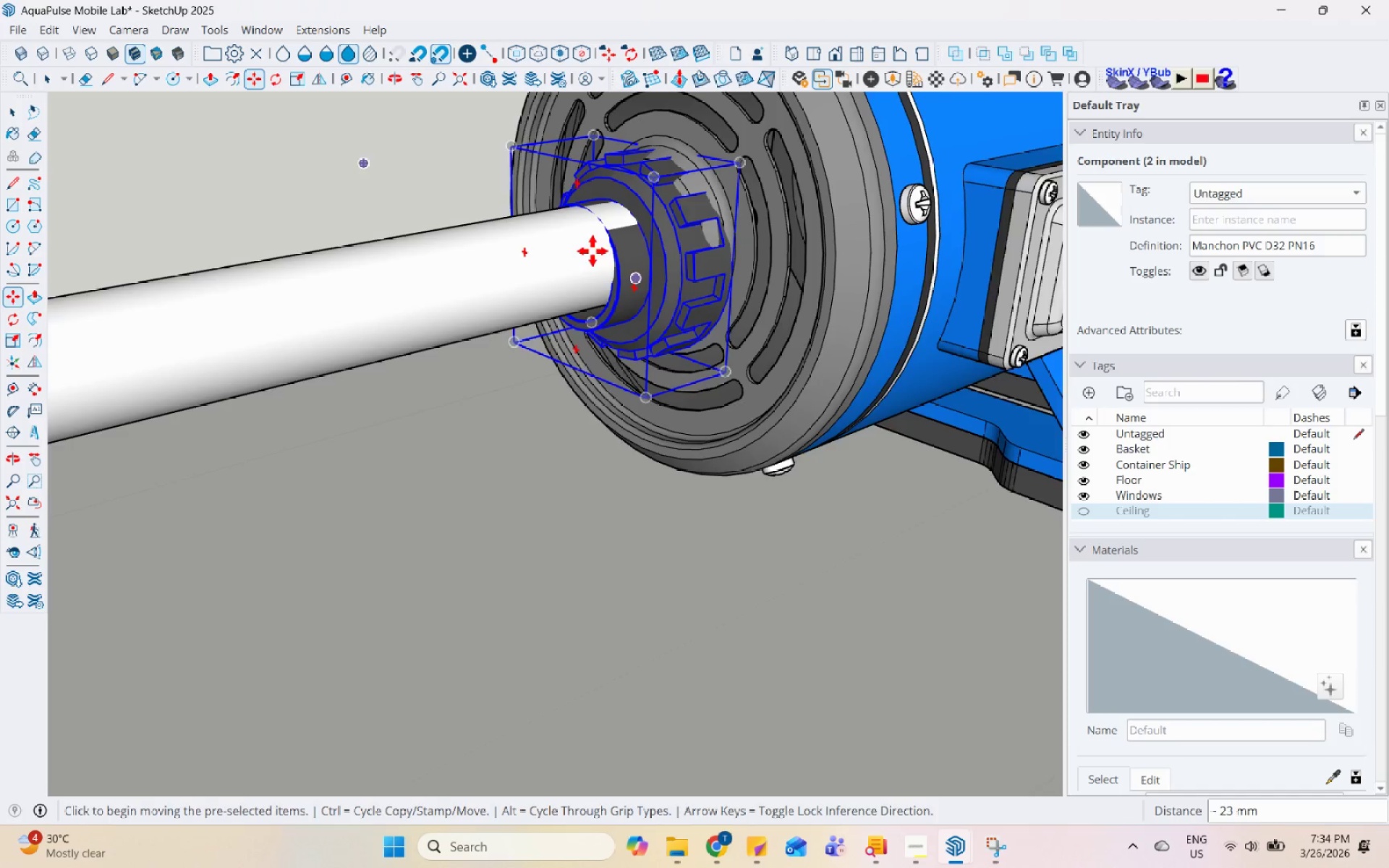 
scroll: coordinate [583, 242], scroll_direction: up, amount: 5.0
 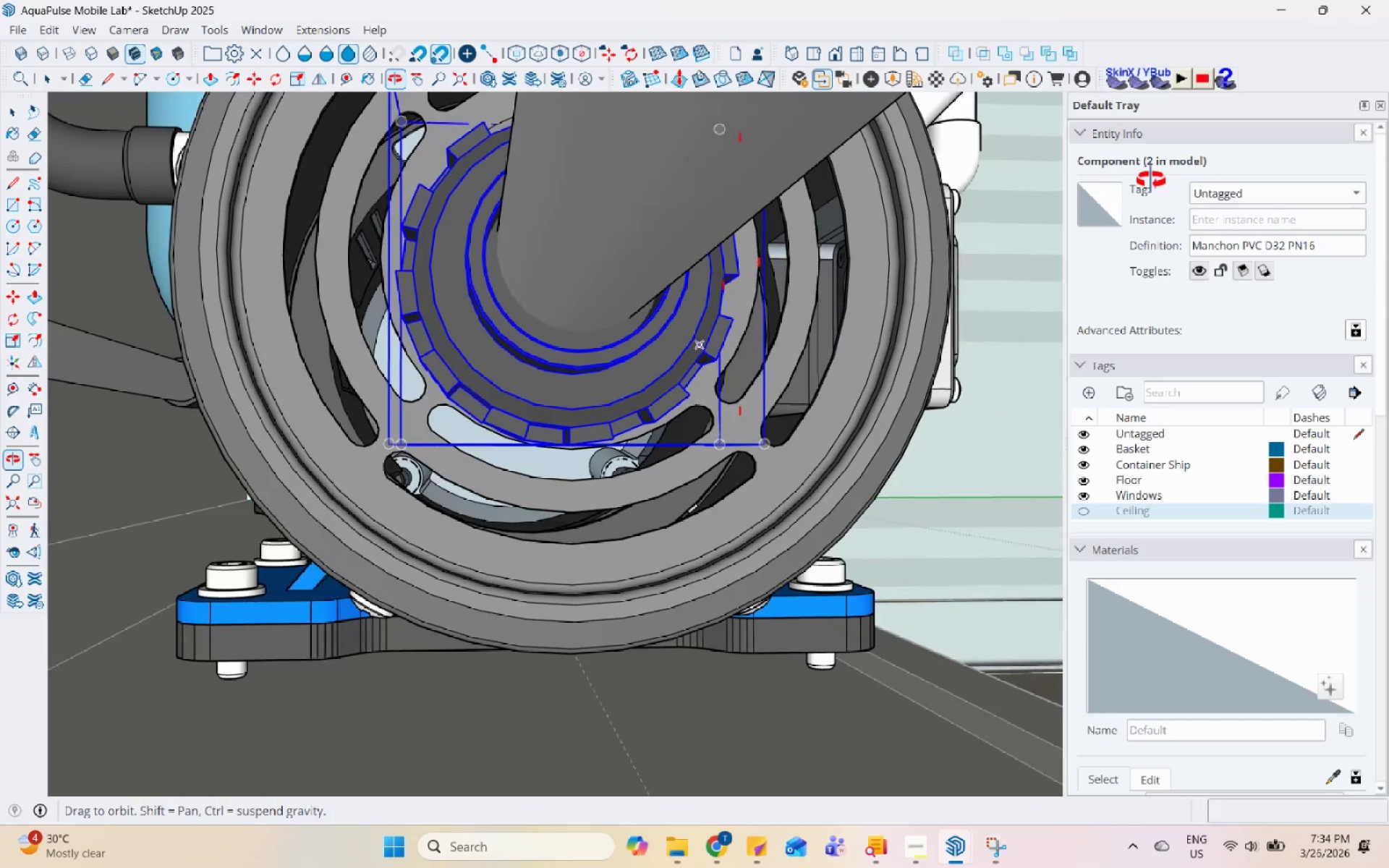 
left_click_drag(start_coordinate=[601, 394], to_coordinate=[600, 389])
 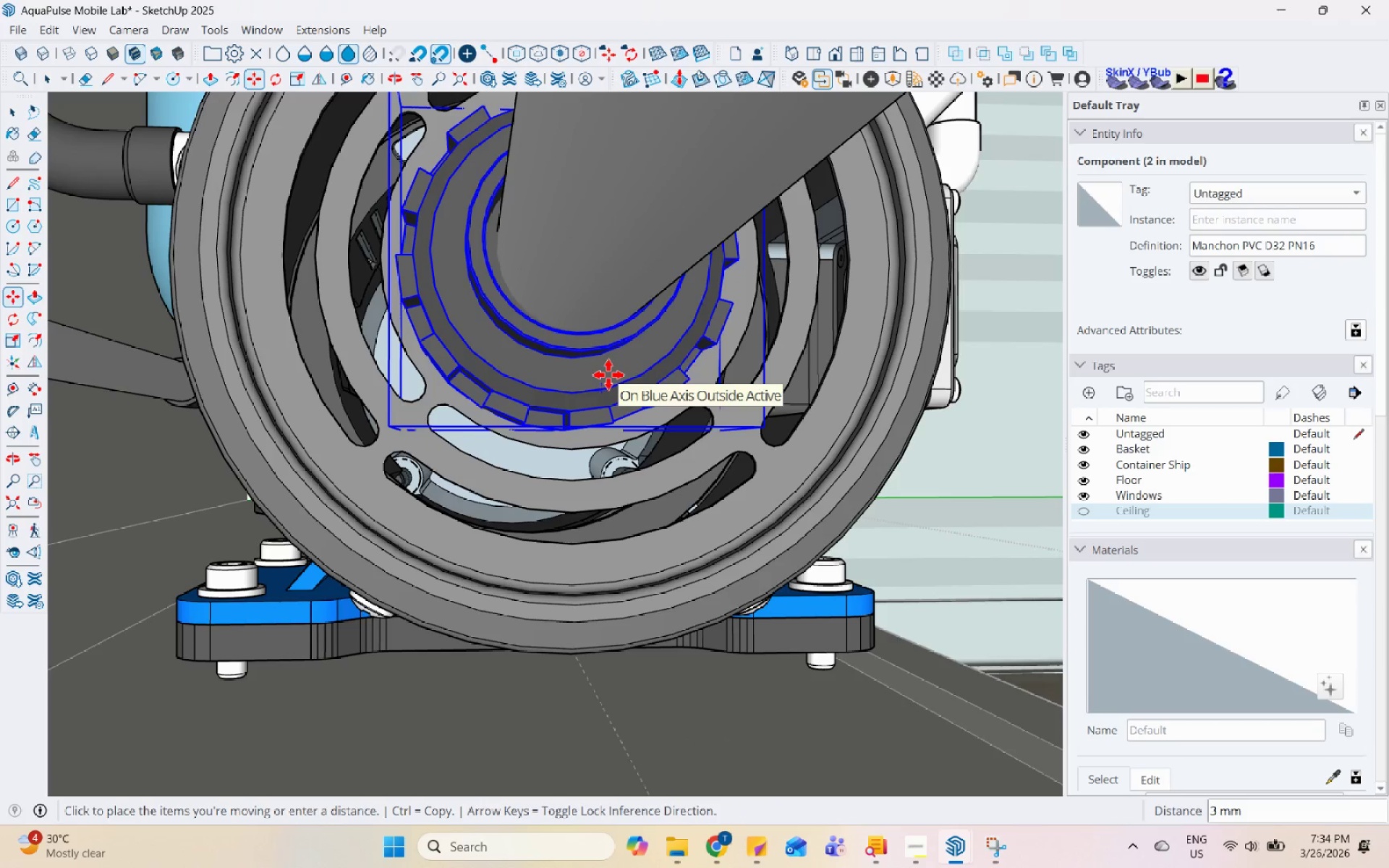 
left_click([611, 375])
 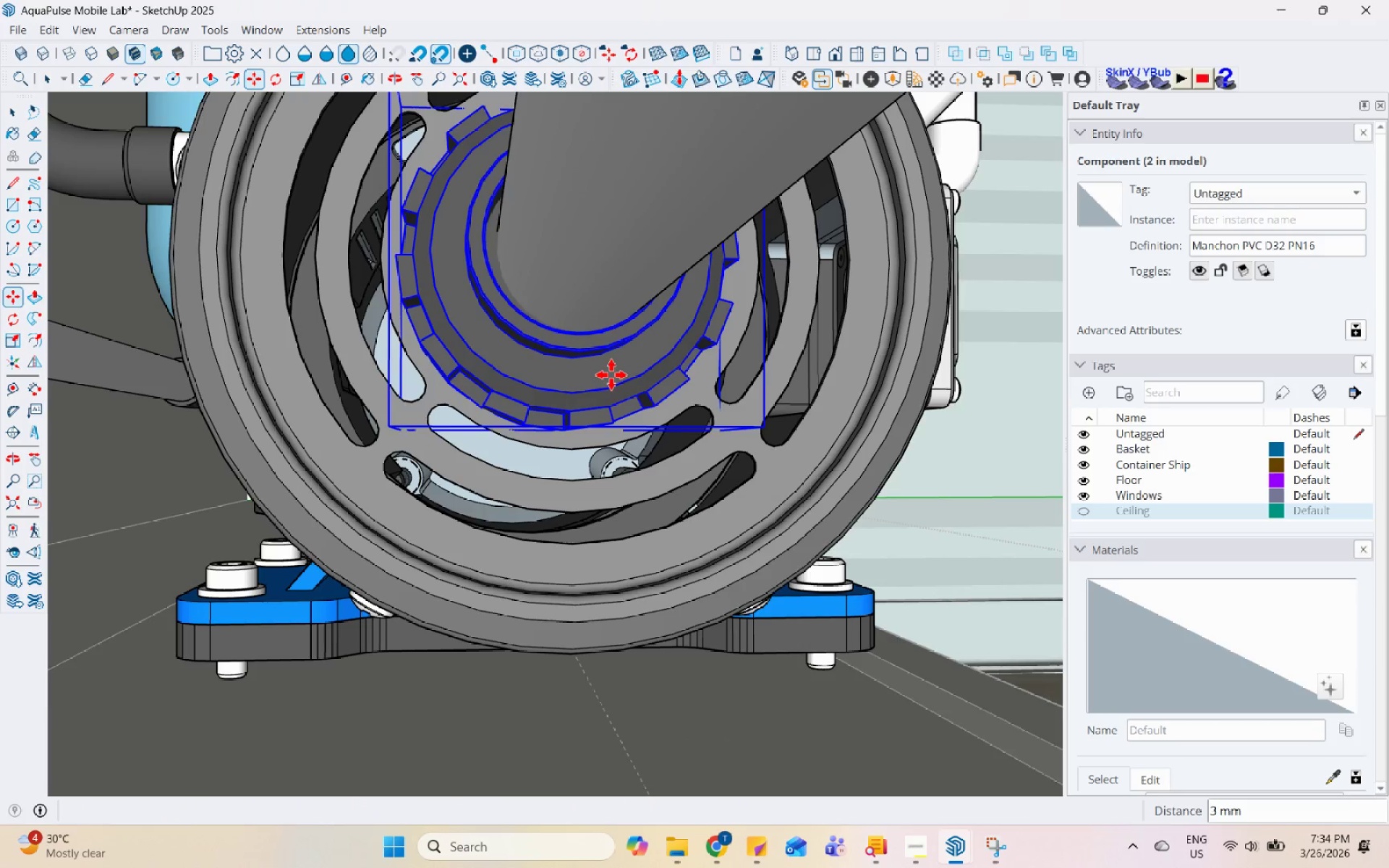 
scroll: coordinate [822, 374], scroll_direction: up, amount: 1.0
 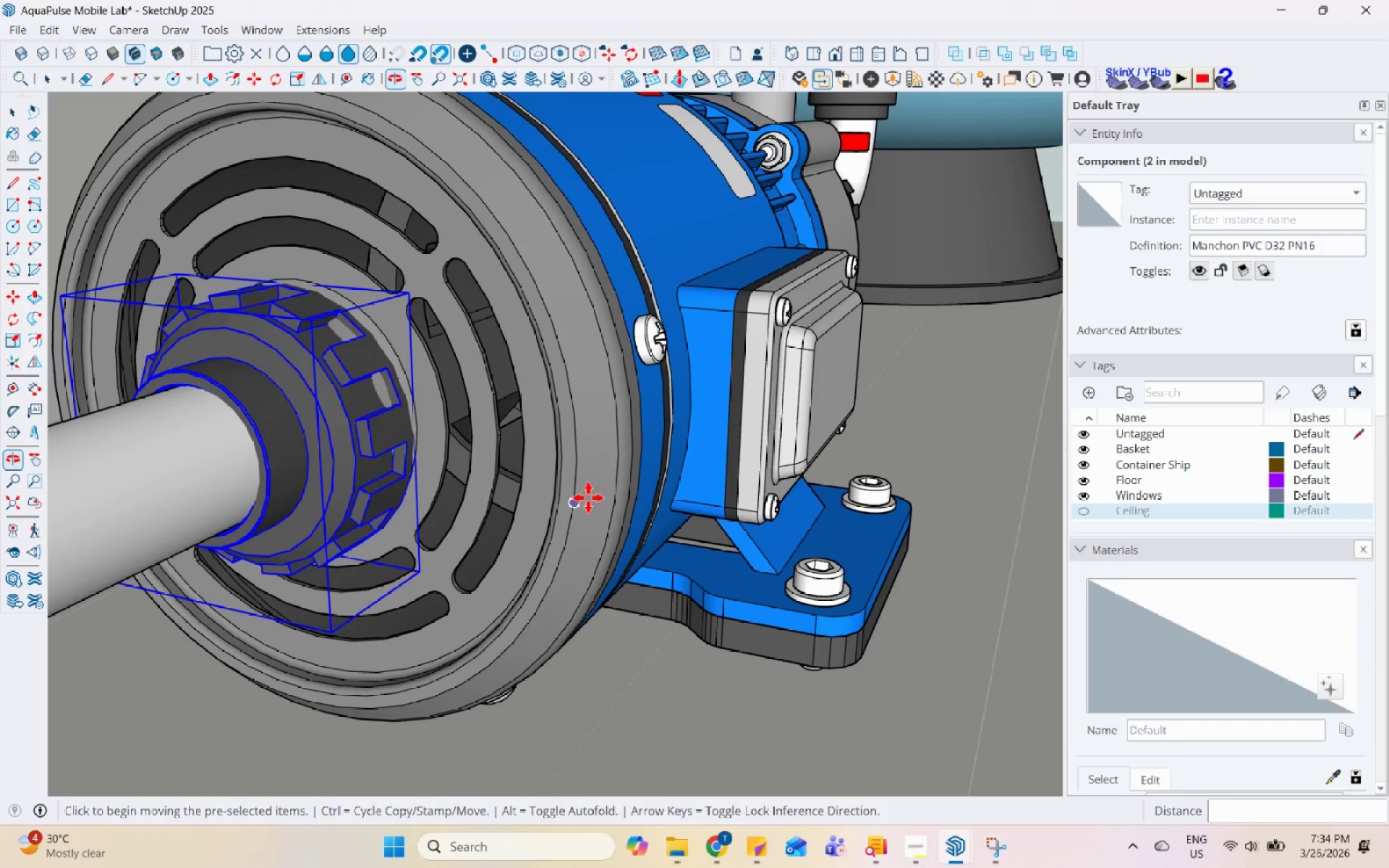 
key(Space)
 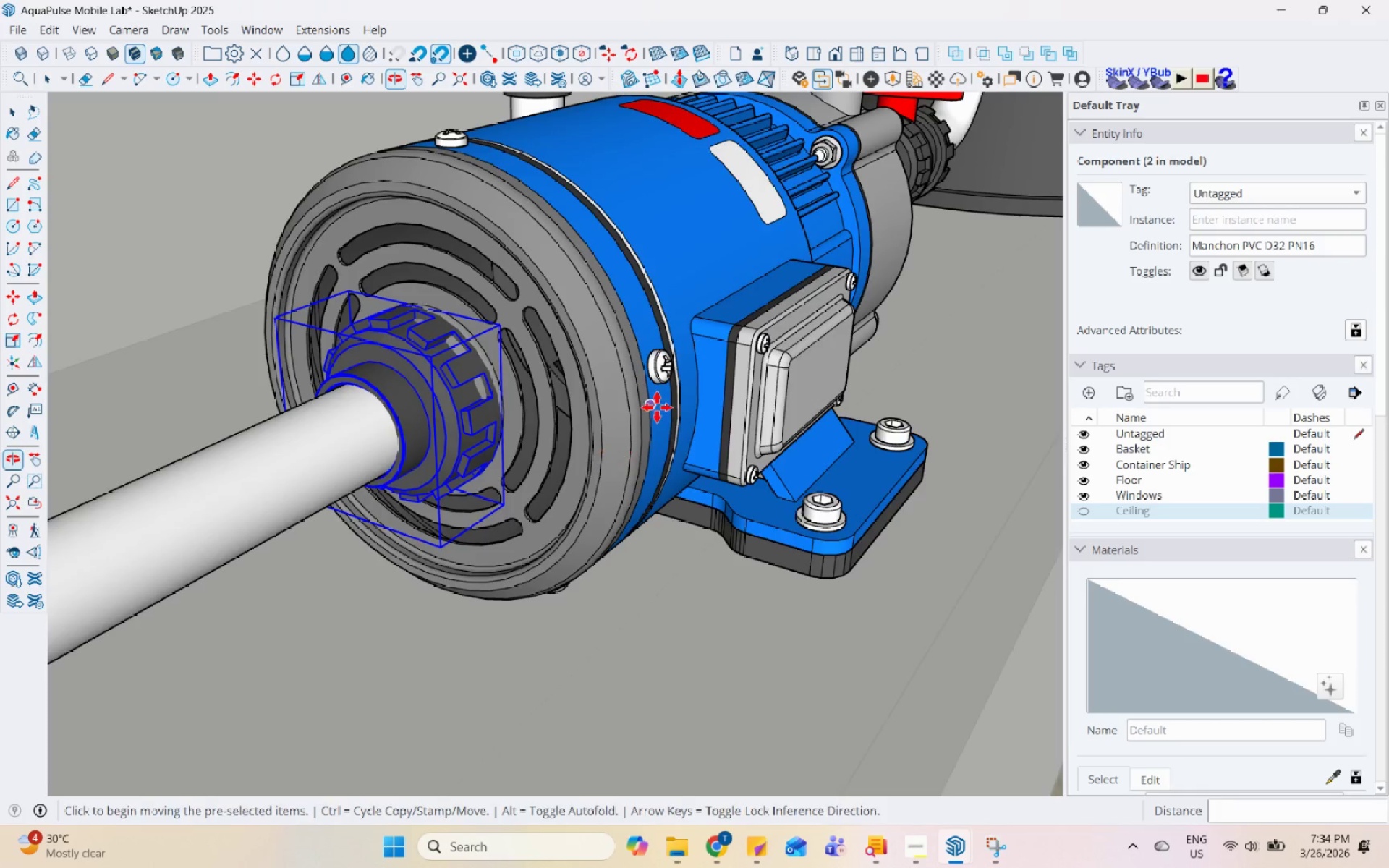 
scroll: coordinate [658, 416], scroll_direction: down, amount: 4.0
 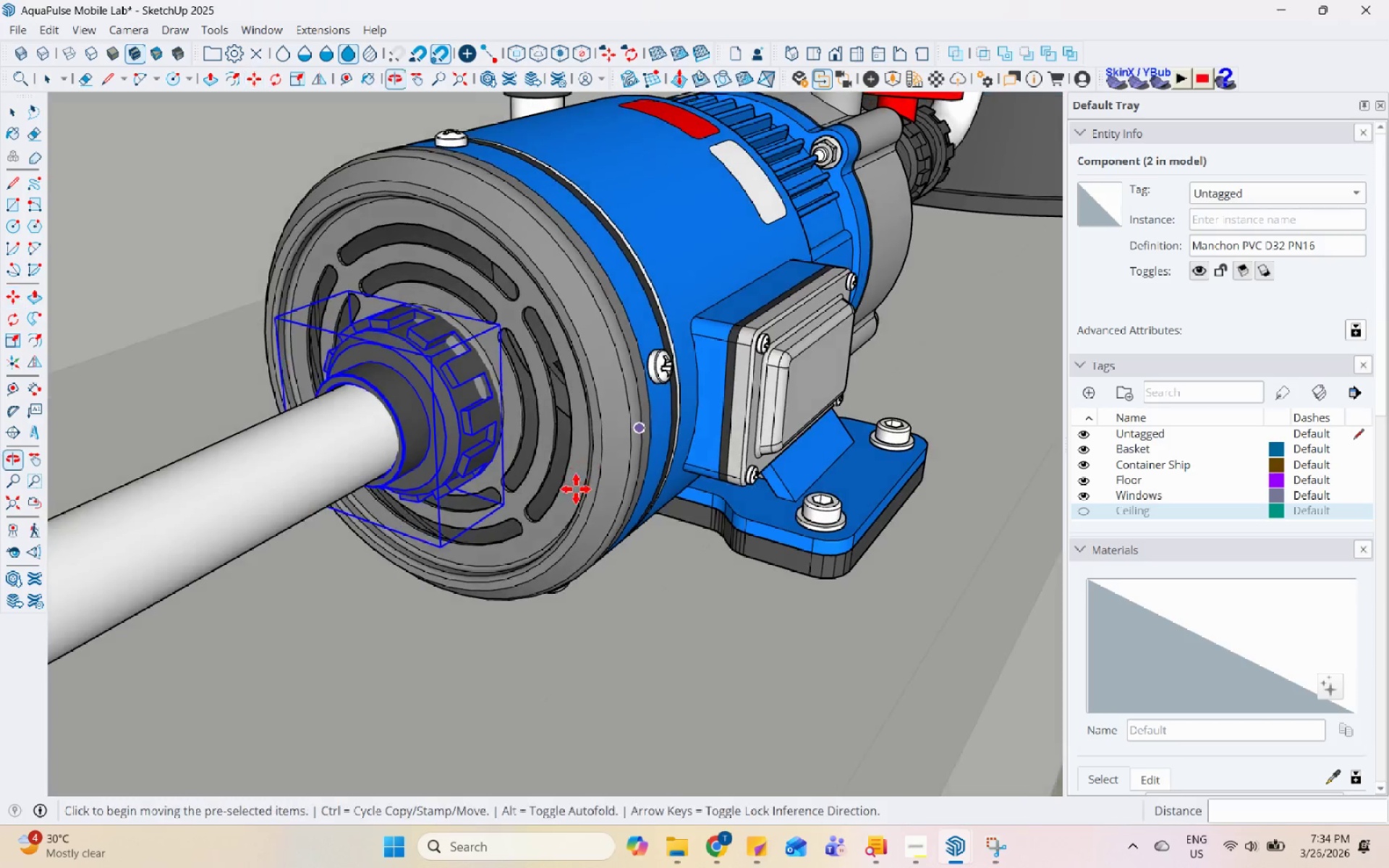 
key(Escape)
 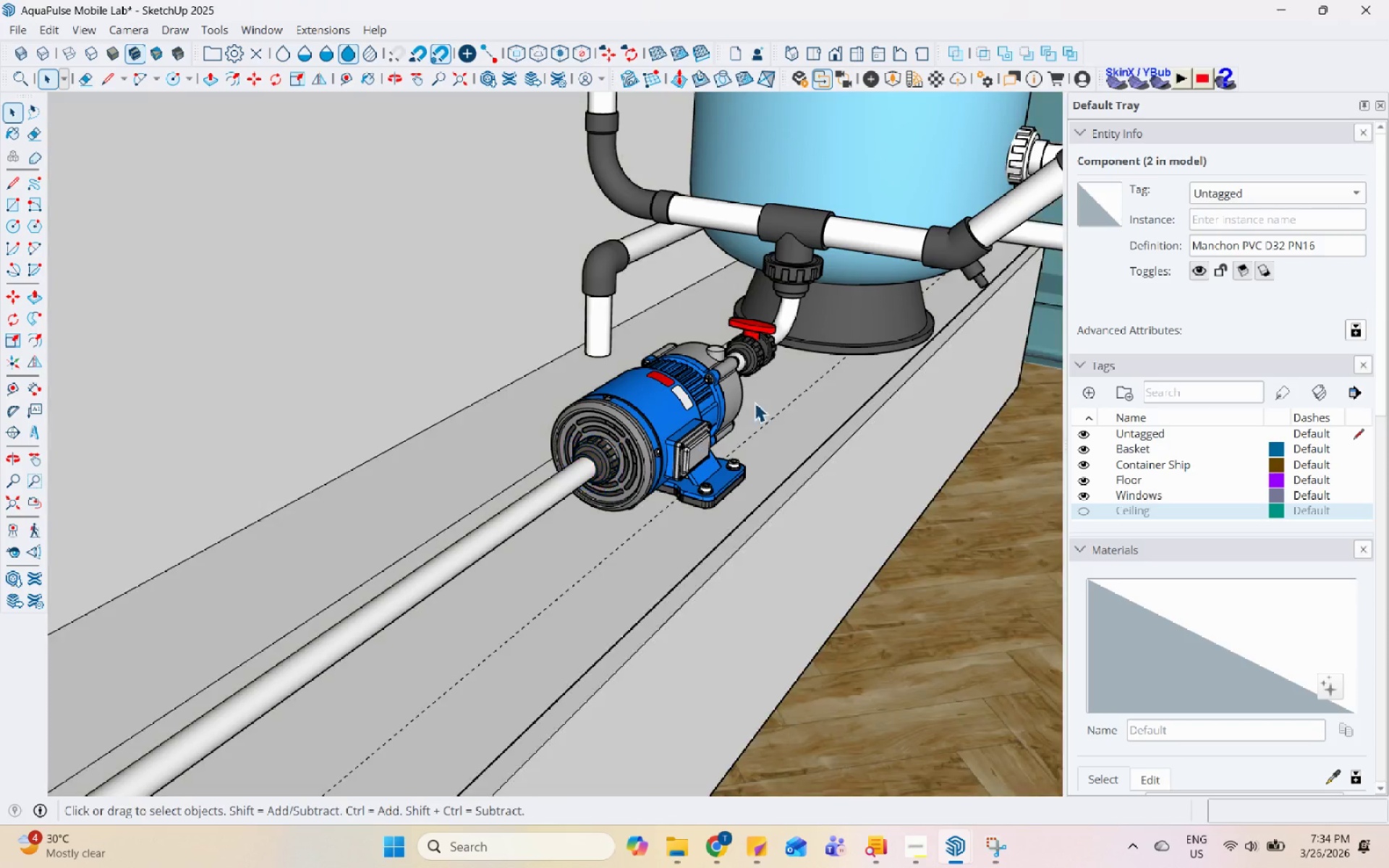 
key(Escape)
 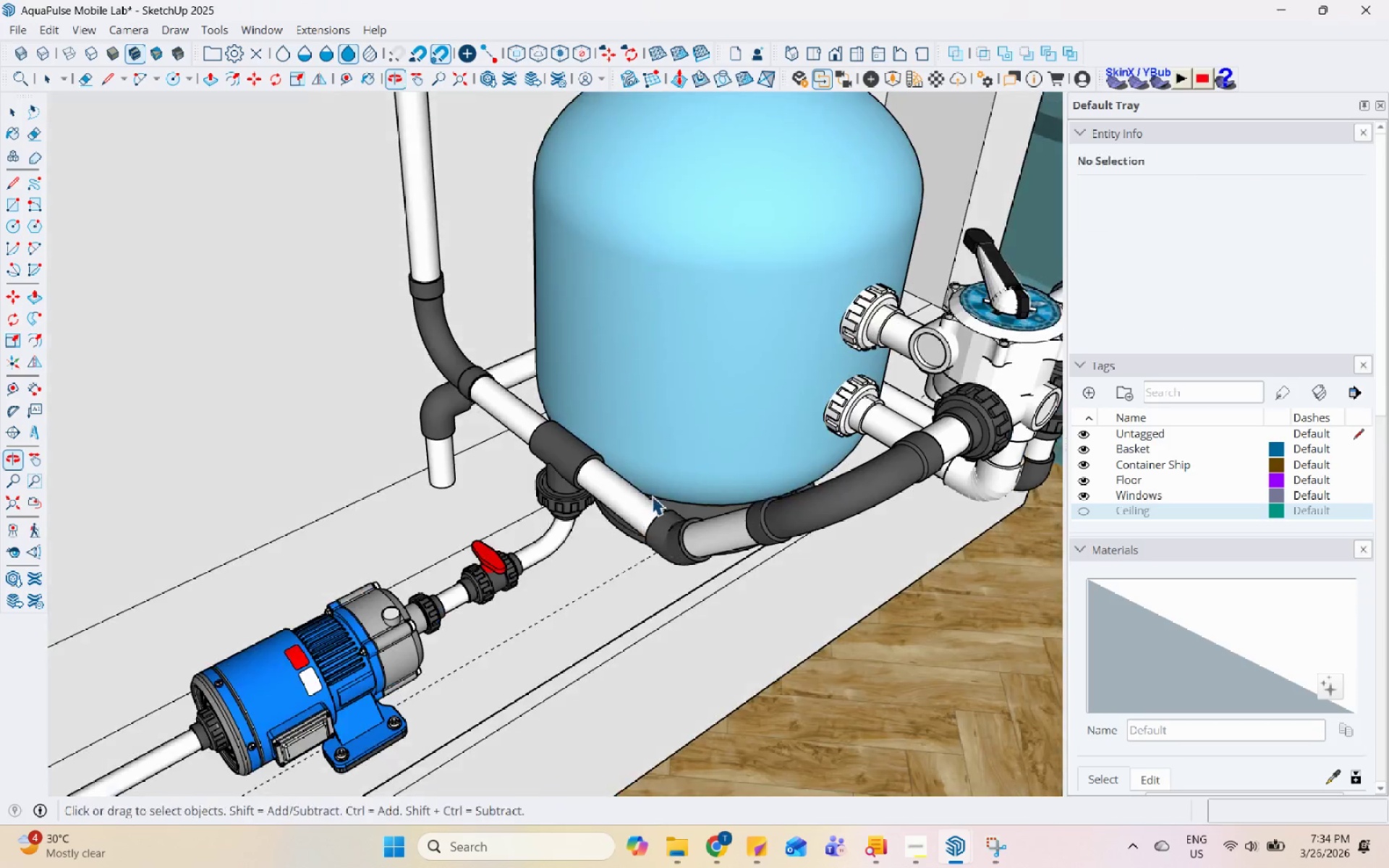 
scroll: coordinate [692, 408], scroll_direction: down, amount: 20.0
 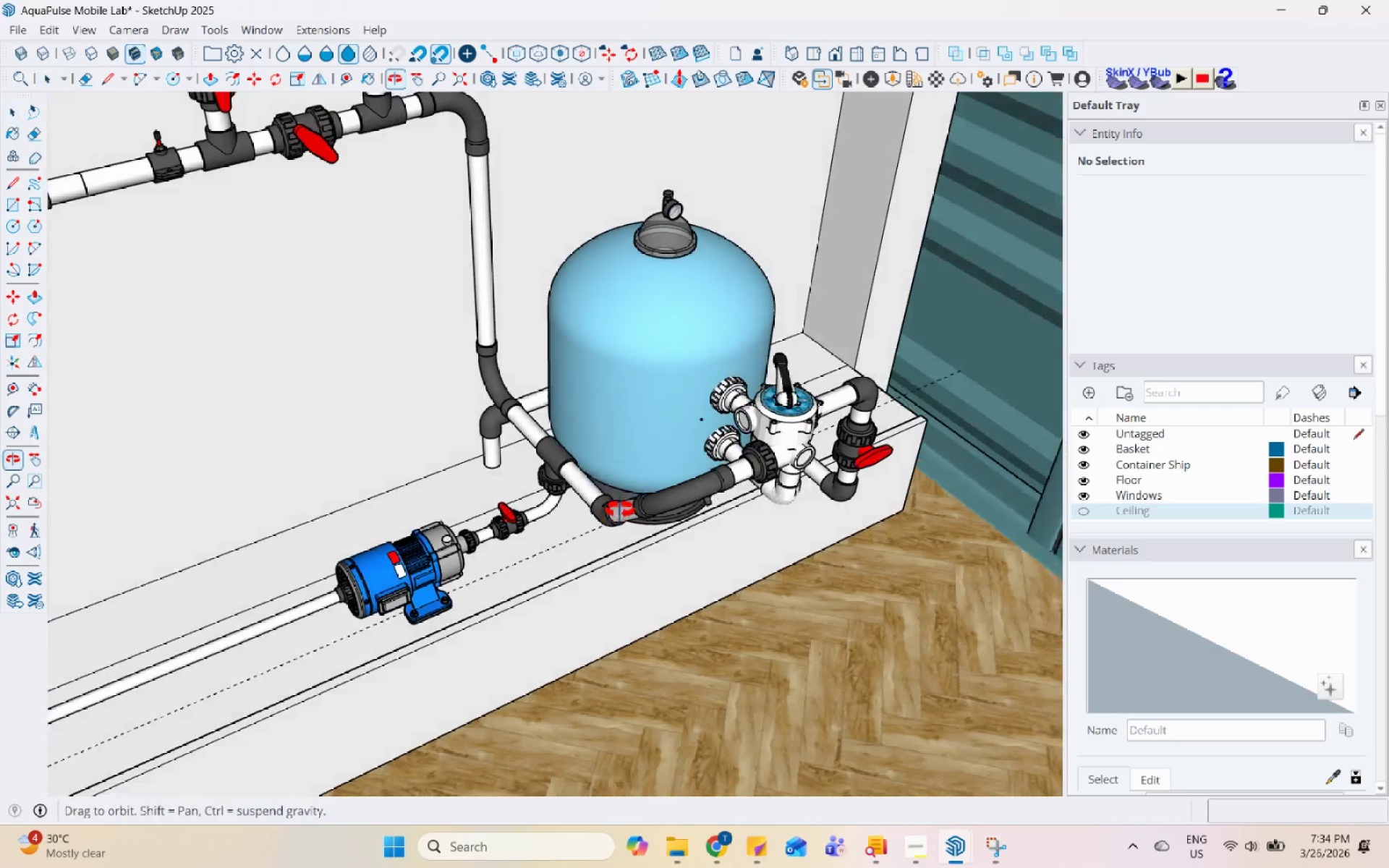 
scroll: coordinate [504, 656], scroll_direction: up, amount: 5.0
 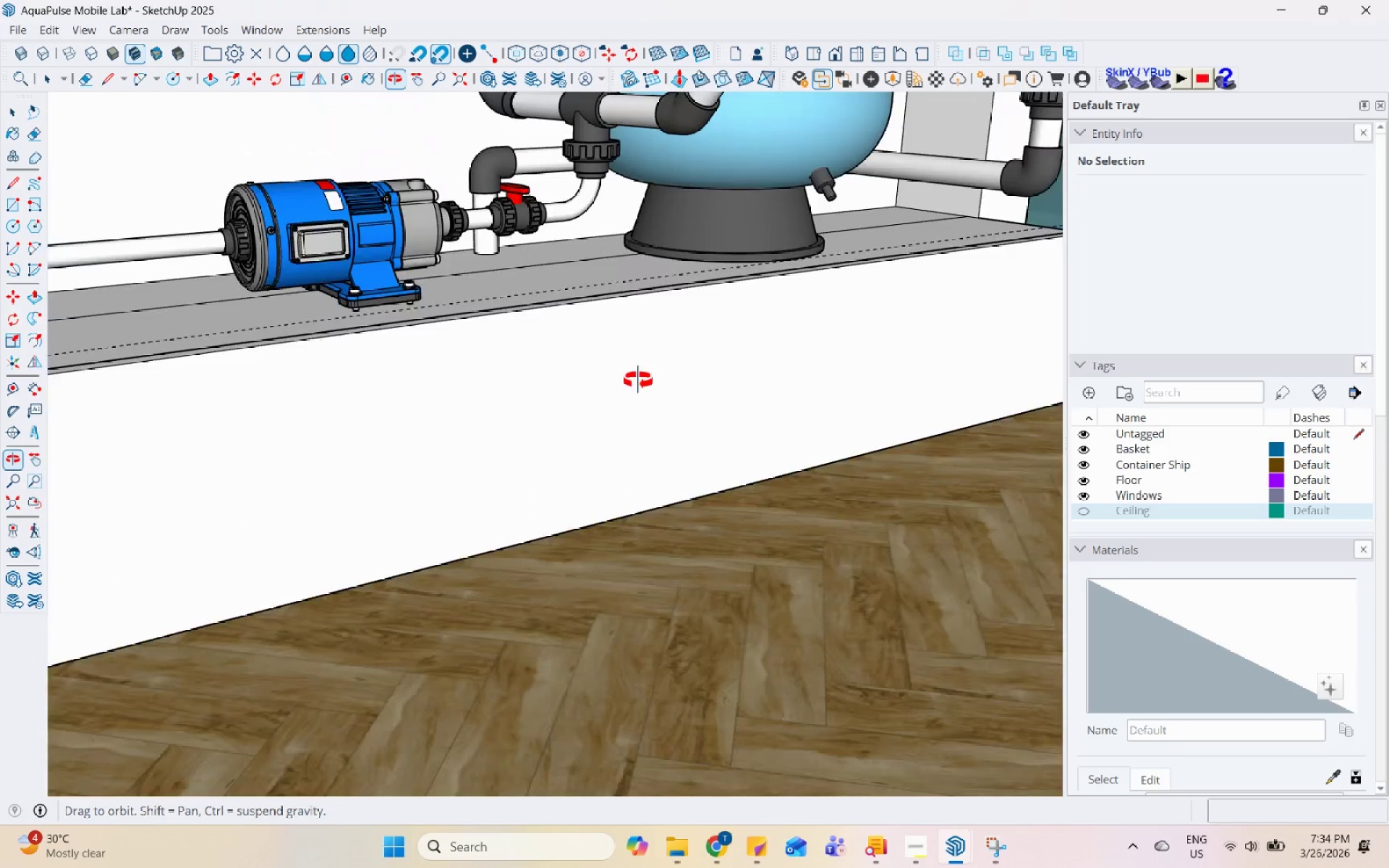 
scroll: coordinate [715, 505], scroll_direction: down, amount: 6.0
 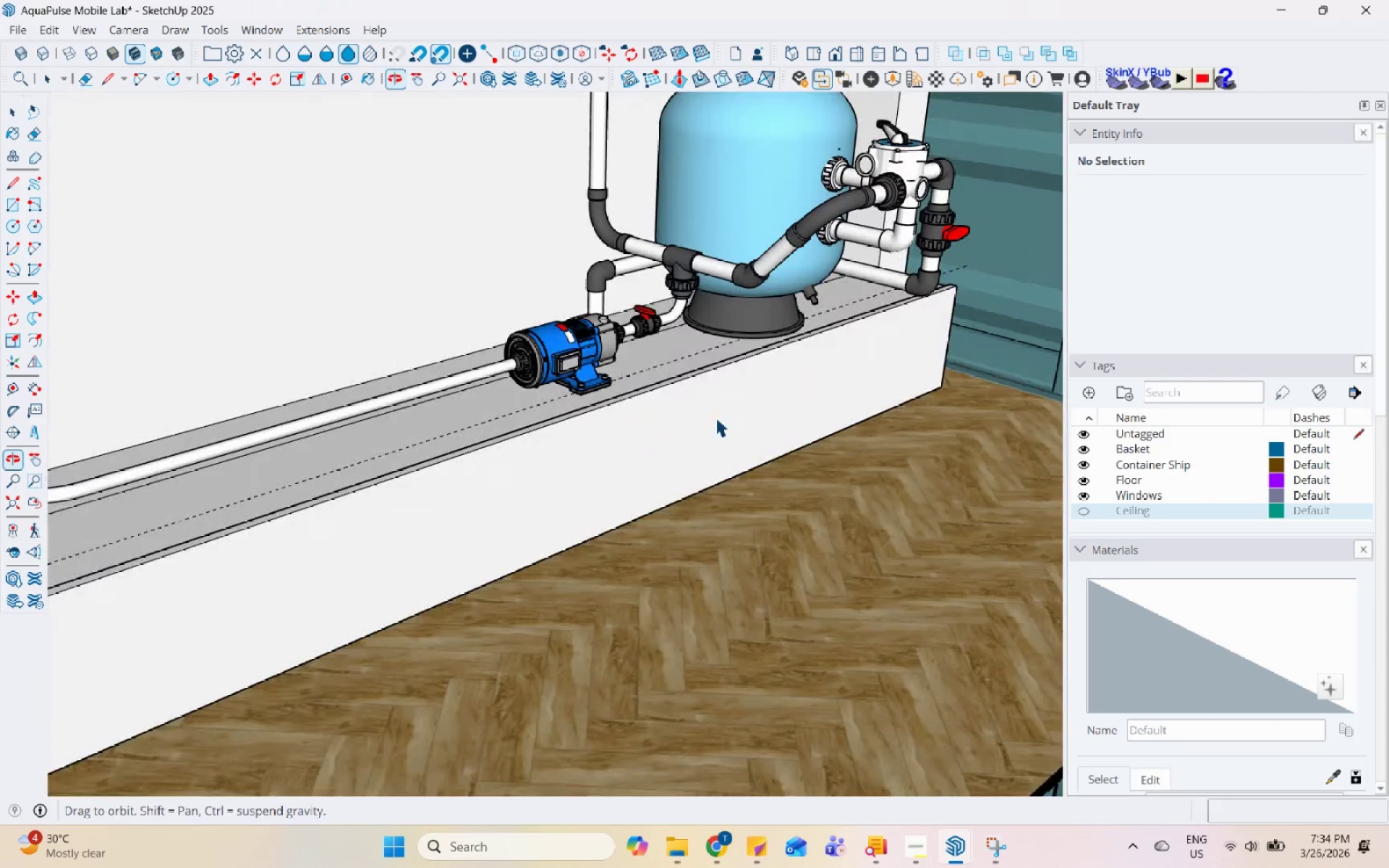 
scroll: coordinate [673, 170], scroll_direction: up, amount: 8.0
 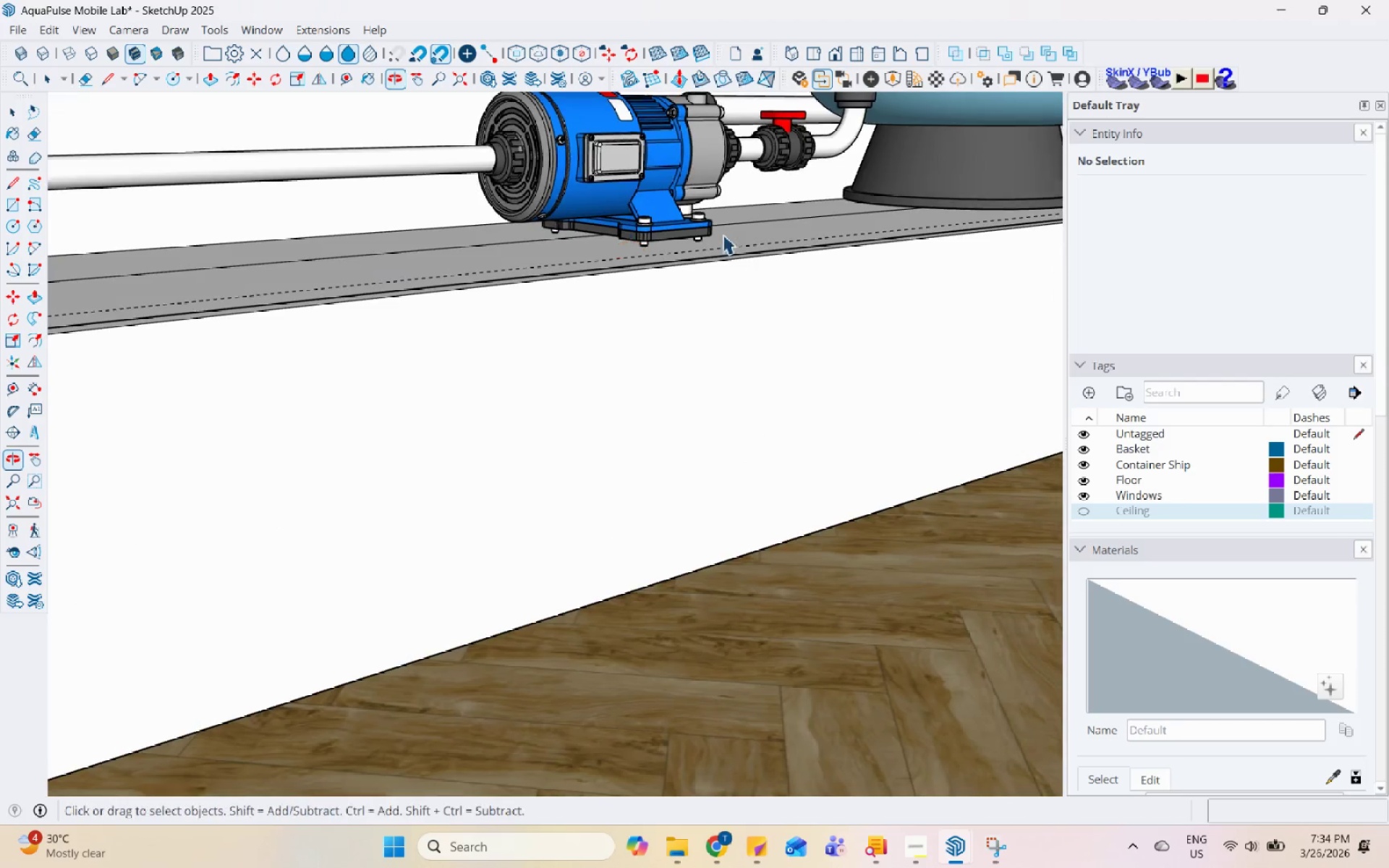 
double_click([631, 426])
 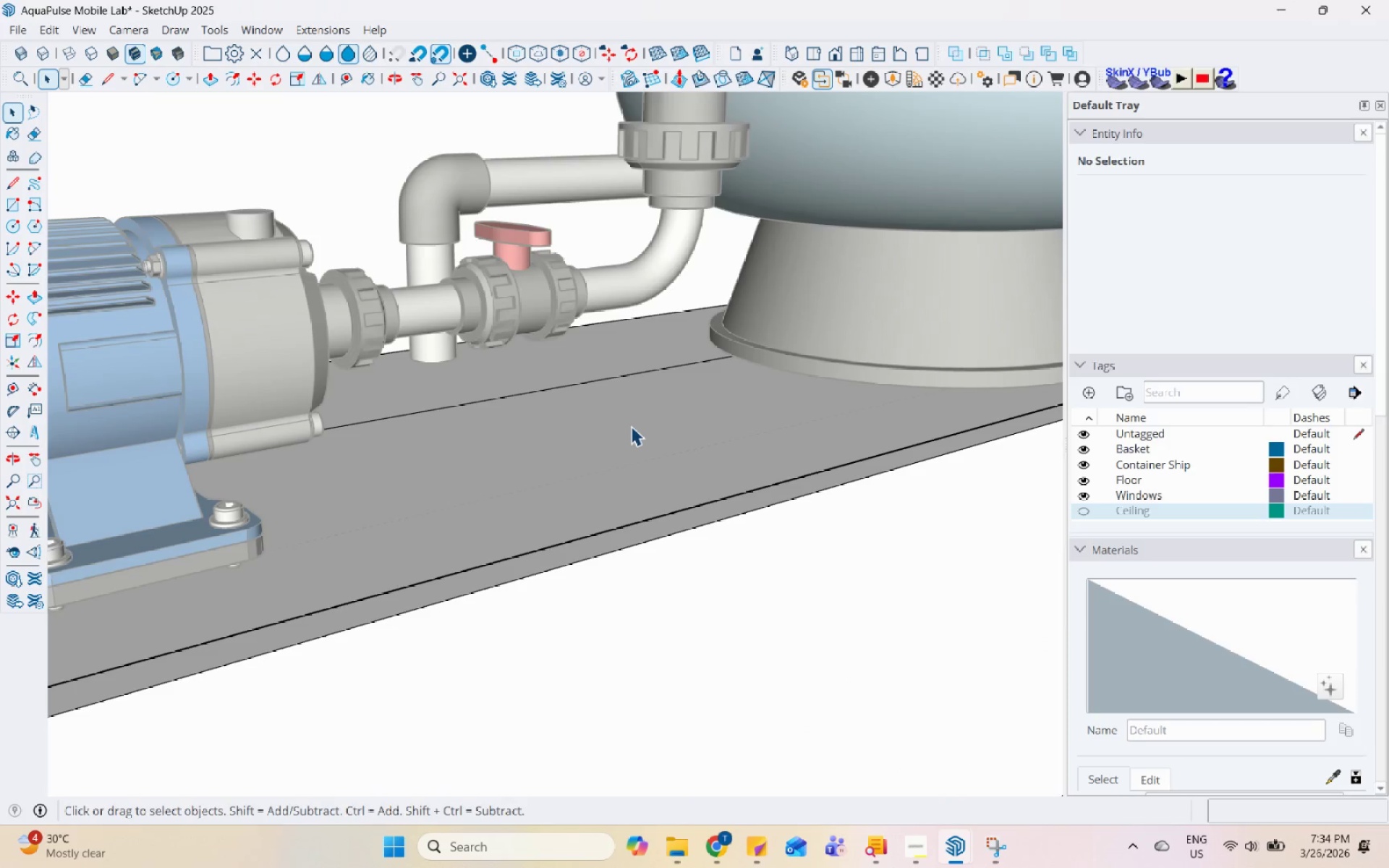 
scroll: coordinate [669, 364], scroll_direction: up, amount: 1.0
 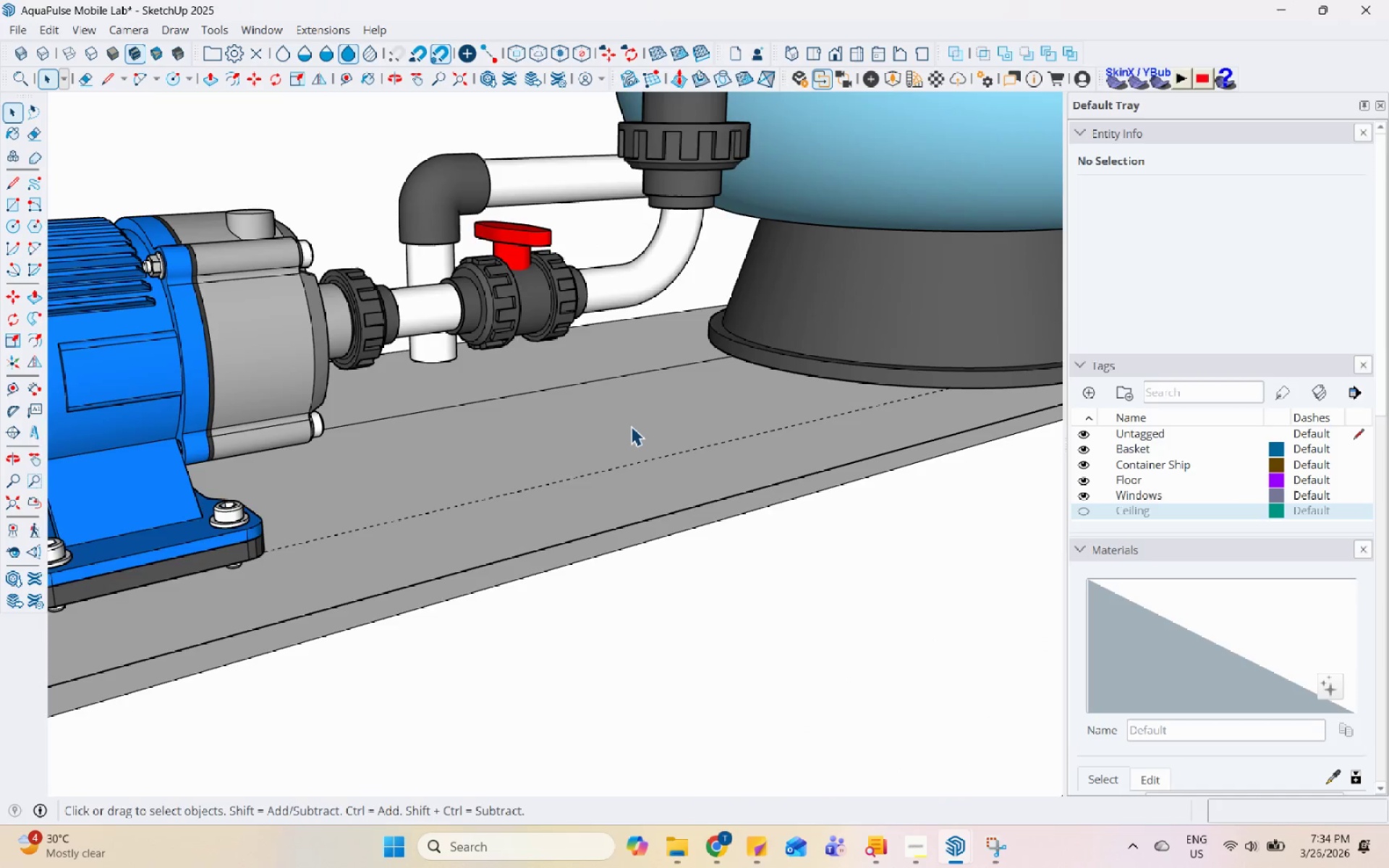 
triple_click([631, 426])
 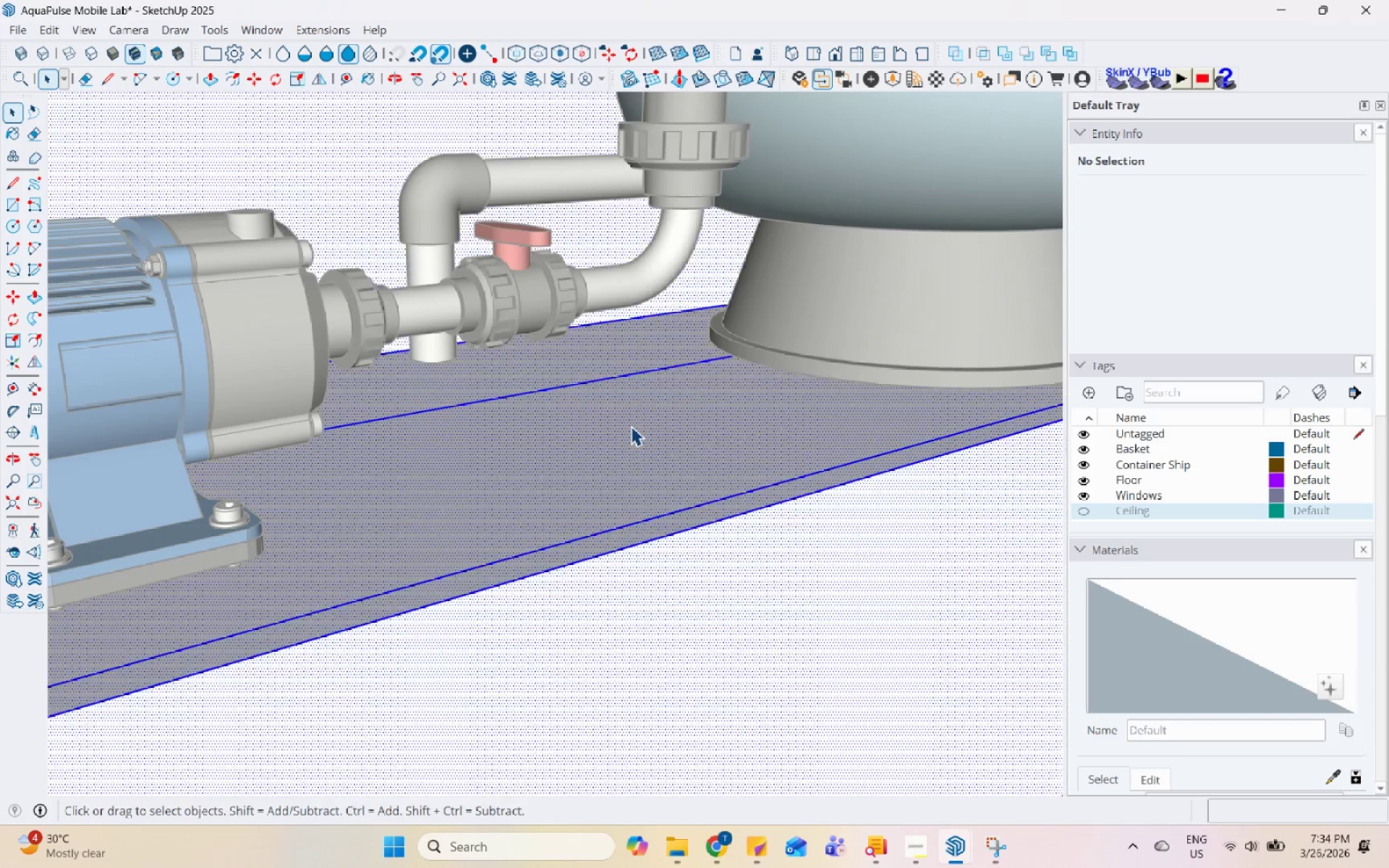 
scroll: coordinate [544, 516], scroll_direction: down, amount: 4.0
 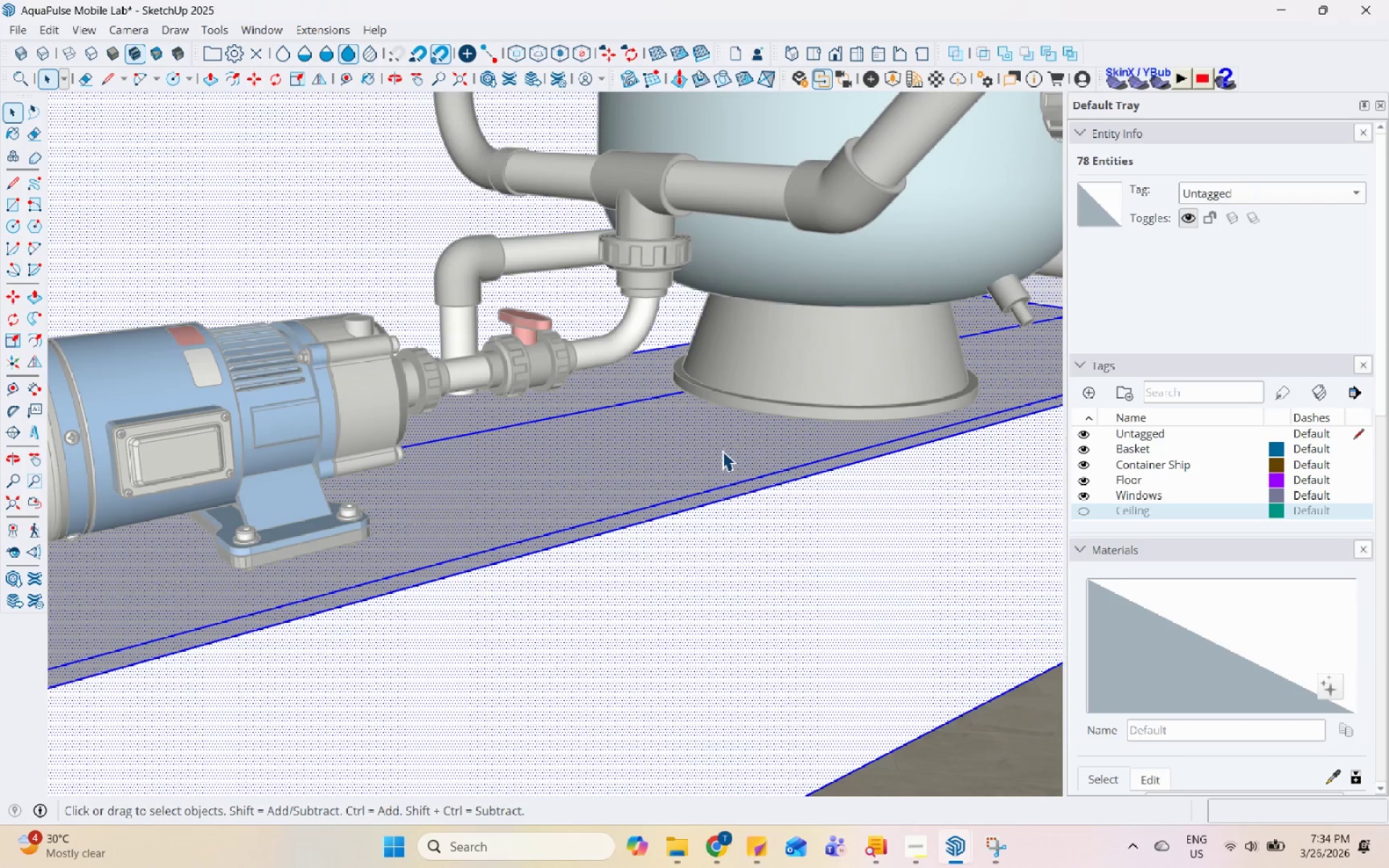 
key(P)
 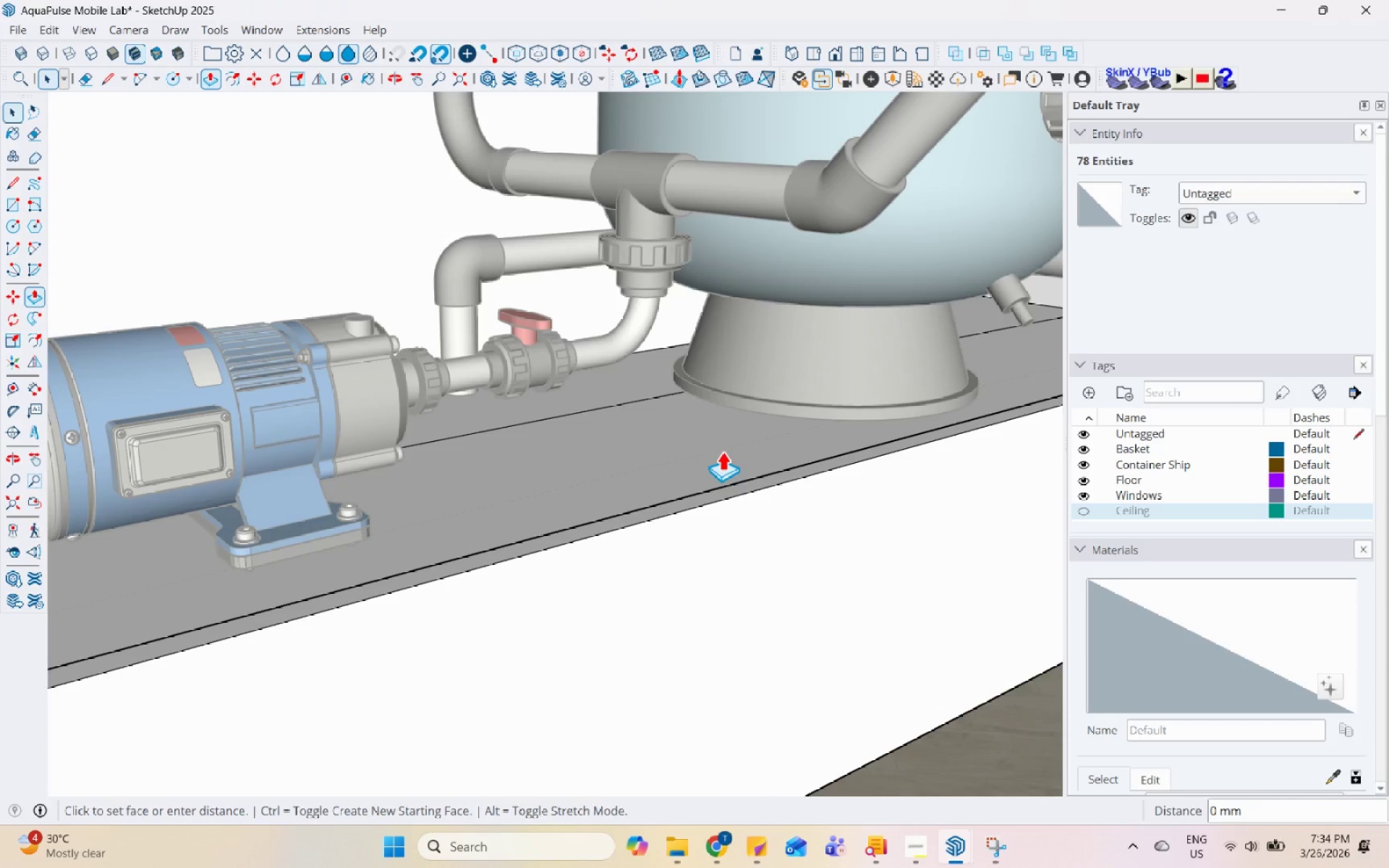 
left_click([722, 451])
 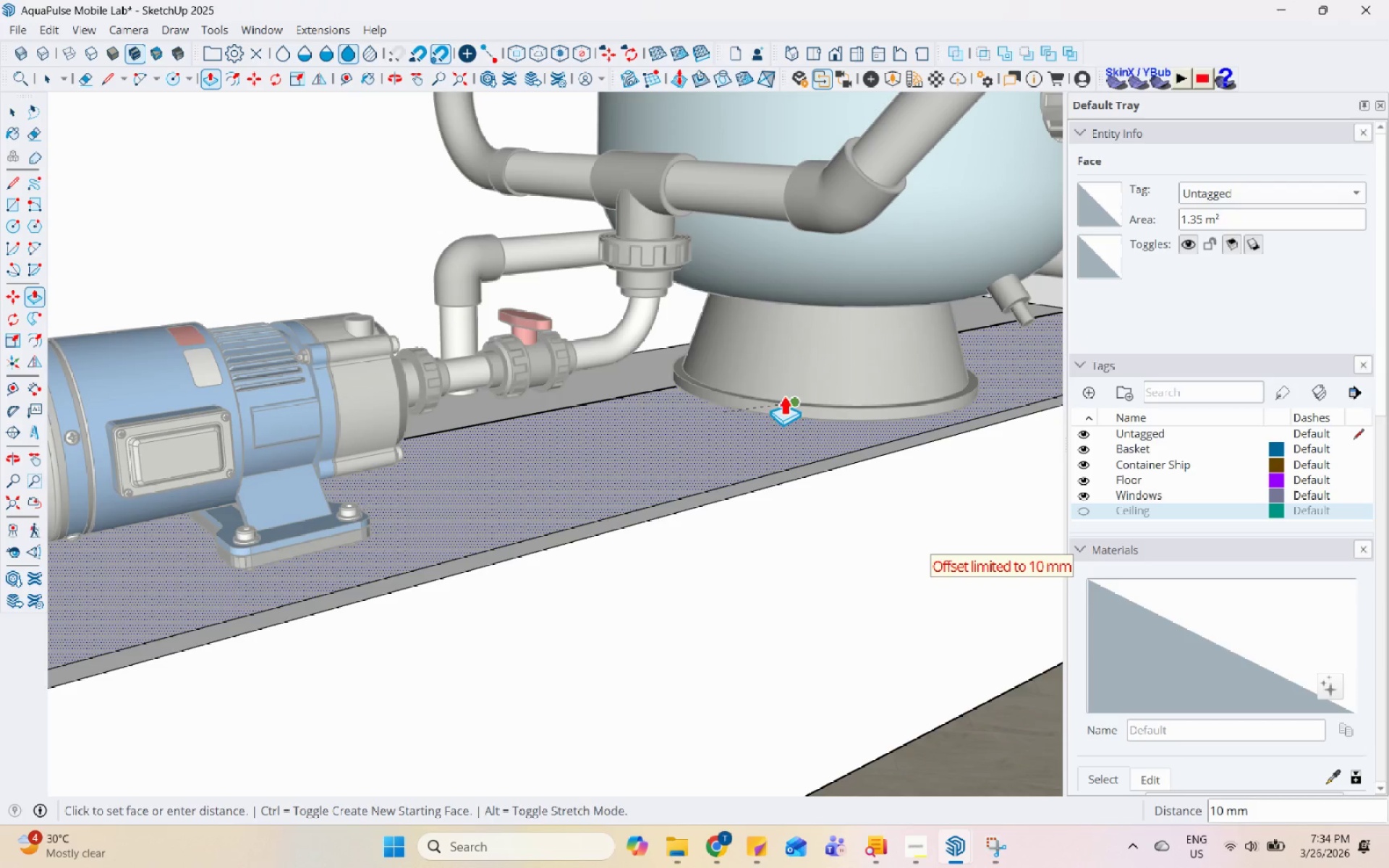 
left_click([648, 347])
 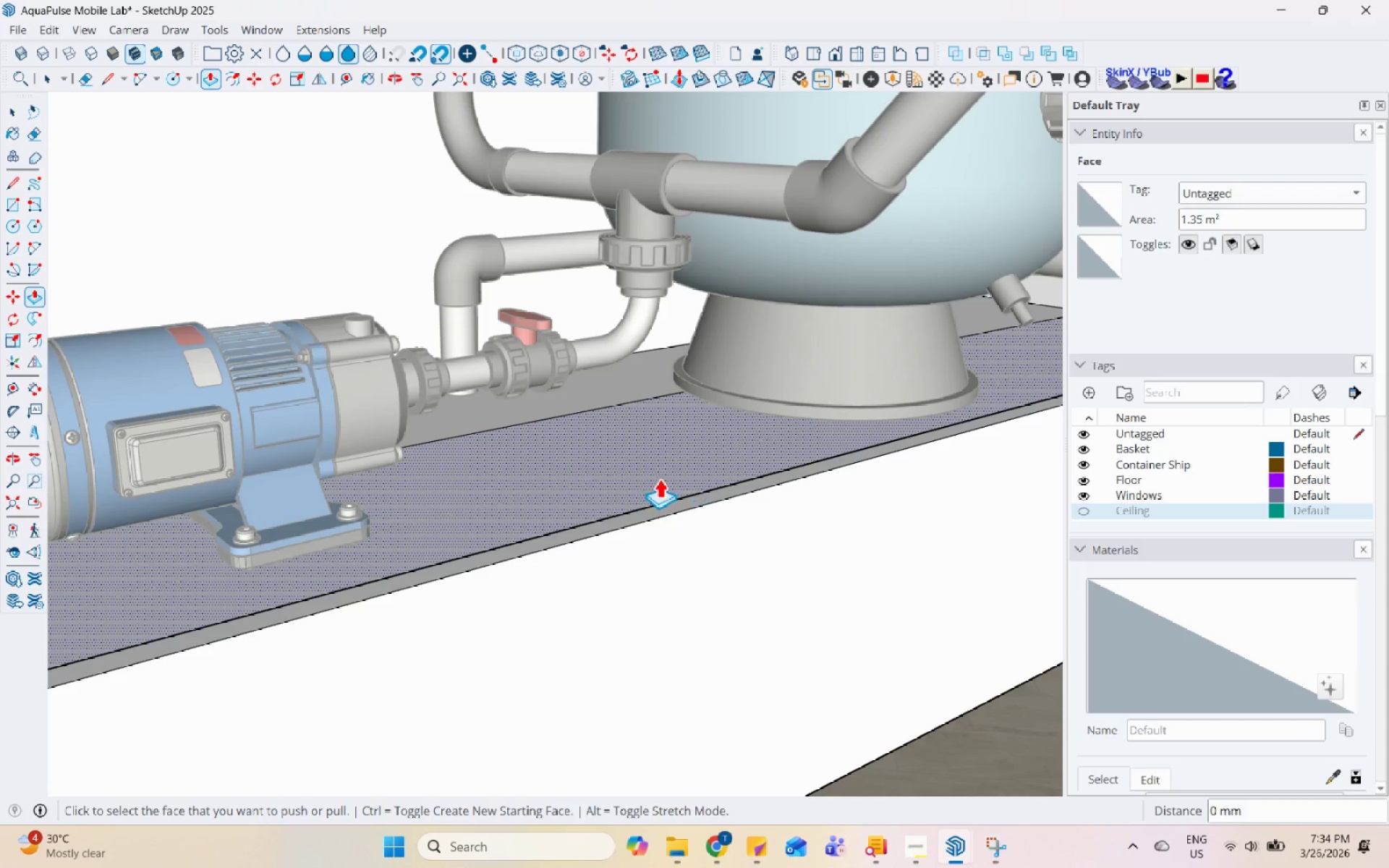 
left_click([650, 468])
 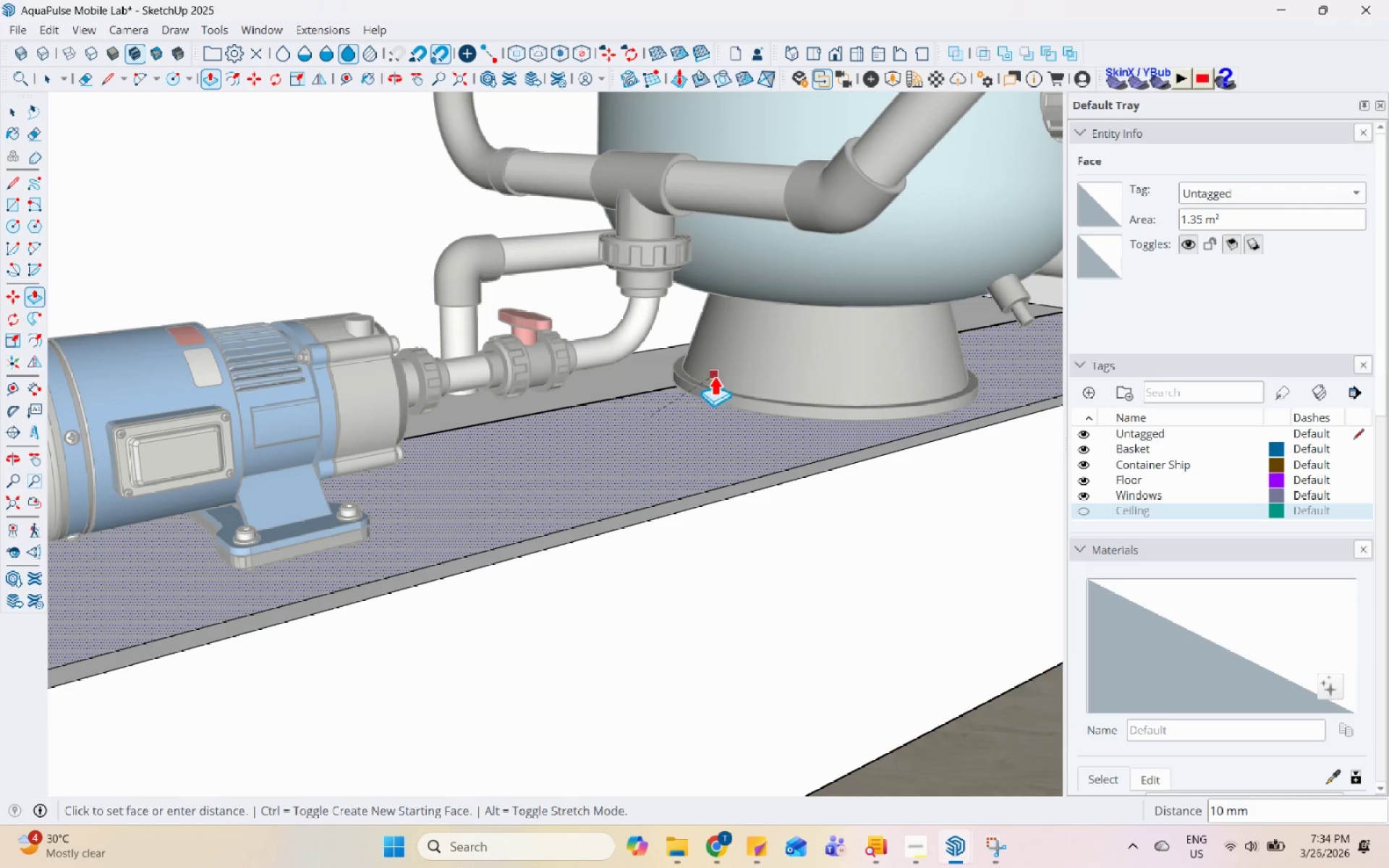 
left_click([705, 339])
 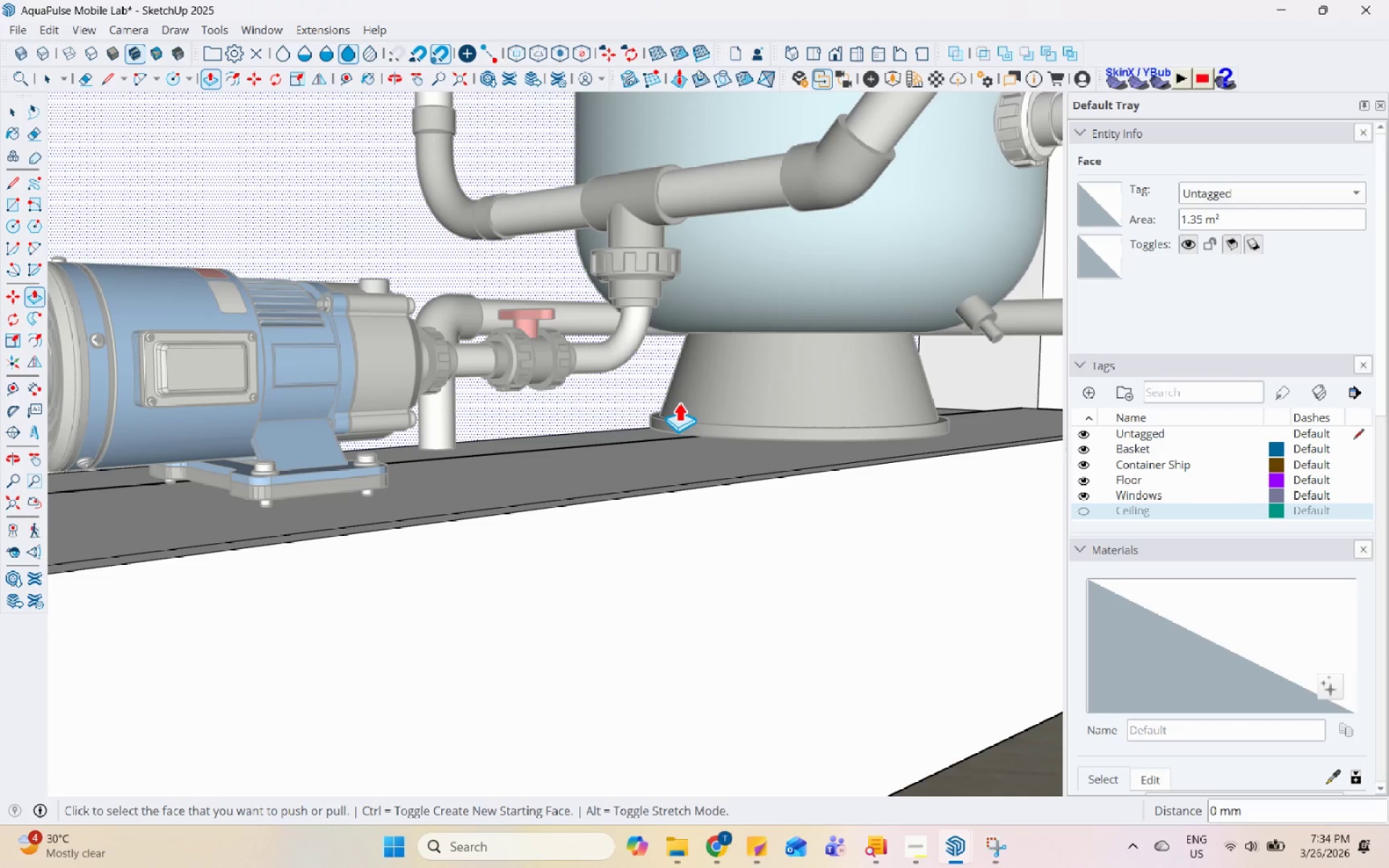 
left_click([663, 462])
 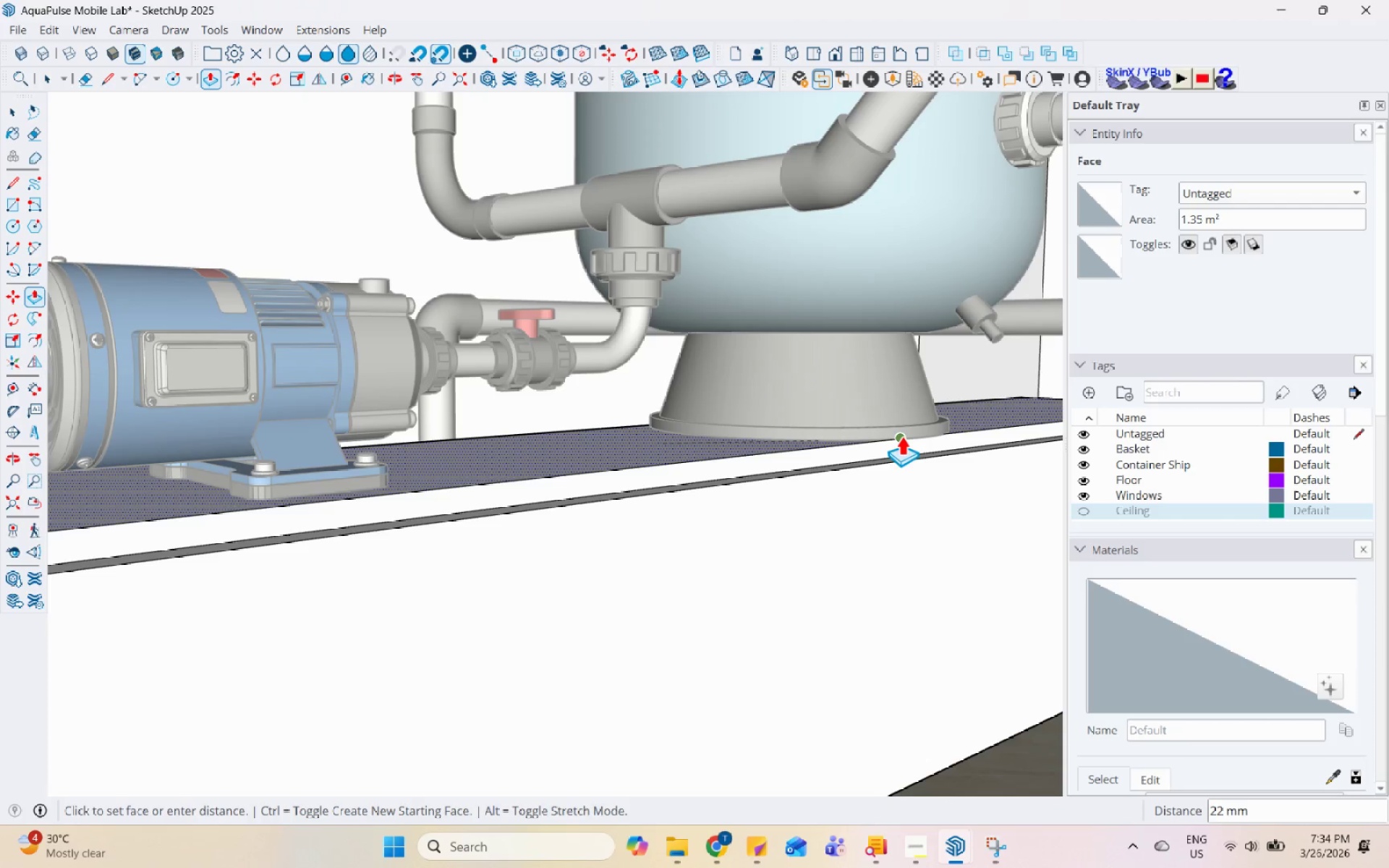 
left_click([910, 437])
 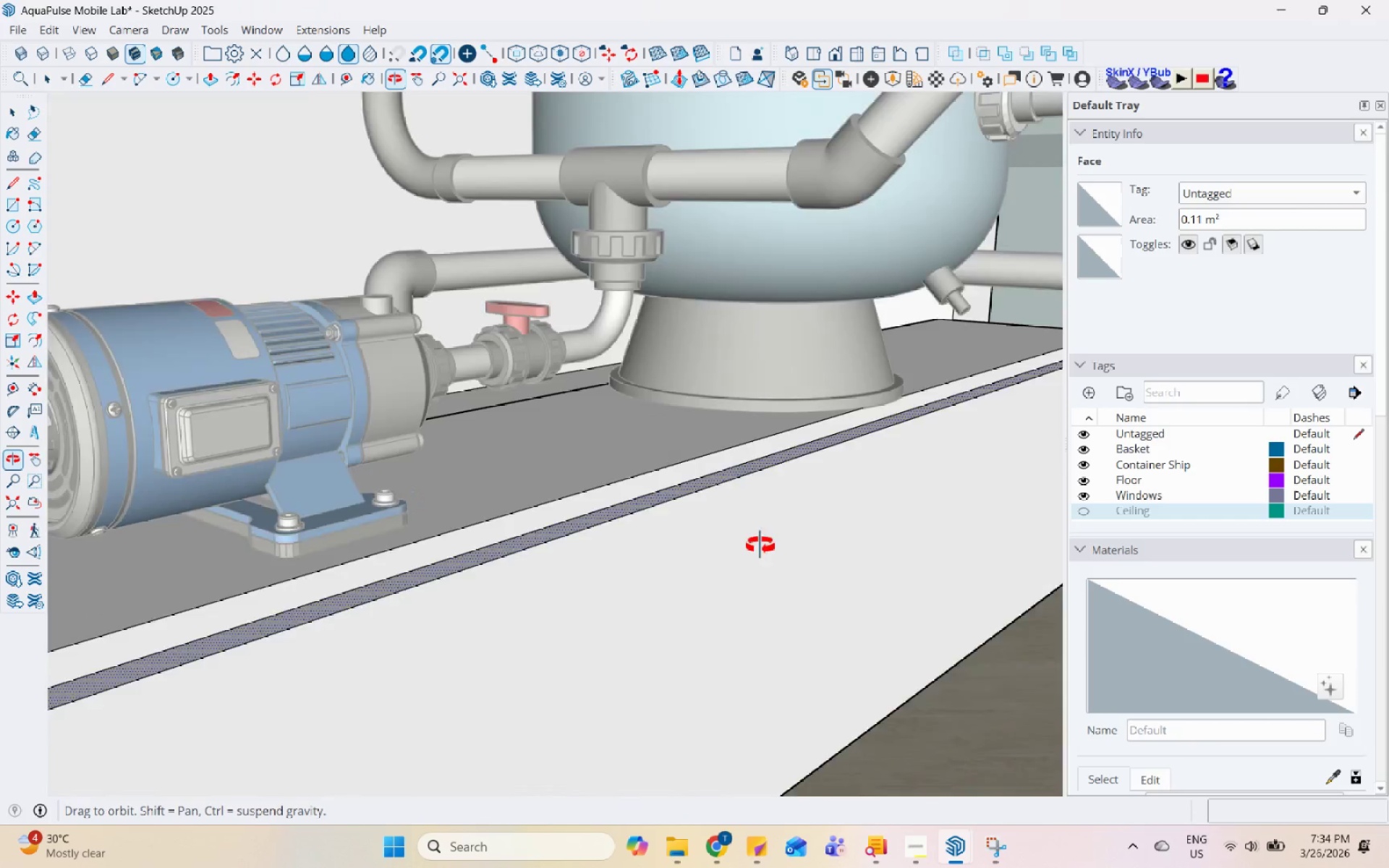 
double_click([471, 438])
 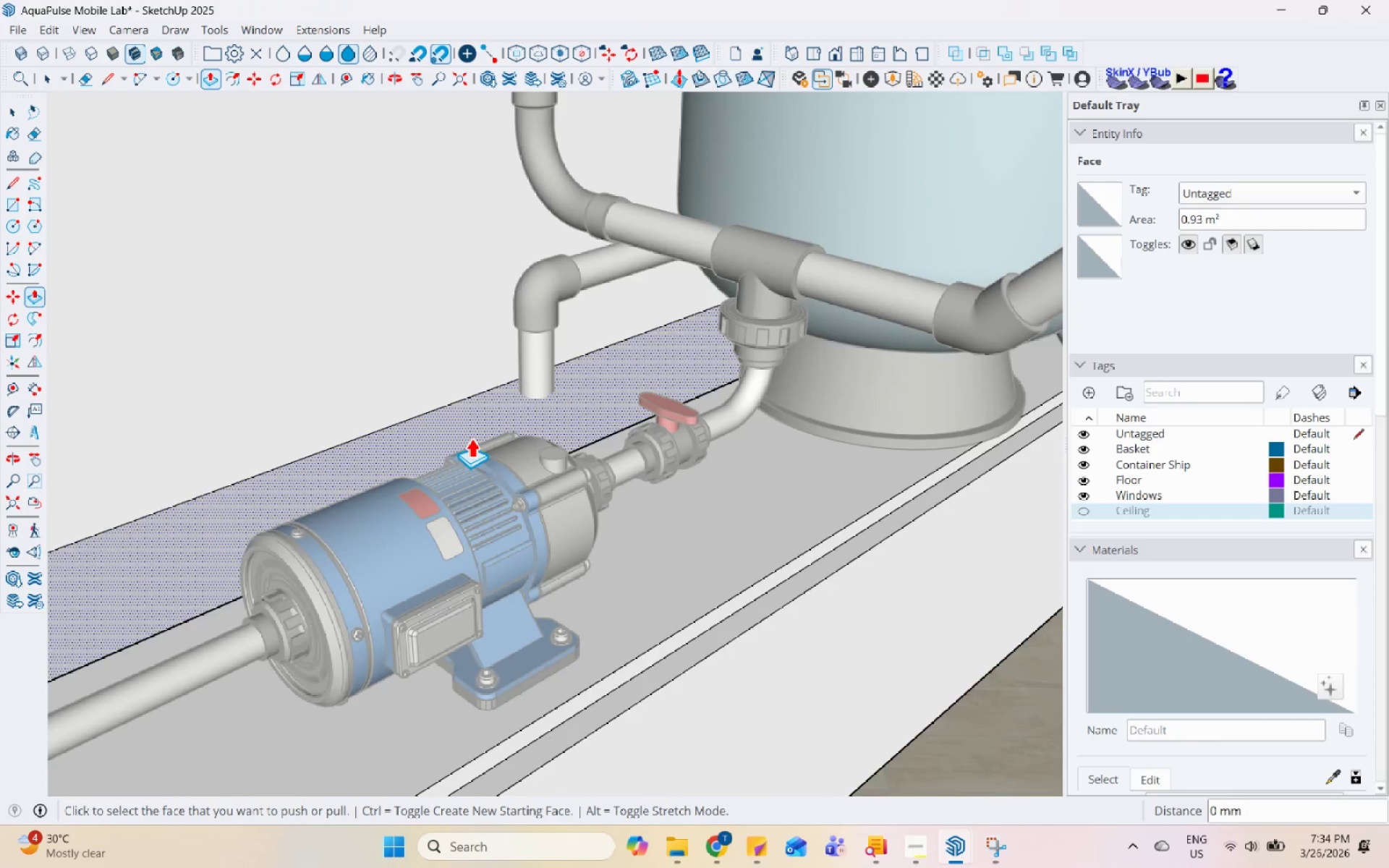 
scroll: coordinate [653, 580], scroll_direction: down, amount: 3.0
 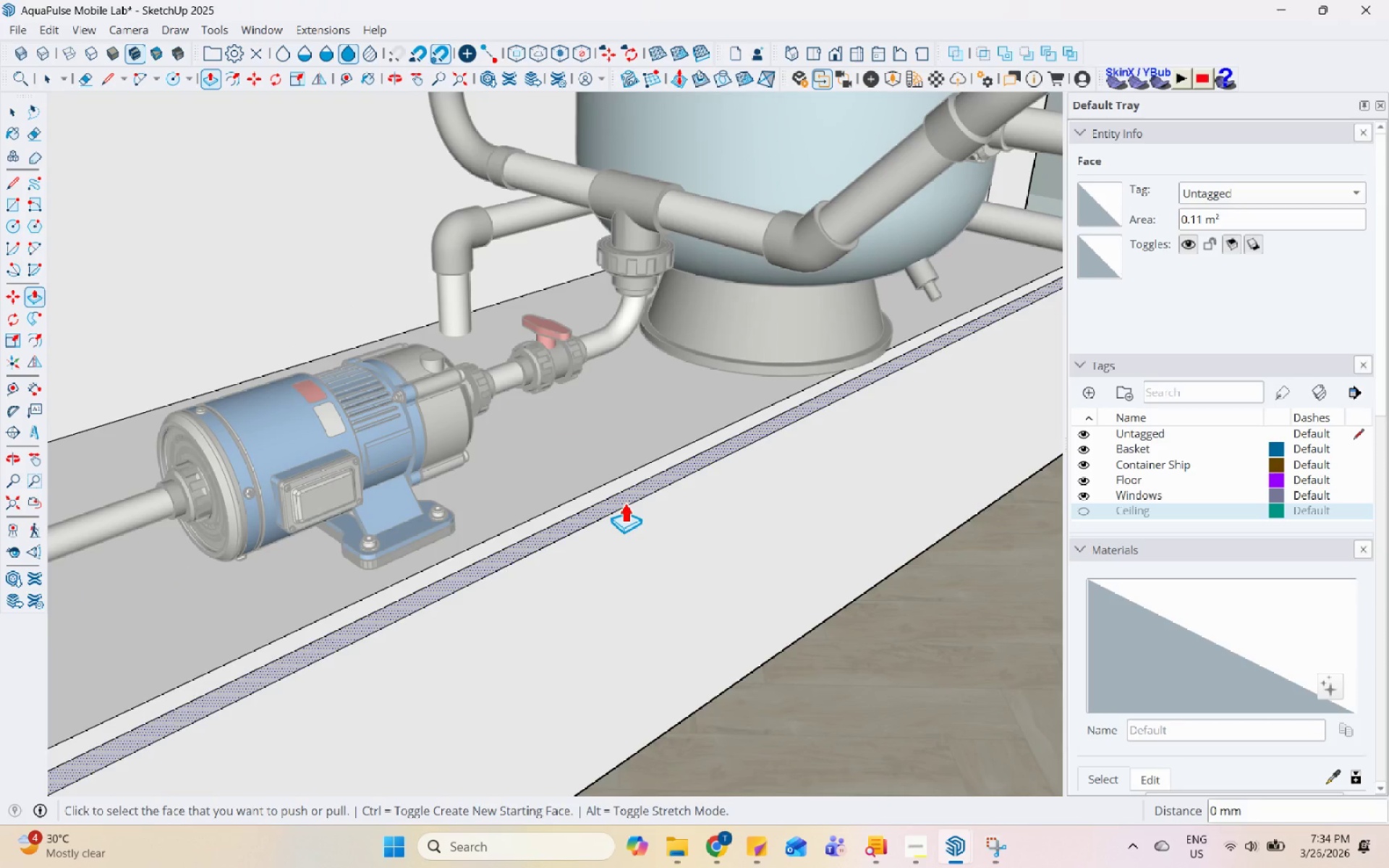 
double_click([624, 502])
 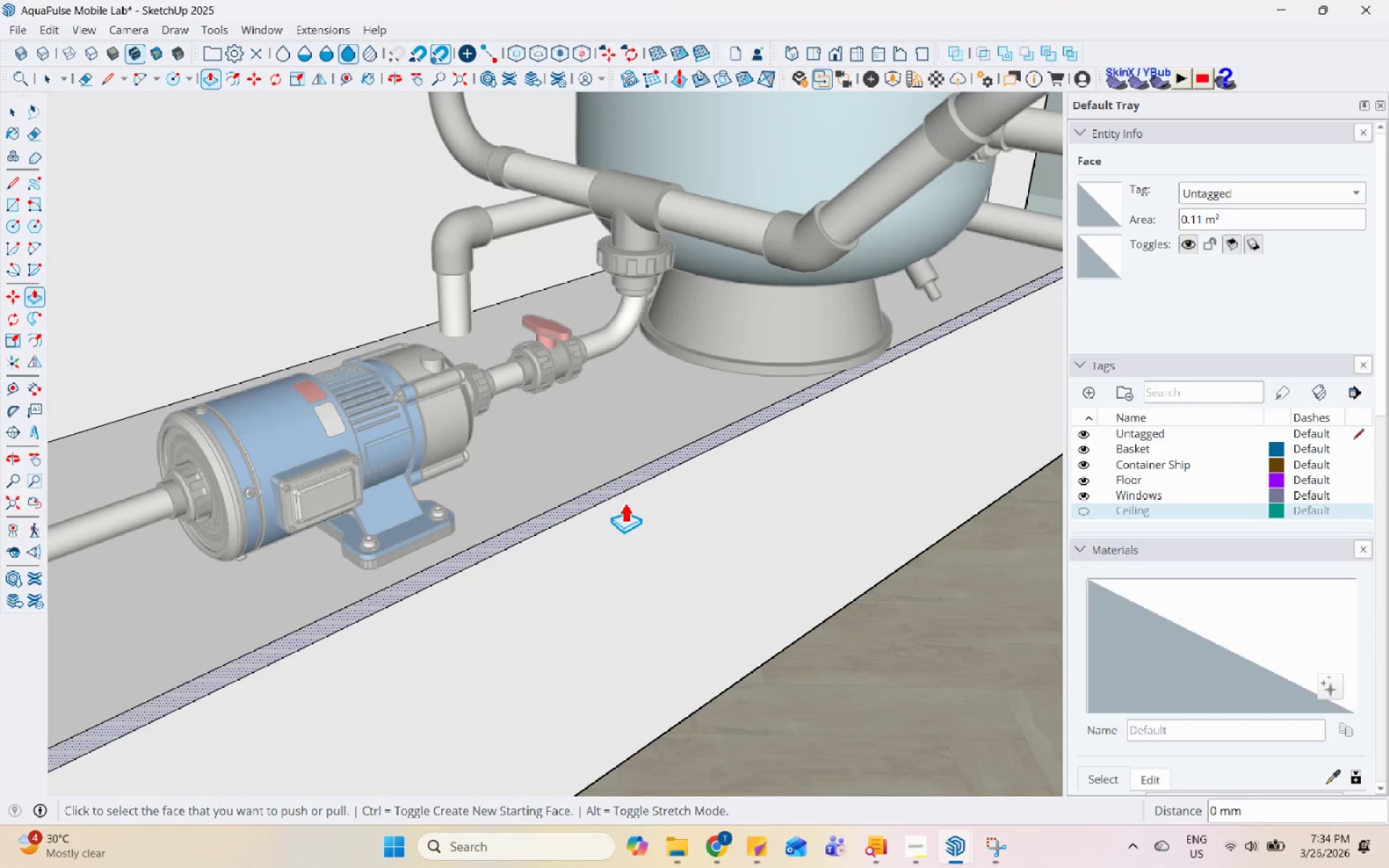 
scroll: coordinate [624, 502], scroll_direction: down, amount: 4.0
 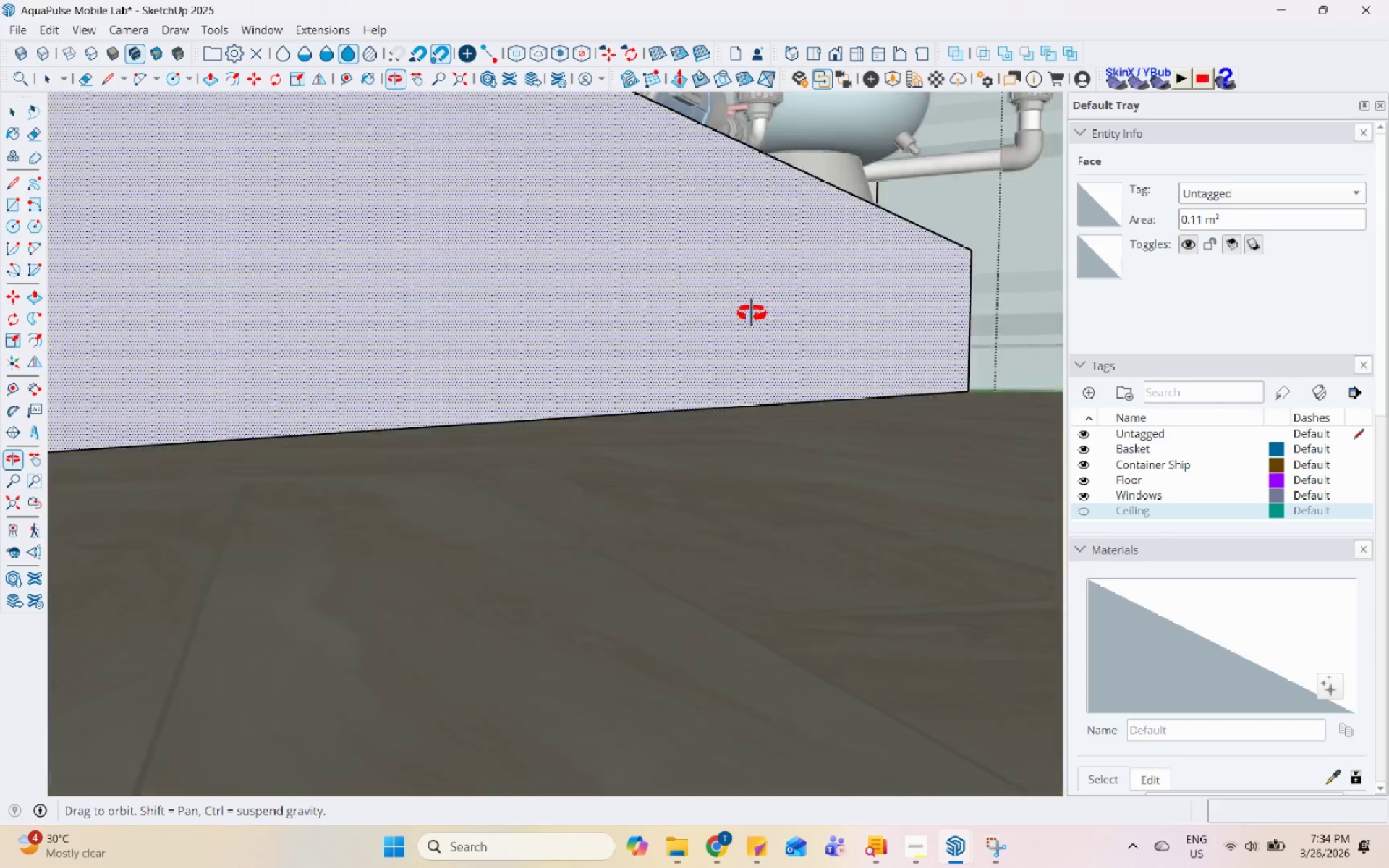 
key(Space)
 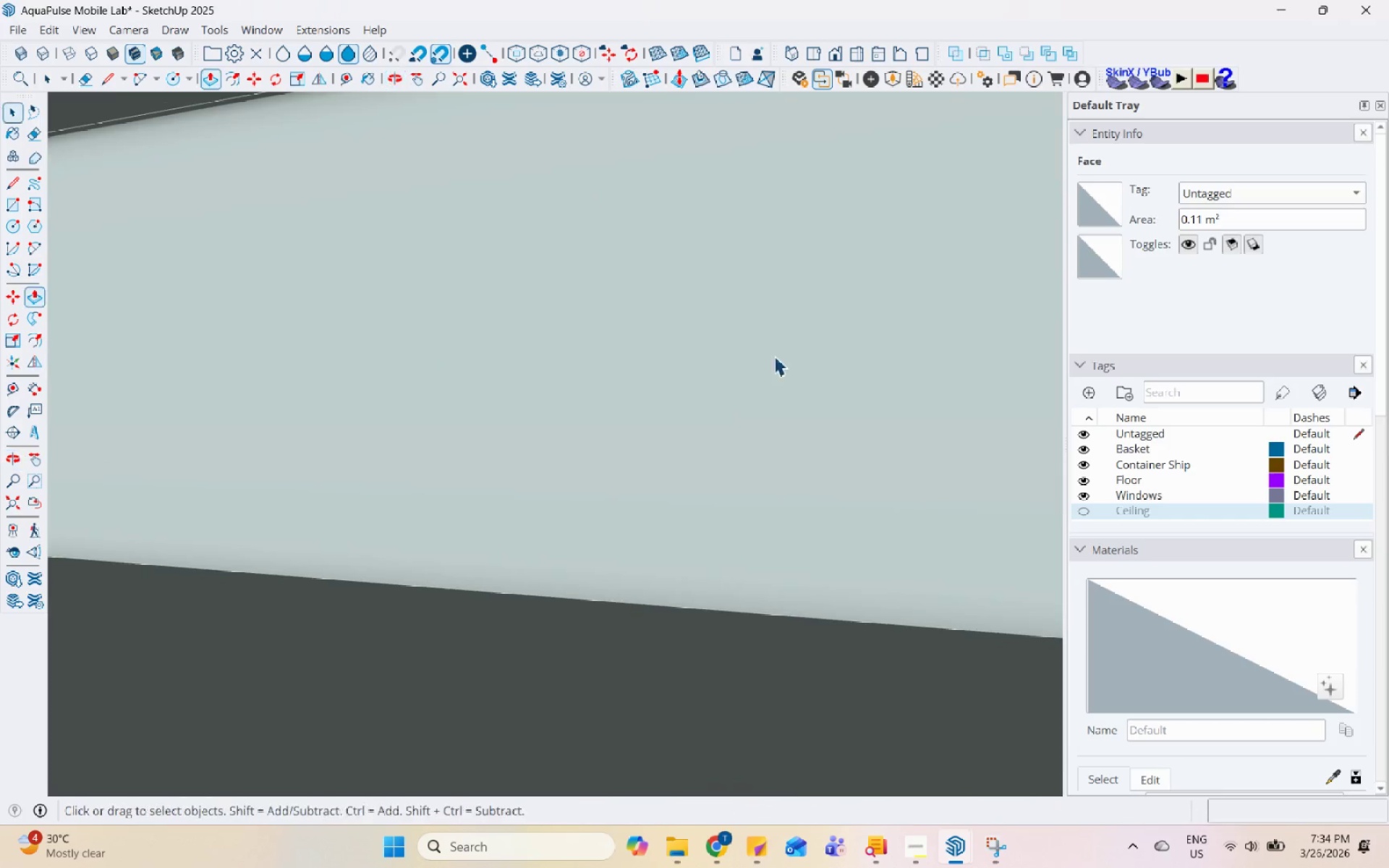 
scroll: coordinate [512, 587], scroll_direction: down, amount: 134.0
 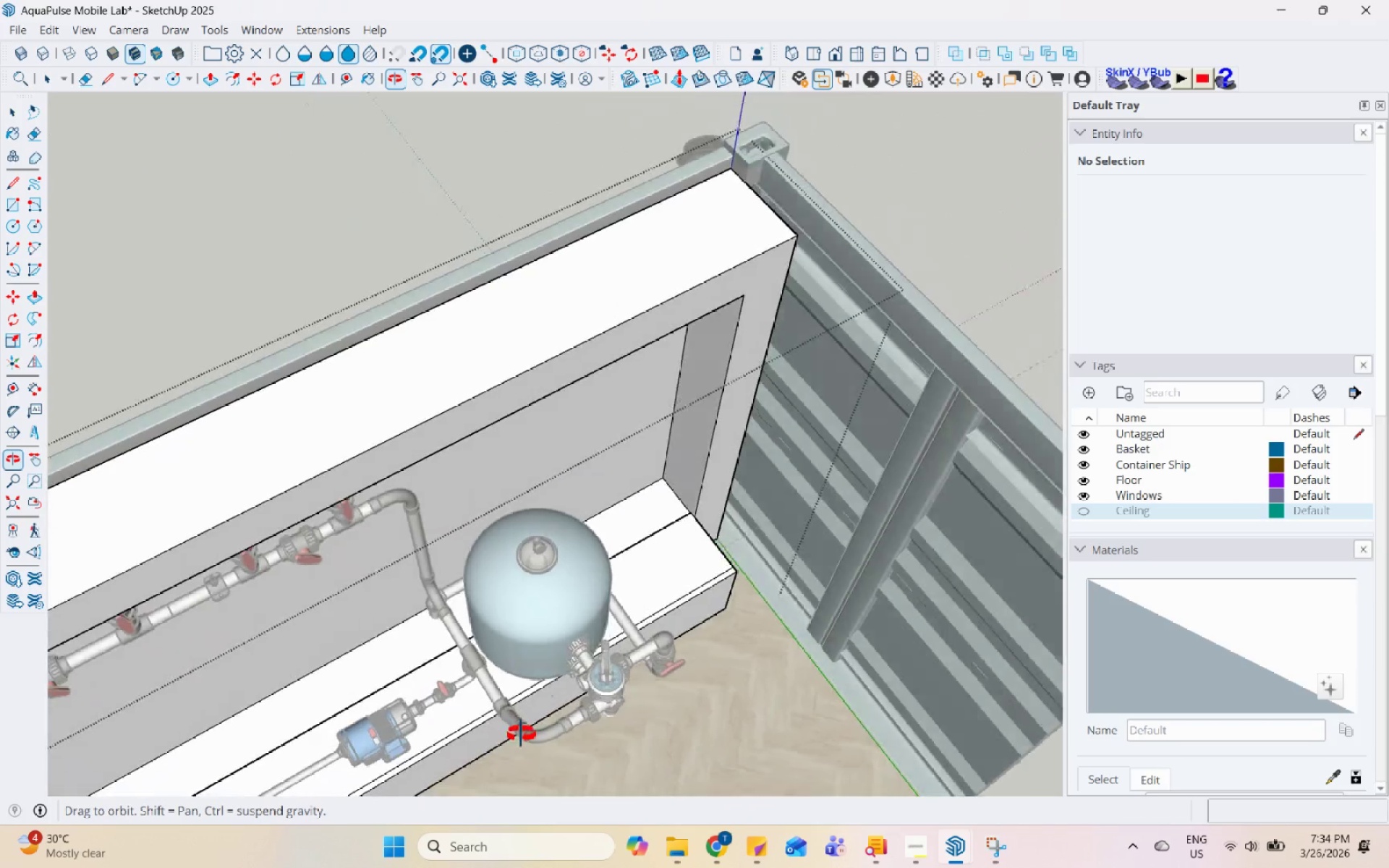 
scroll: coordinate [351, 654], scroll_direction: up, amount: 5.0
 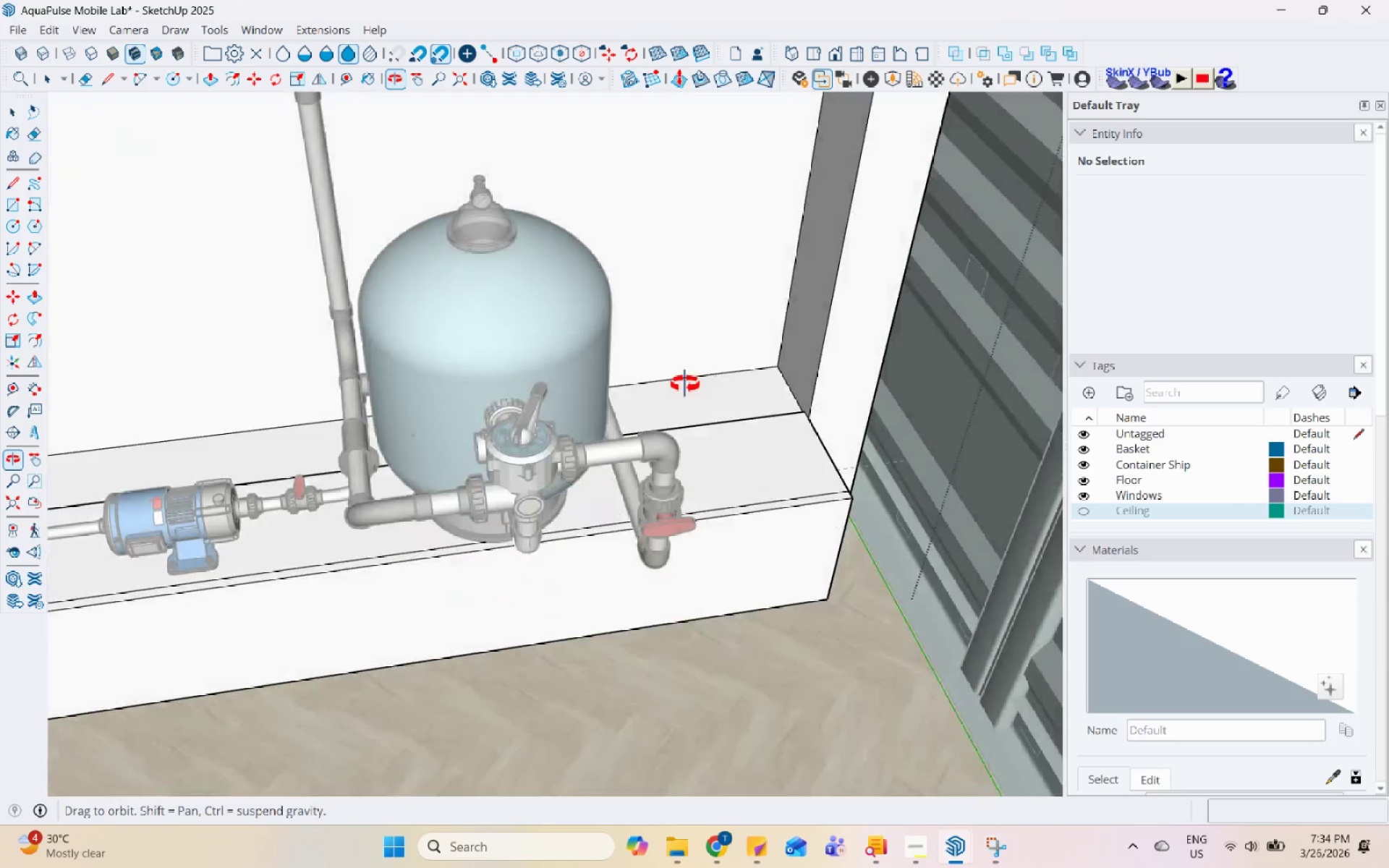 
key(Escape)
 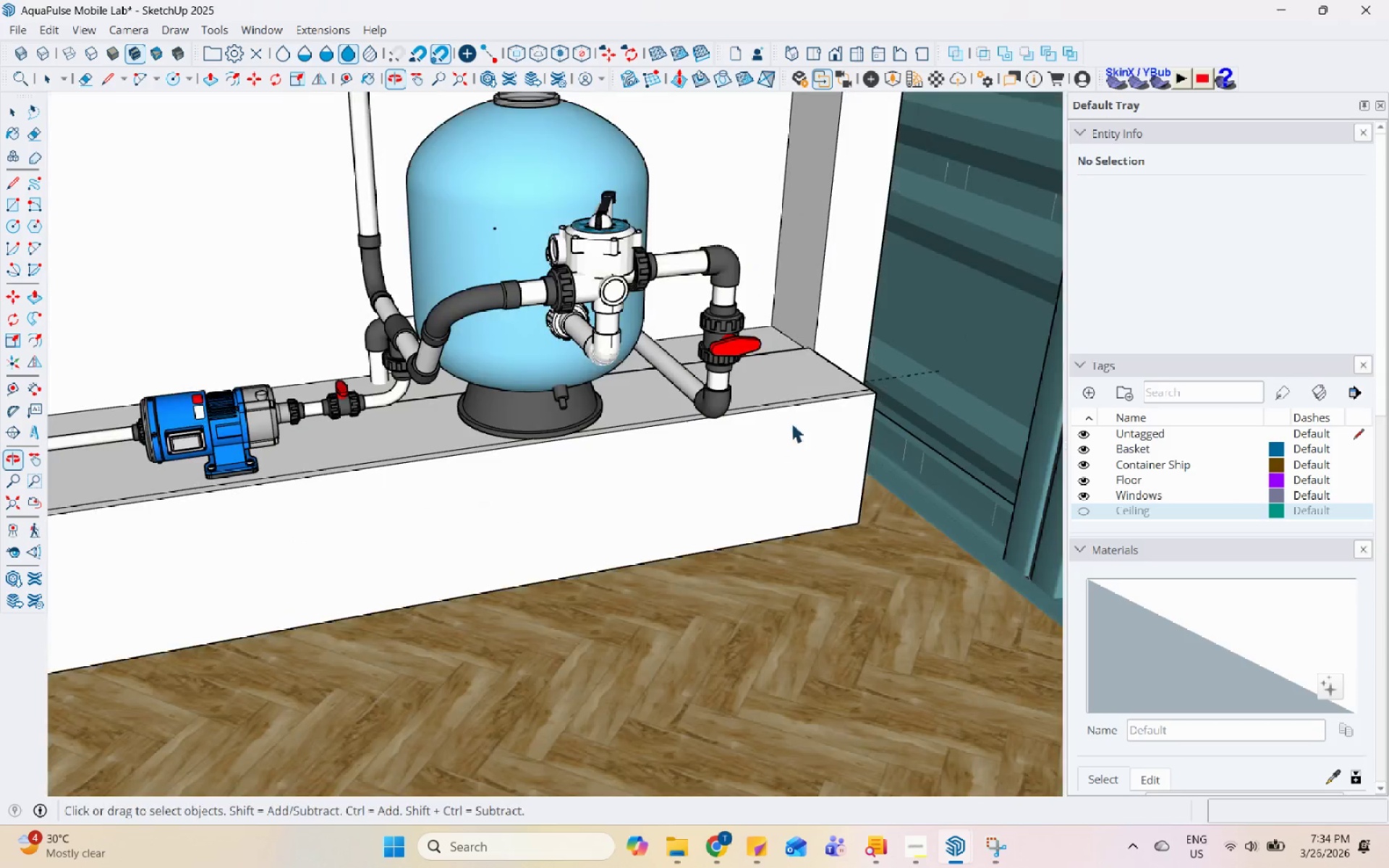 
key(Escape)
 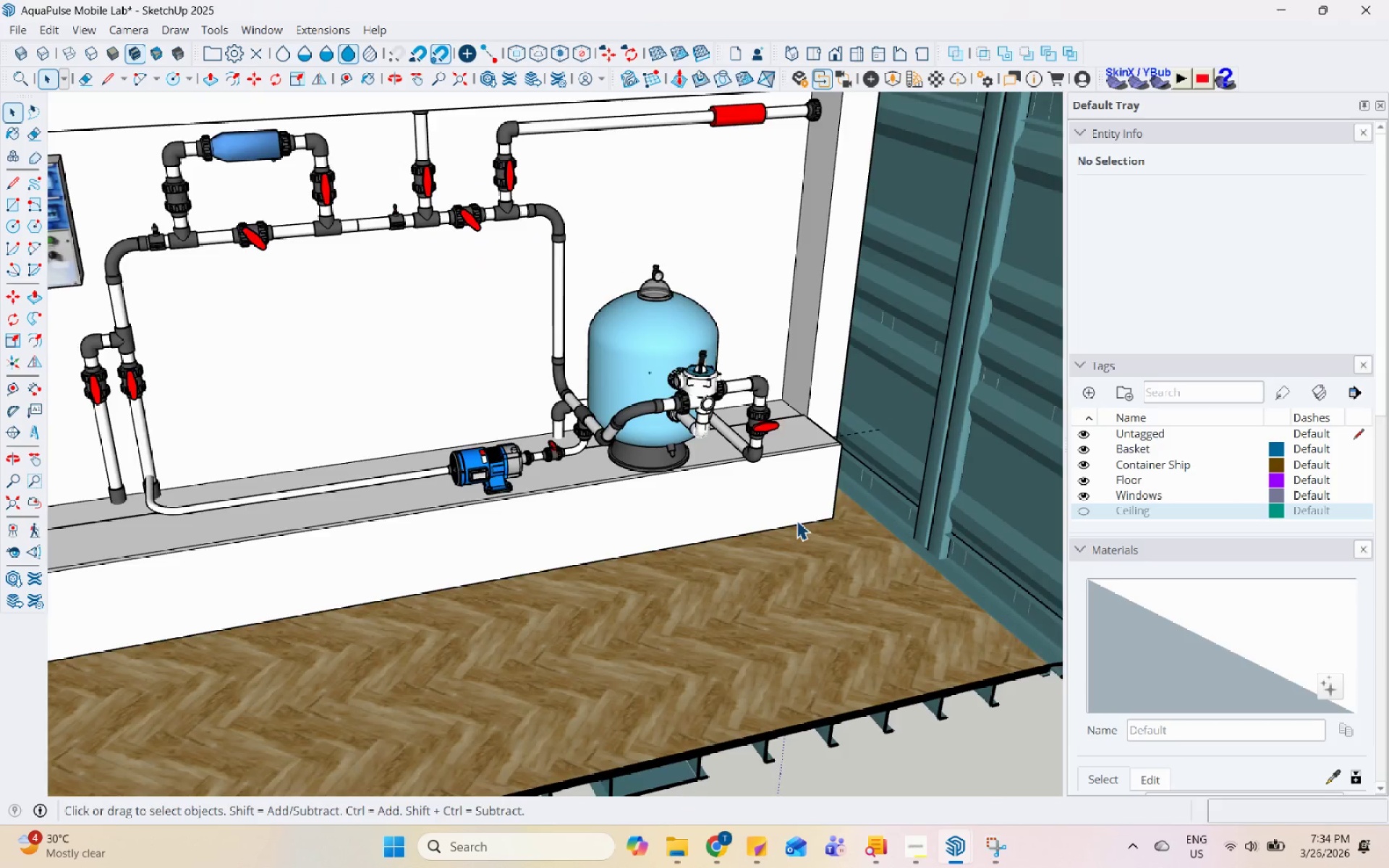 
key(Escape)
 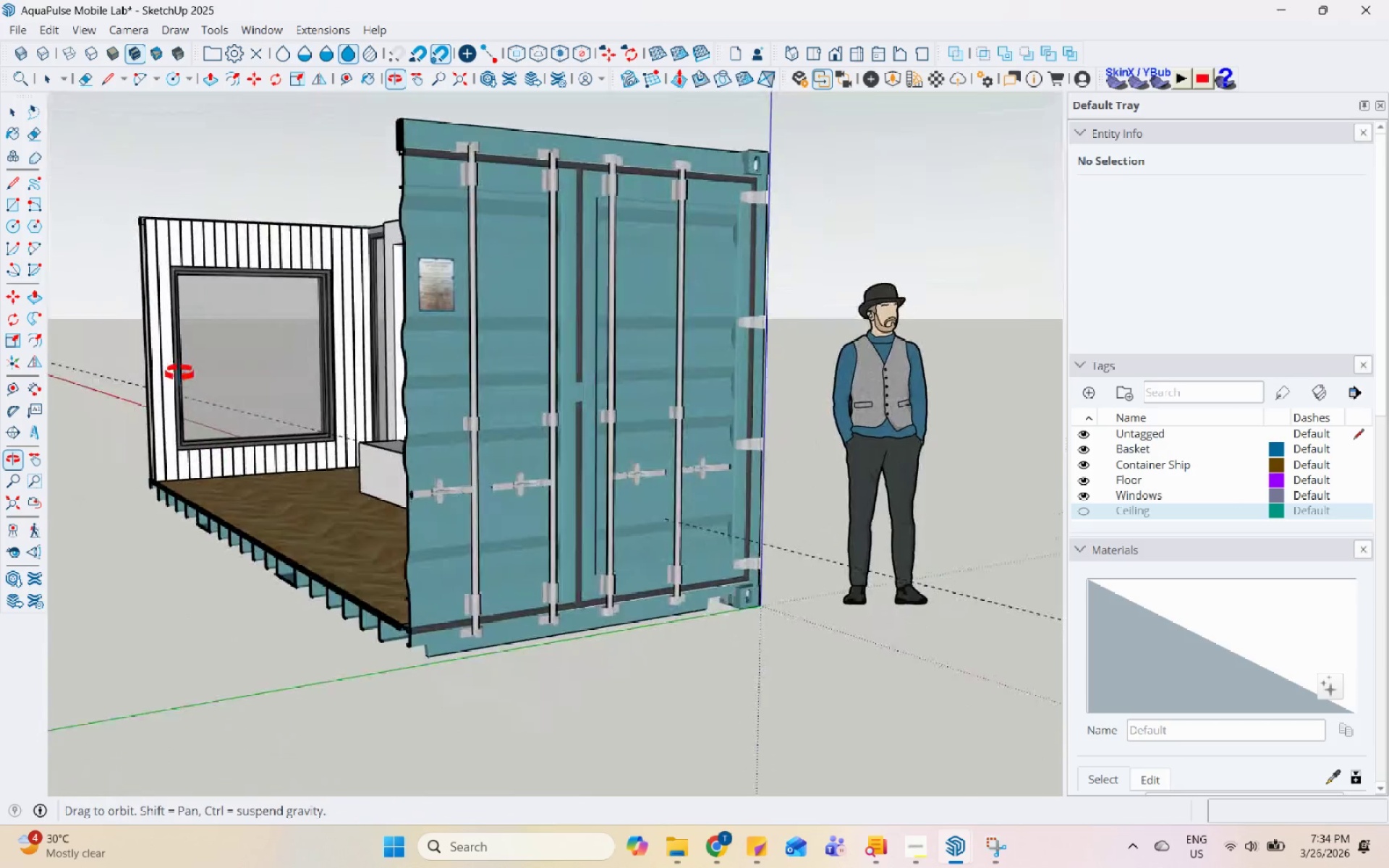 
scroll: coordinate [797, 520], scroll_direction: down, amount: 10.0
 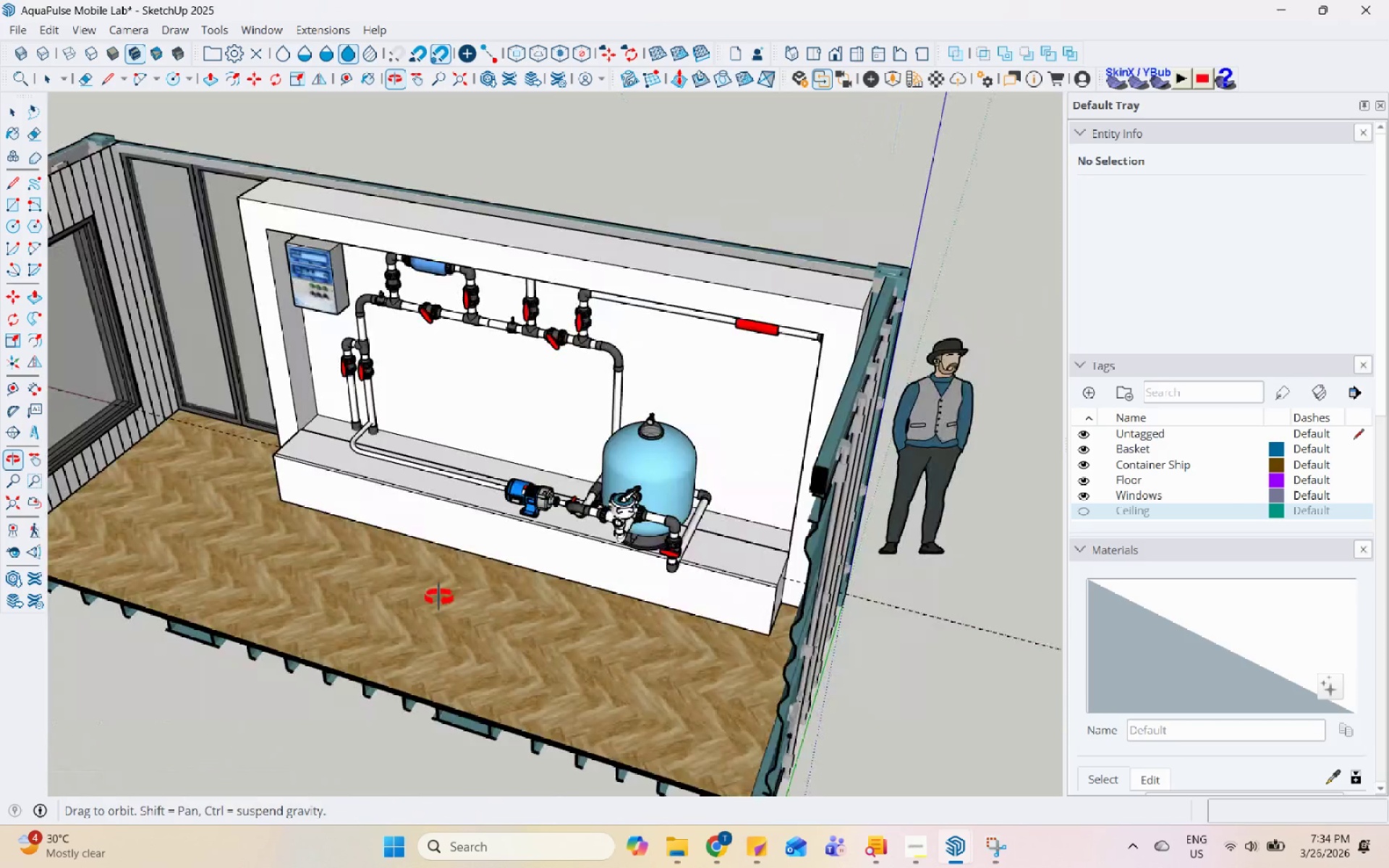 
scroll: coordinate [821, 359], scroll_direction: up, amount: 9.0
 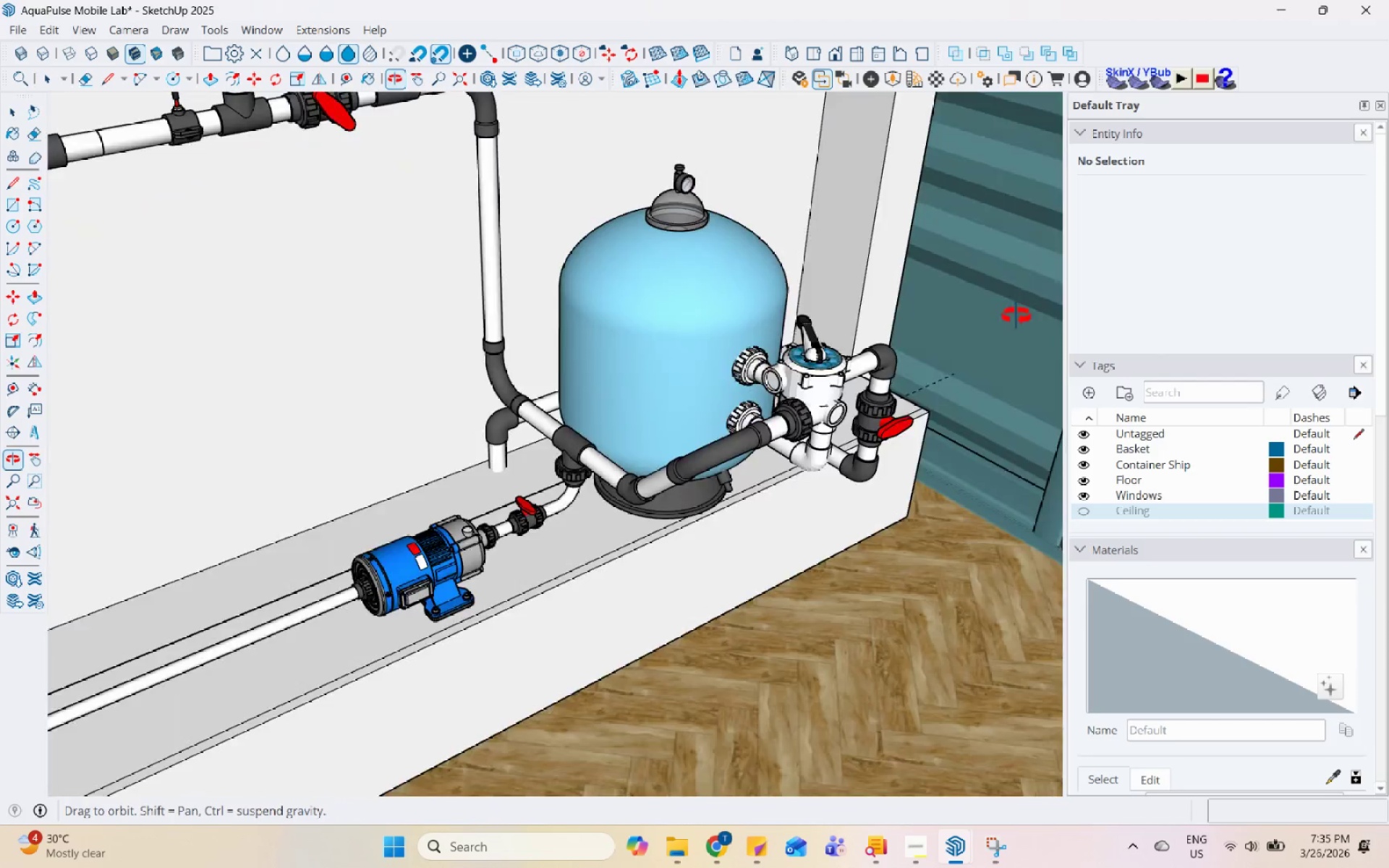 
scroll: coordinate [486, 684], scroll_direction: none, amount: 0.0
 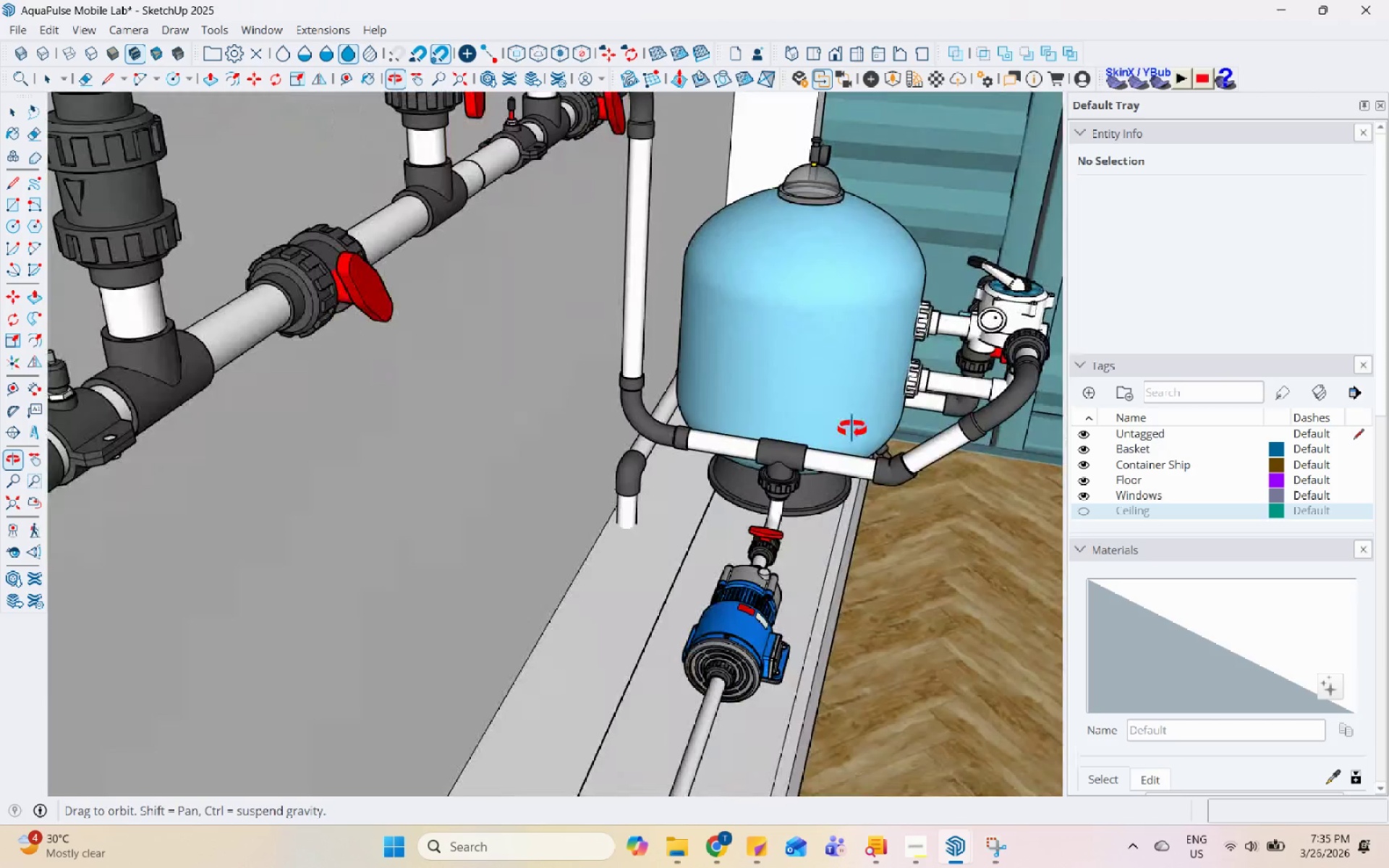 
double_click([616, 467])
 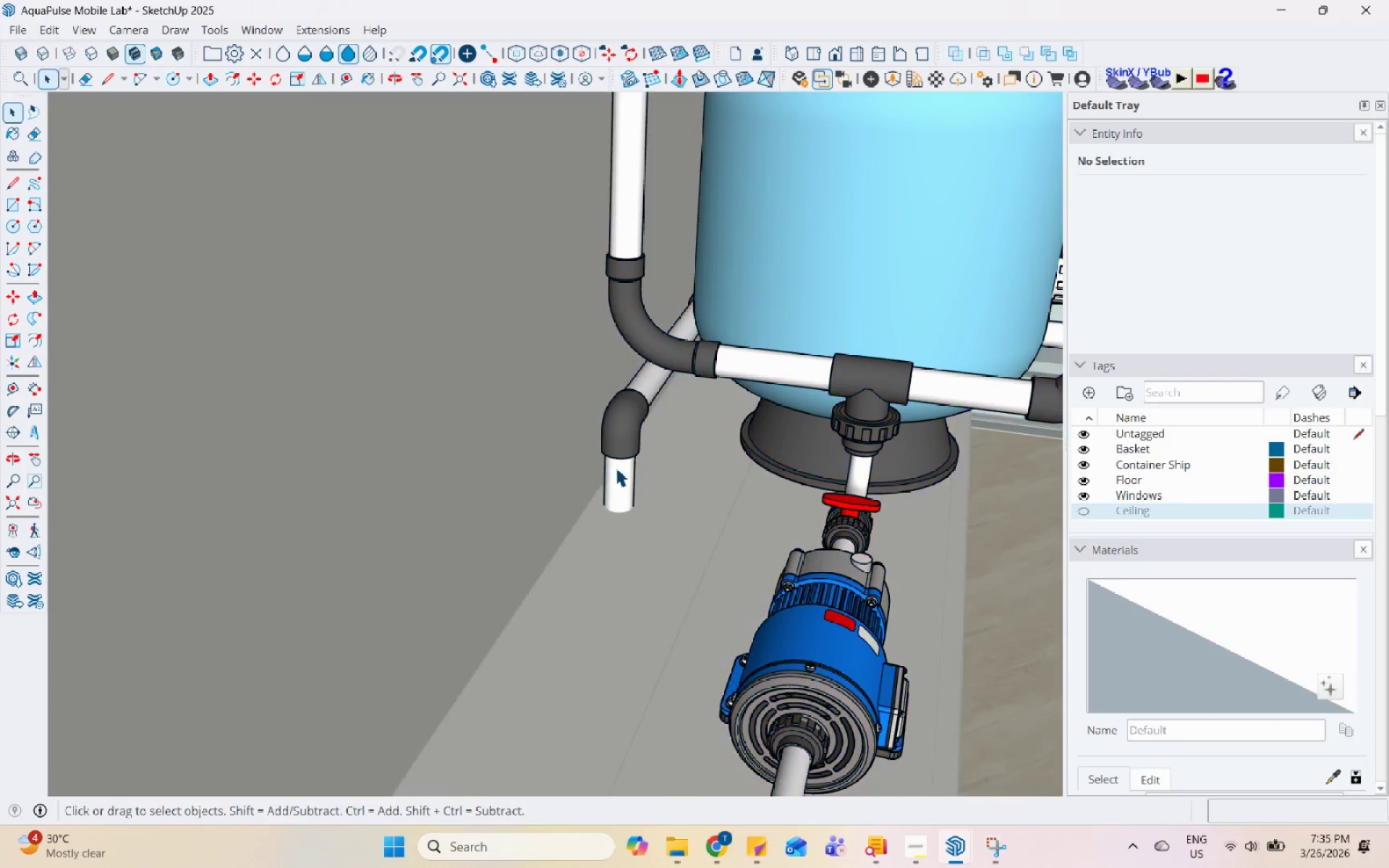 
scroll: coordinate [651, 471], scroll_direction: up, amount: 4.0
 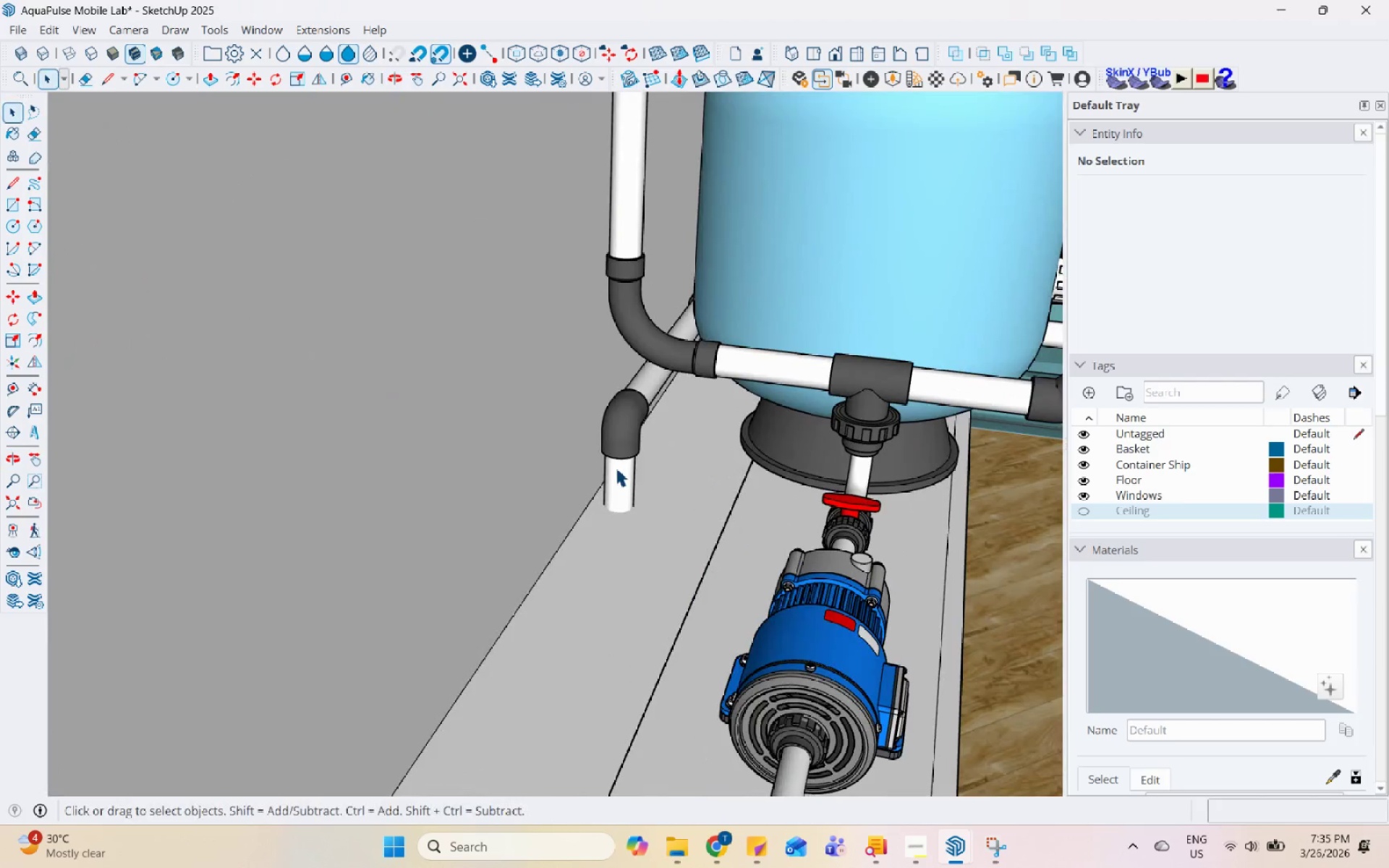 
triple_click([616, 467])
 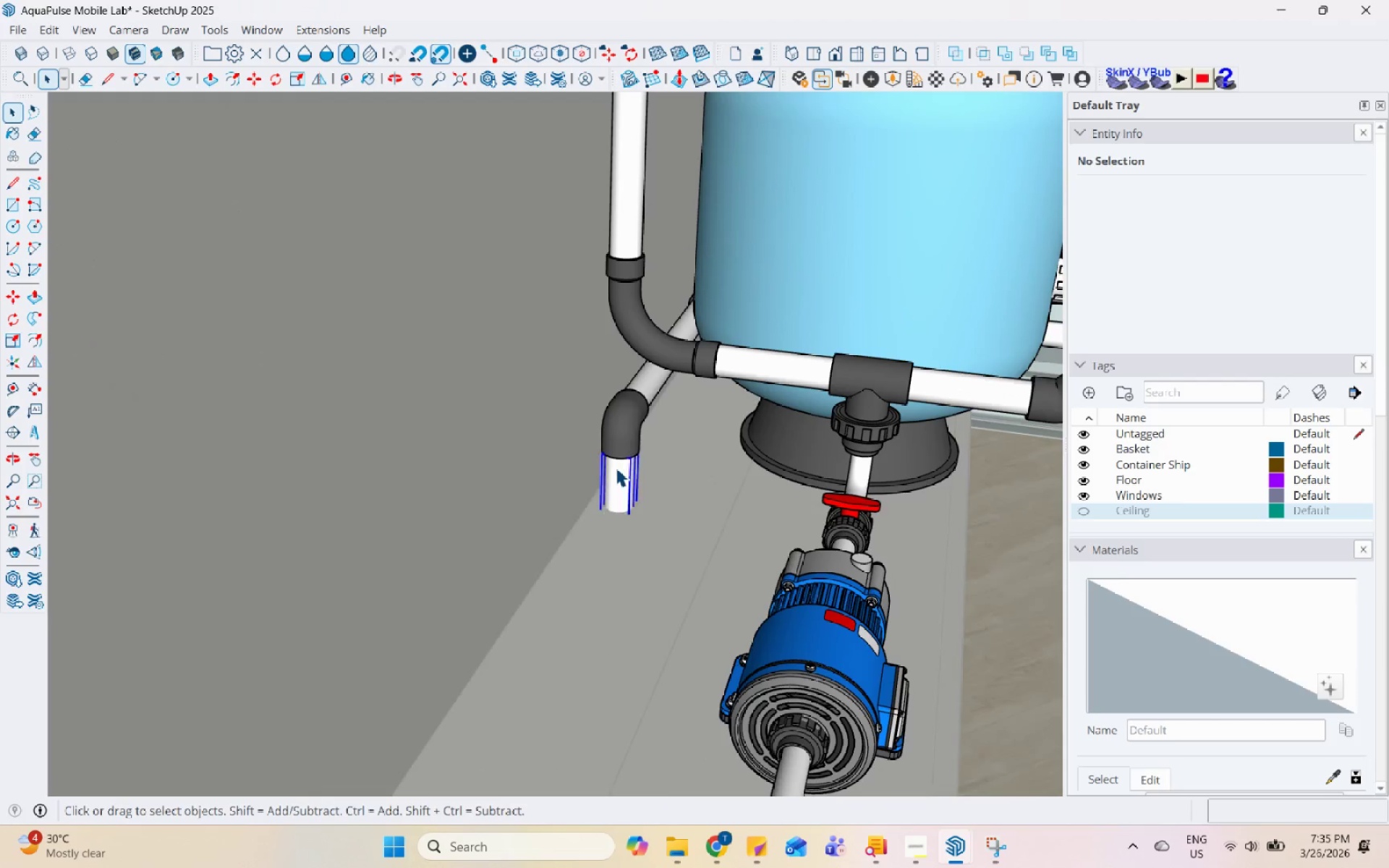 
triple_click([616, 467])
 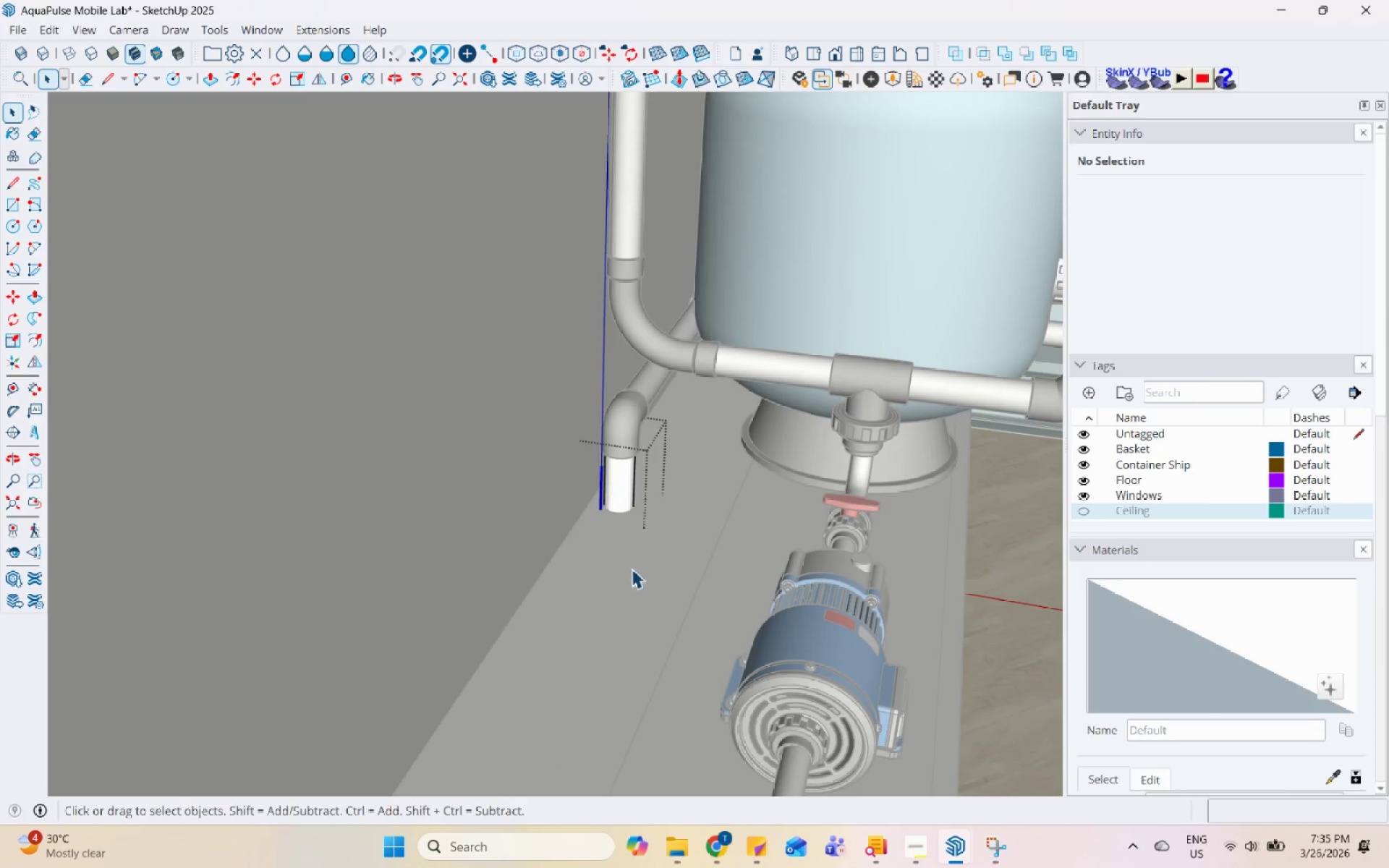 
key(Escape)
 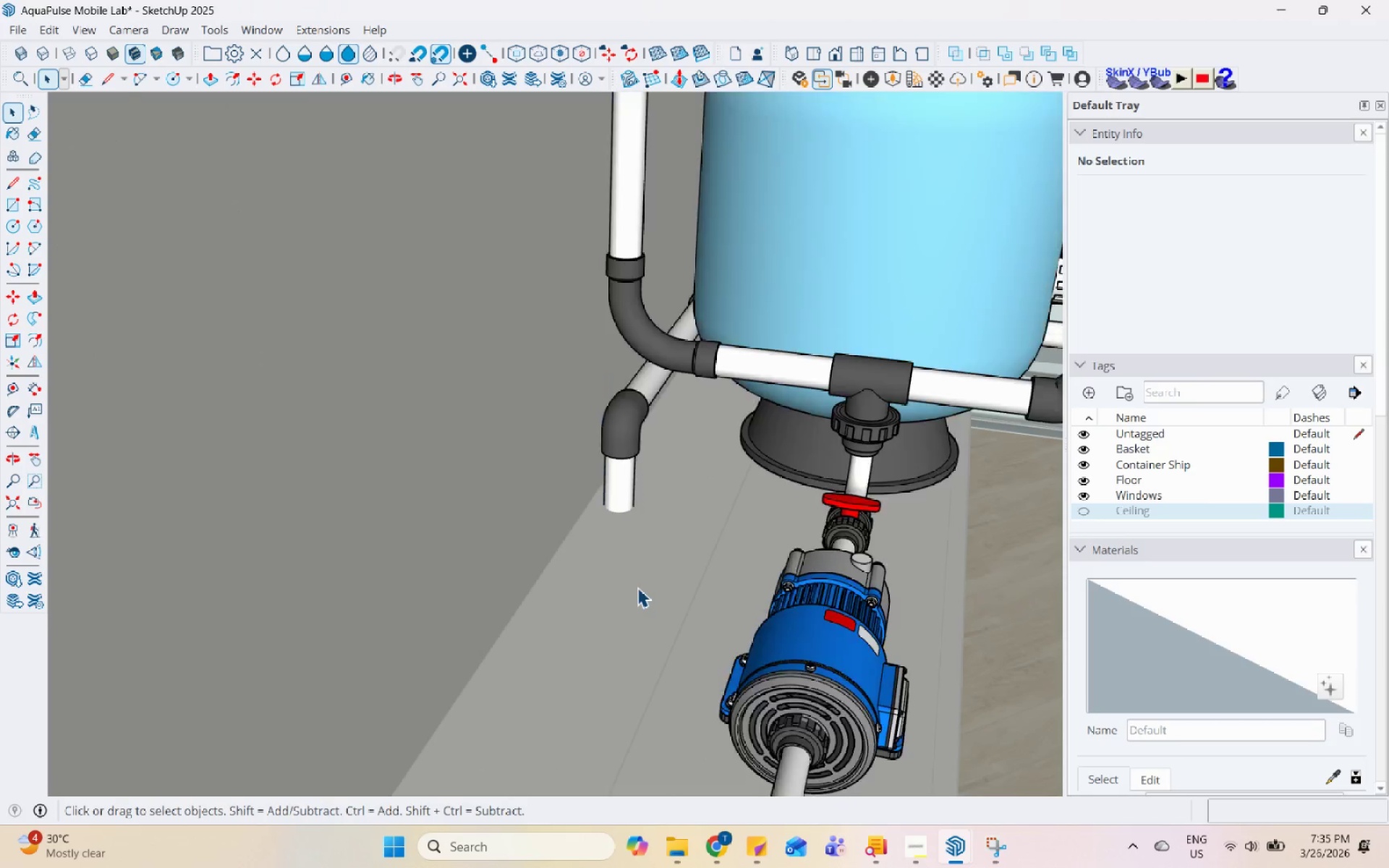 
key(Escape)
 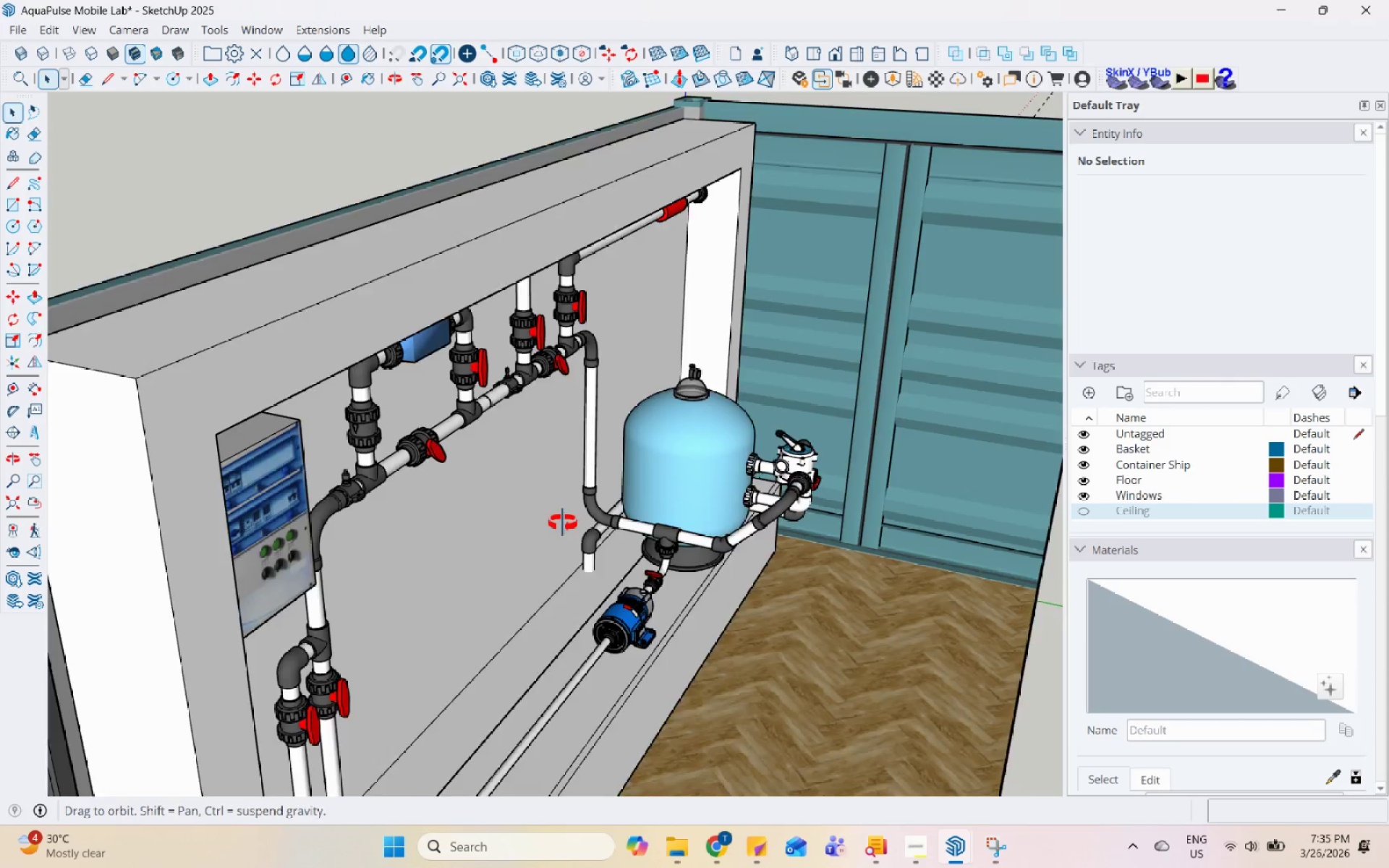 
scroll: coordinate [441, 414], scroll_direction: down, amount: 18.0
 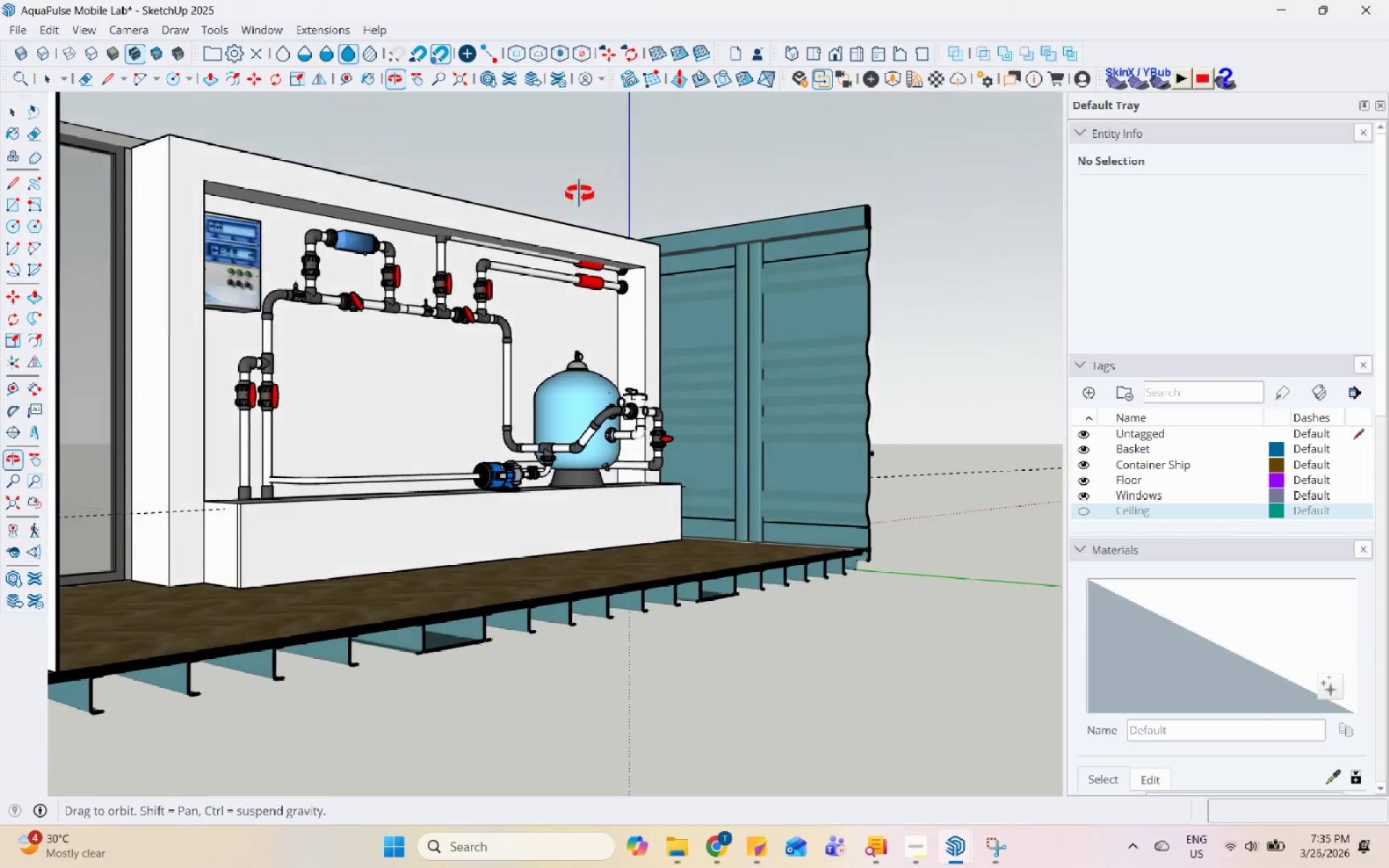 
left_click([582, 283])
 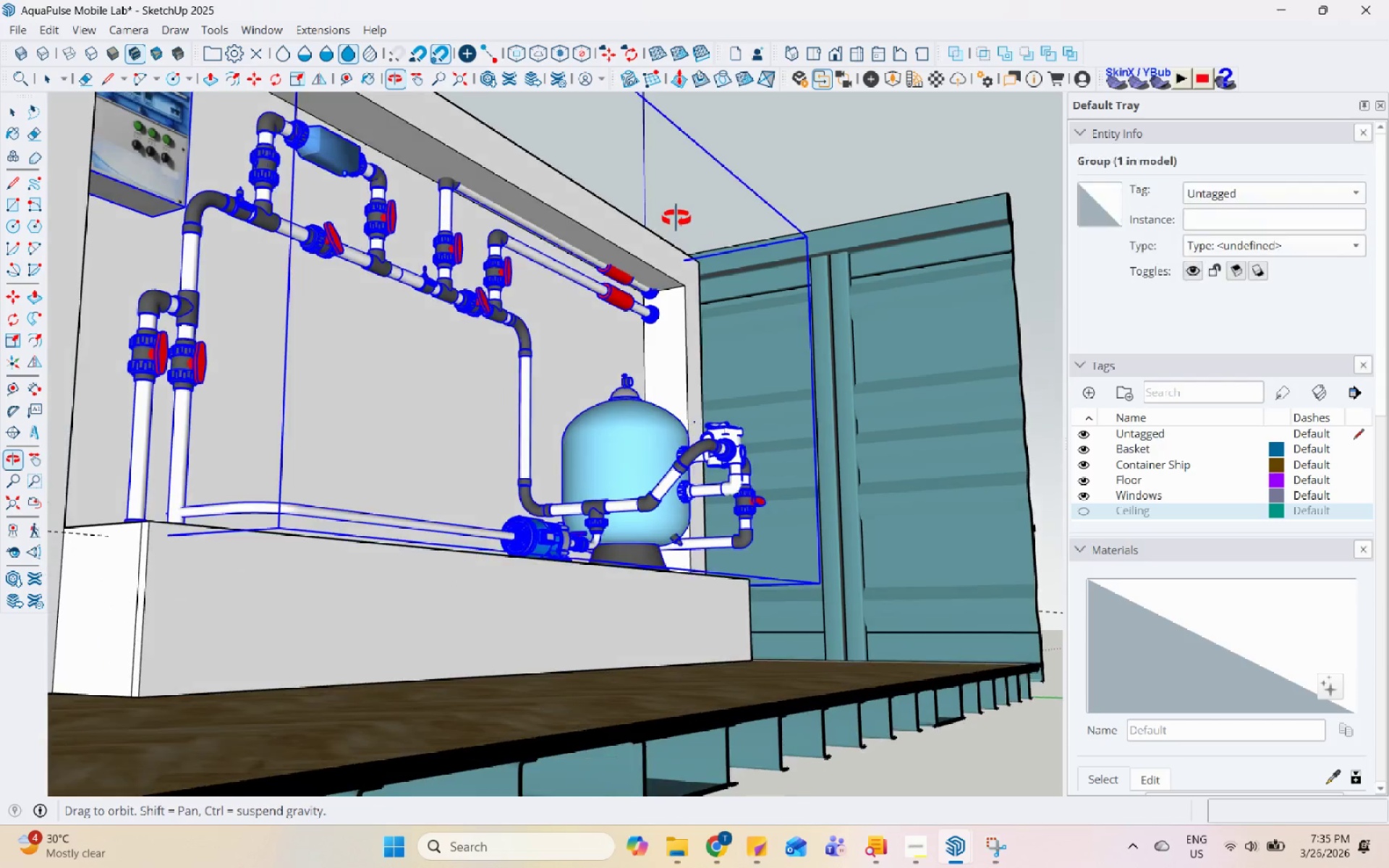 
scroll: coordinate [565, 218], scroll_direction: up, amount: 5.0
 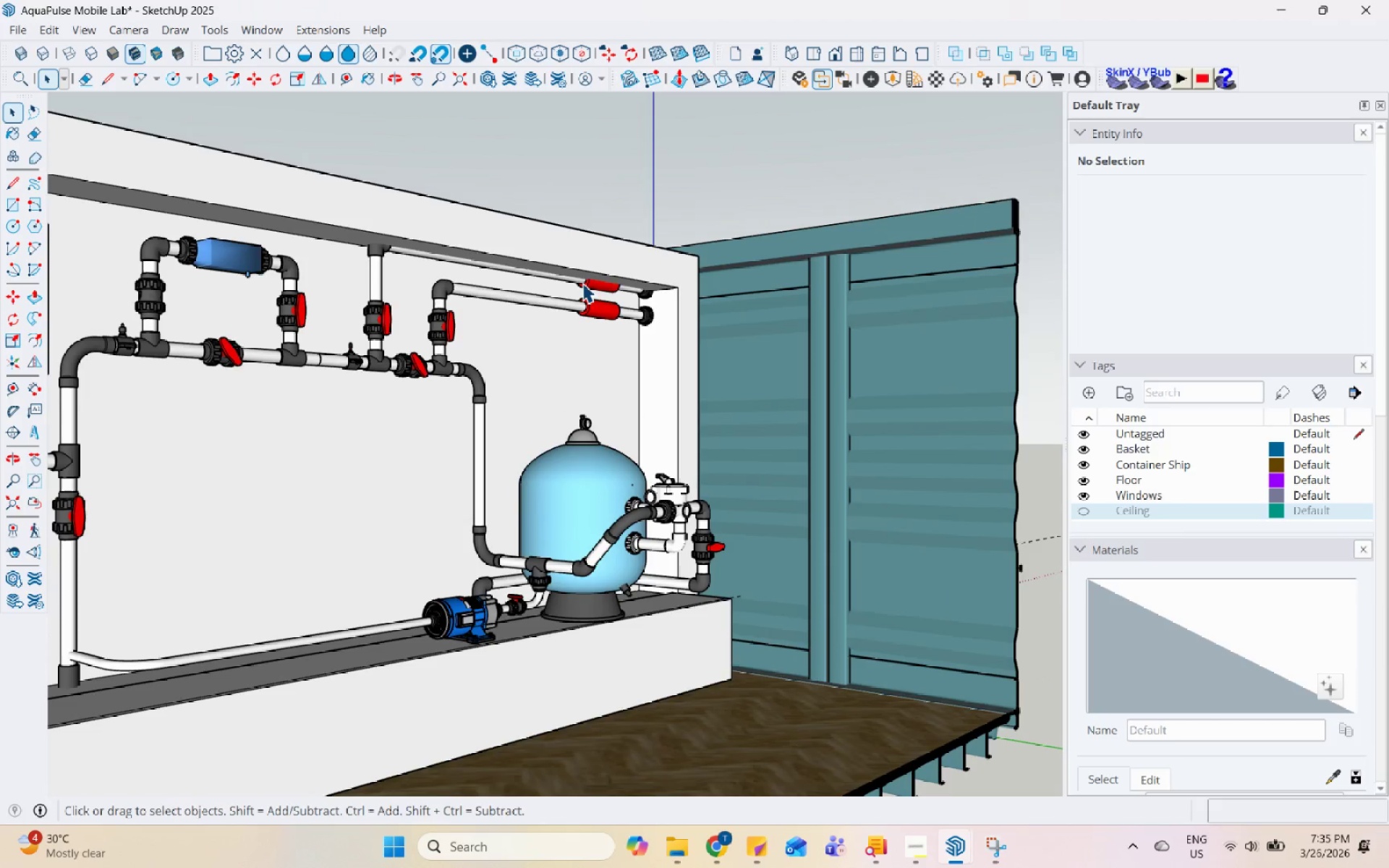 
scroll: coordinate [608, 357], scroll_direction: none, amount: 0.0
 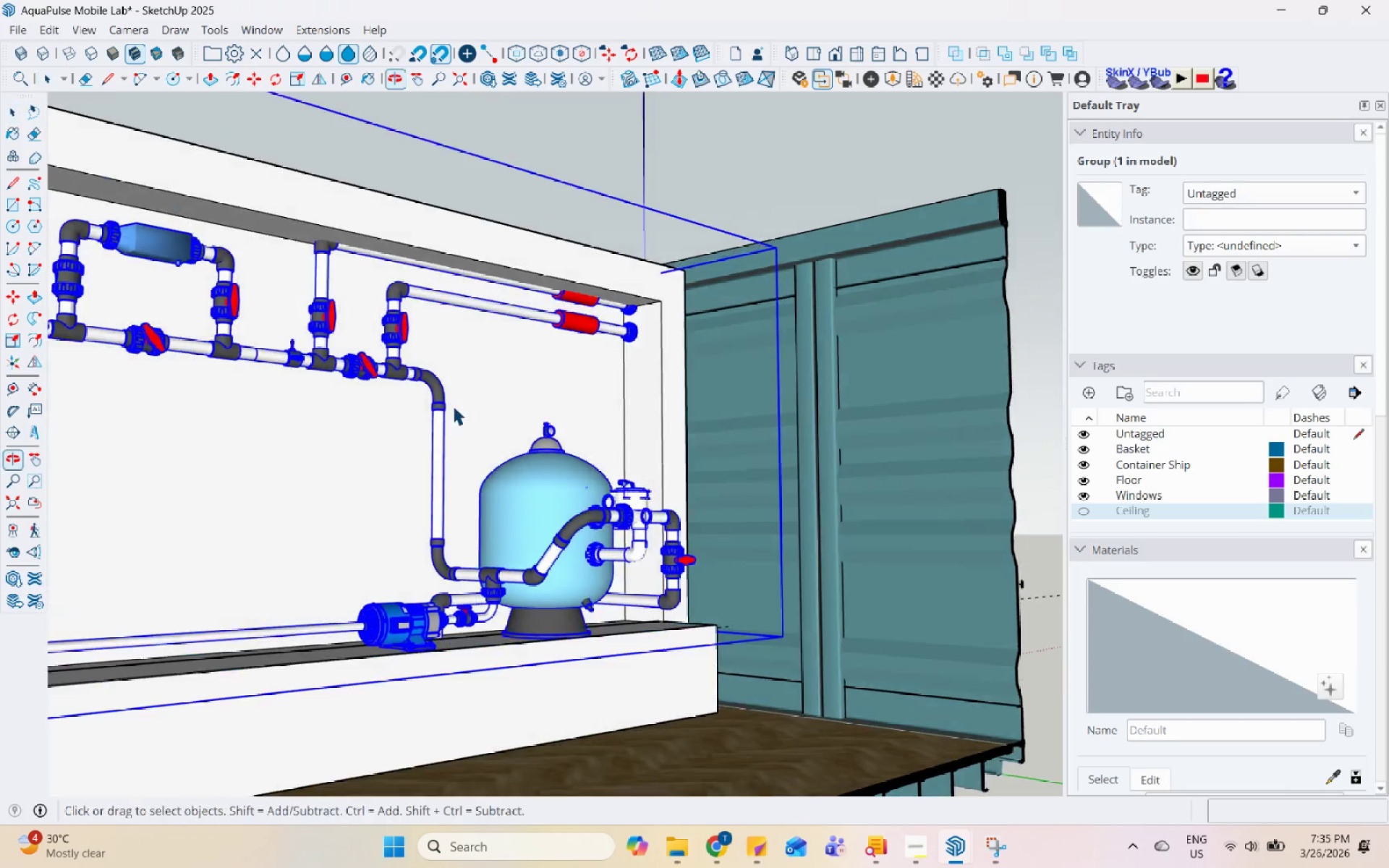 
left_click([344, 254])
 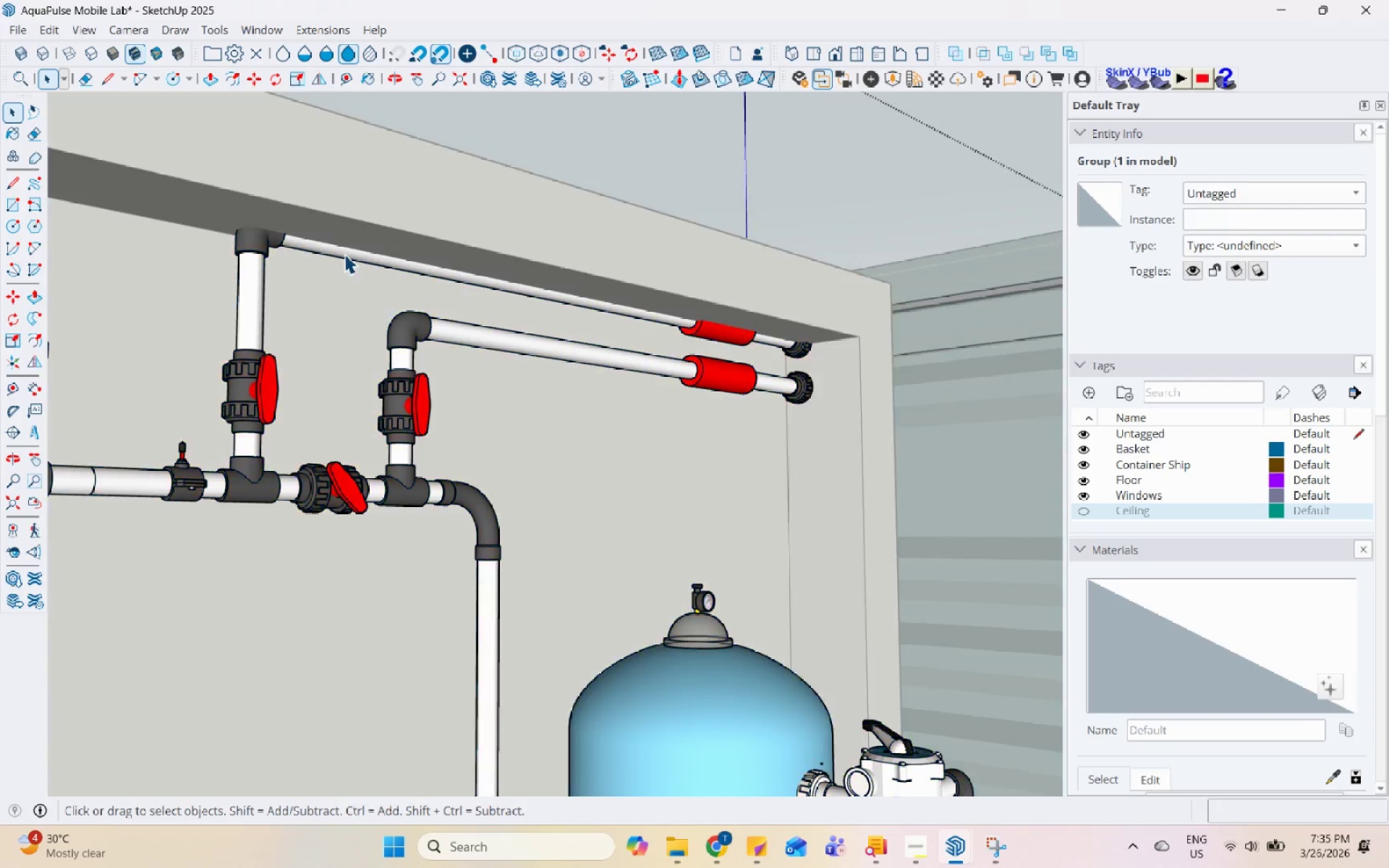 
scroll: coordinate [344, 258], scroll_direction: up, amount: 7.0
 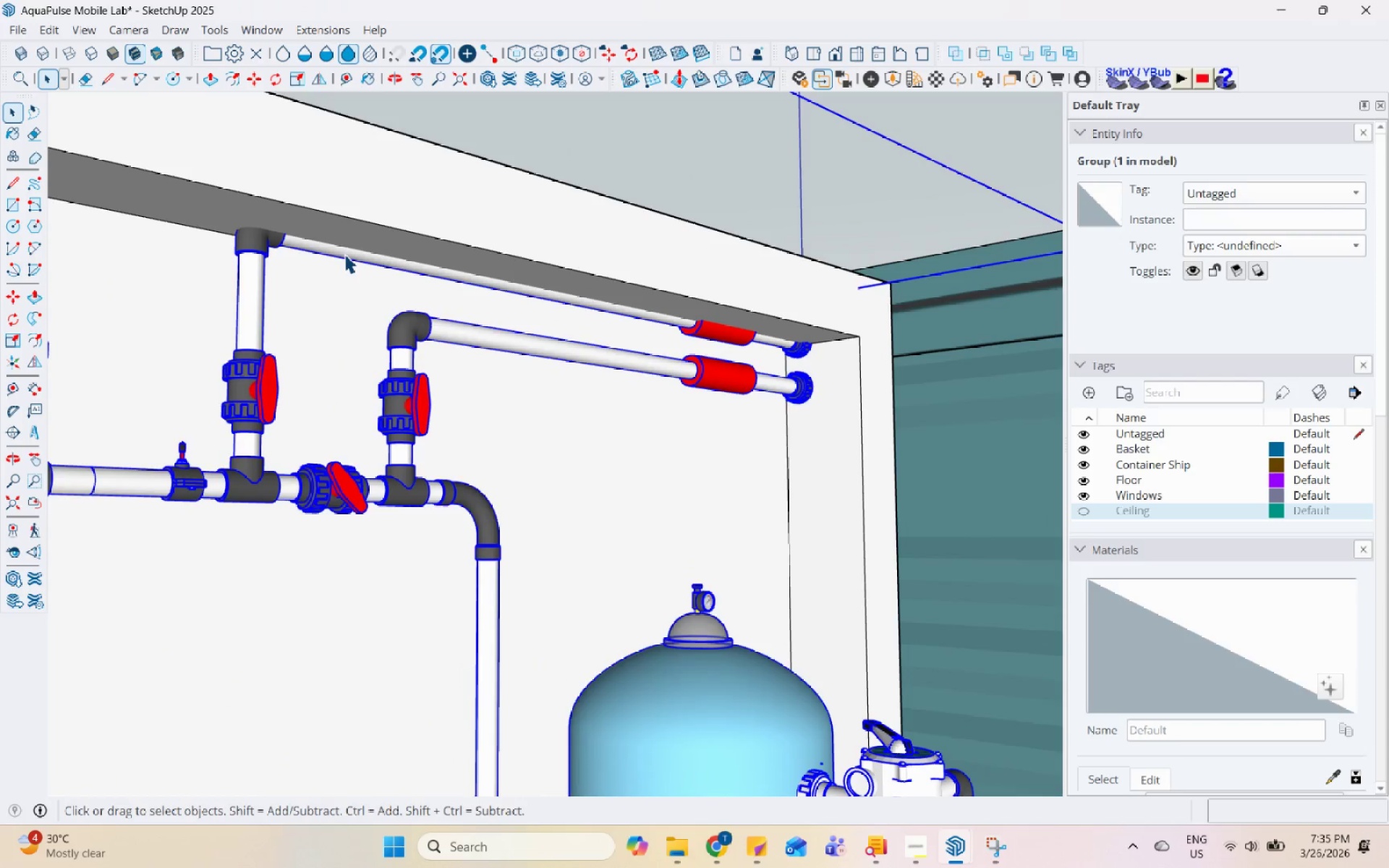 
double_click([344, 254])
 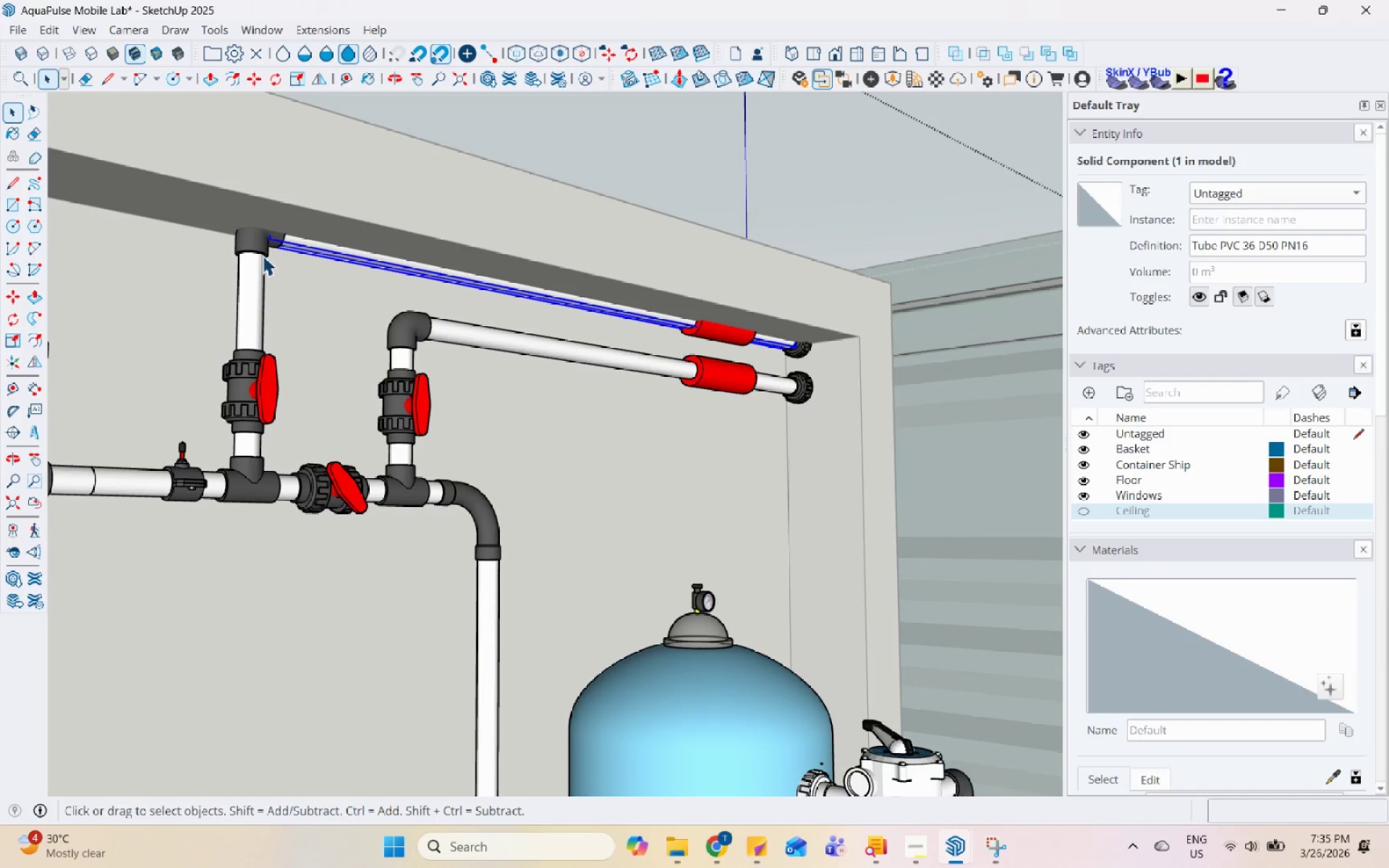 
hold_key(key=ControlLeft, duration=0.49)
left_click([263, 247])
 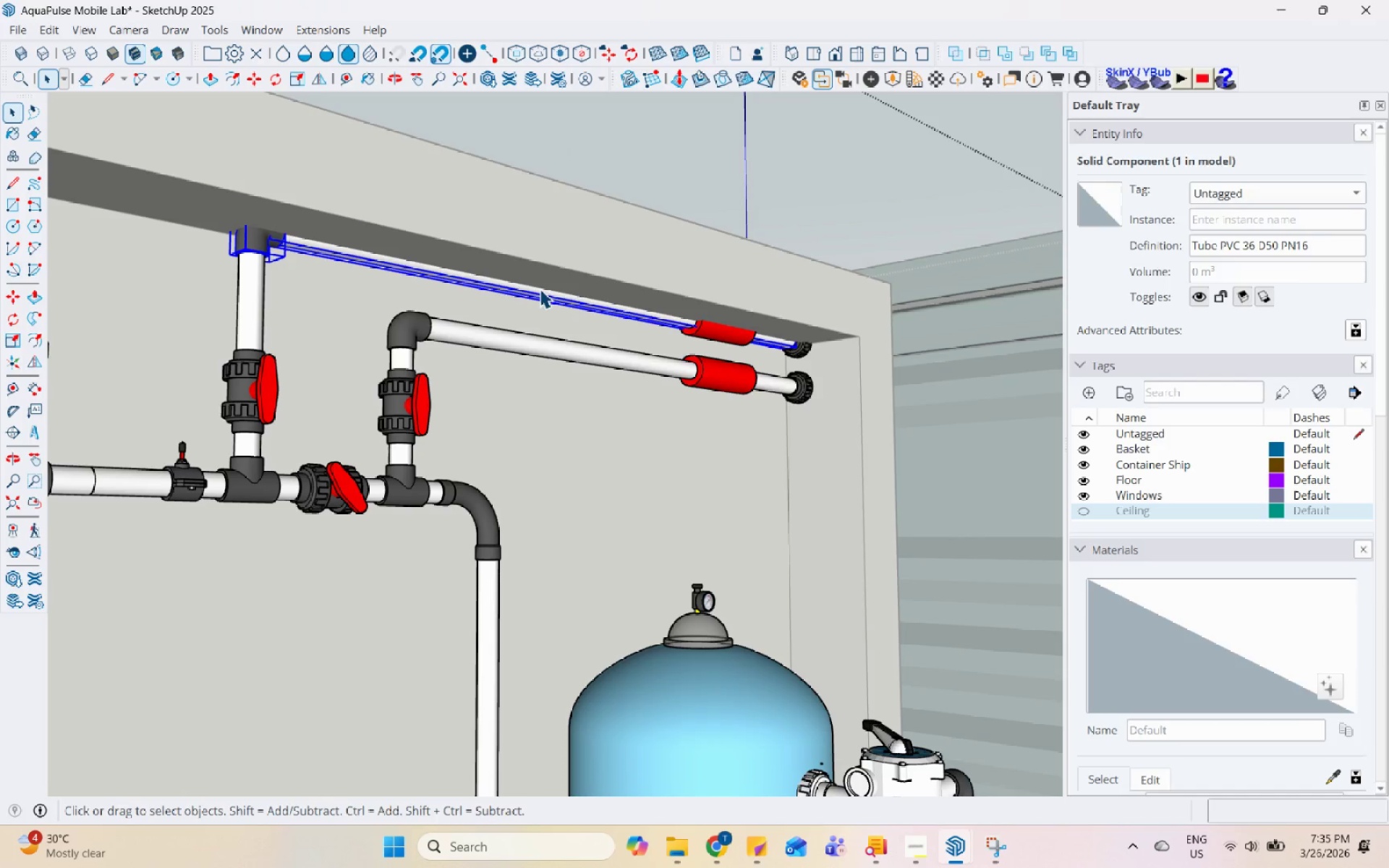 
hold_key(key=ControlLeft, duration=1.5)
left_click([738, 333])
 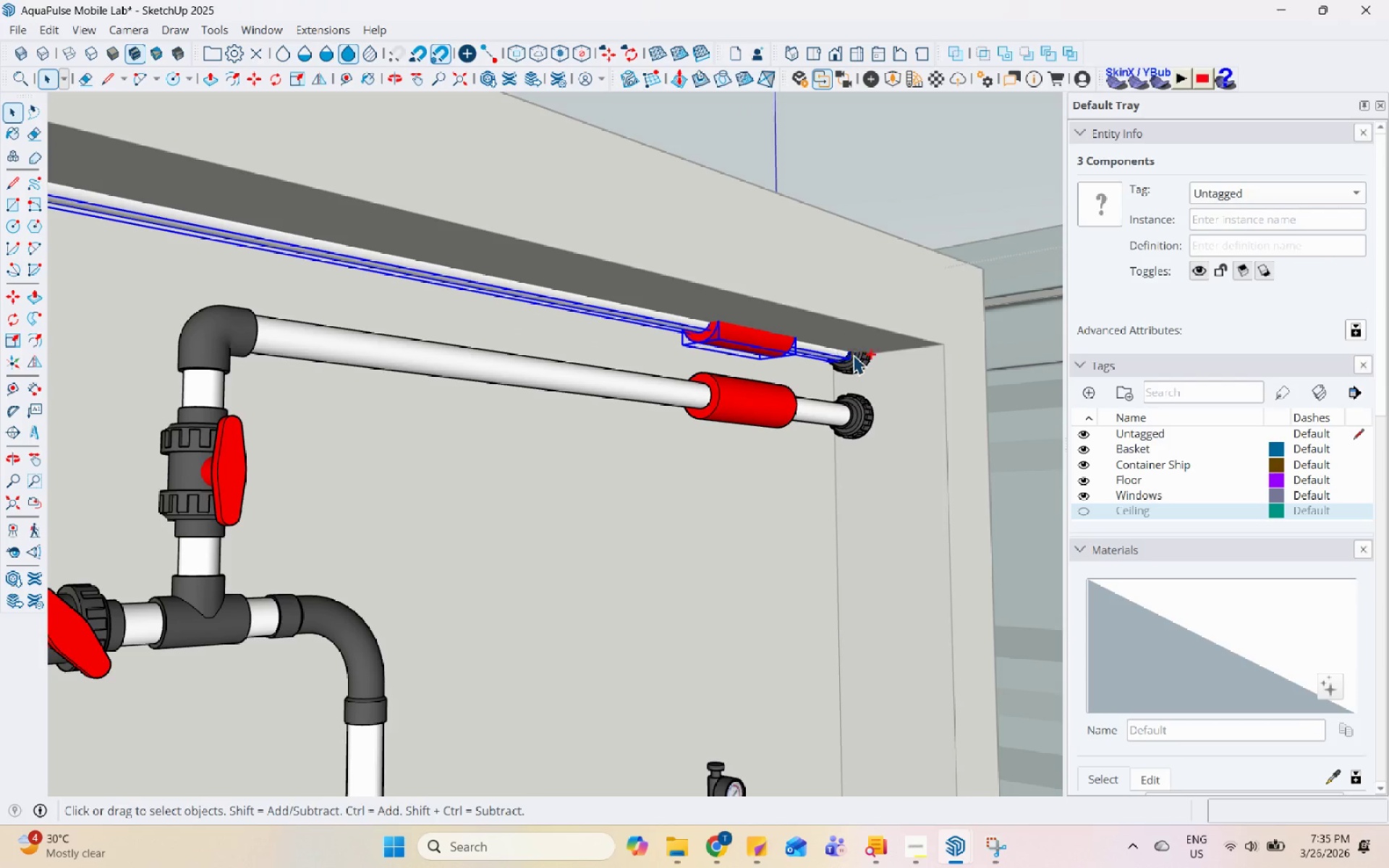 
scroll: coordinate [650, 335], scroll_direction: up, amount: 4.0
 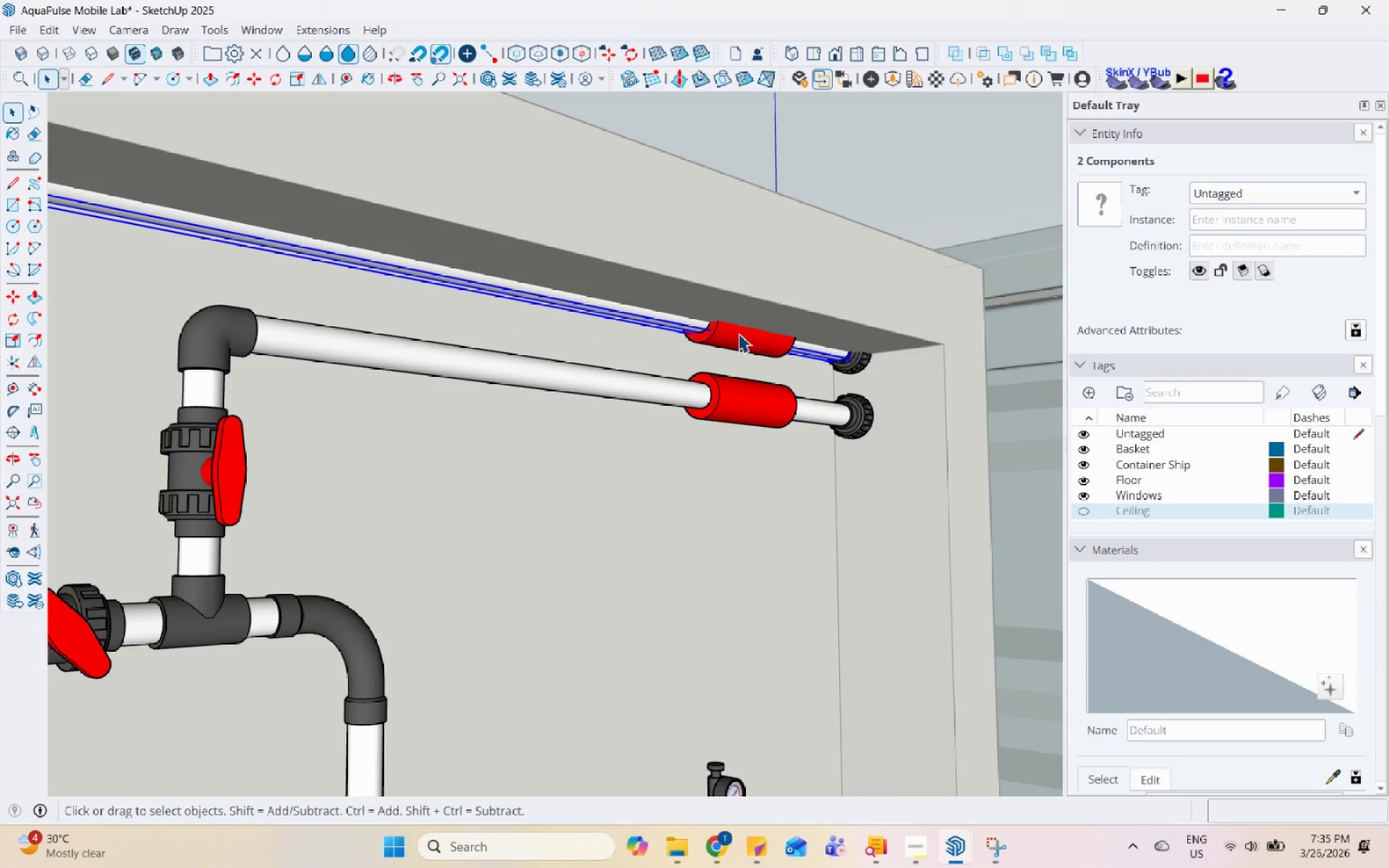 
left_click([853, 354])
 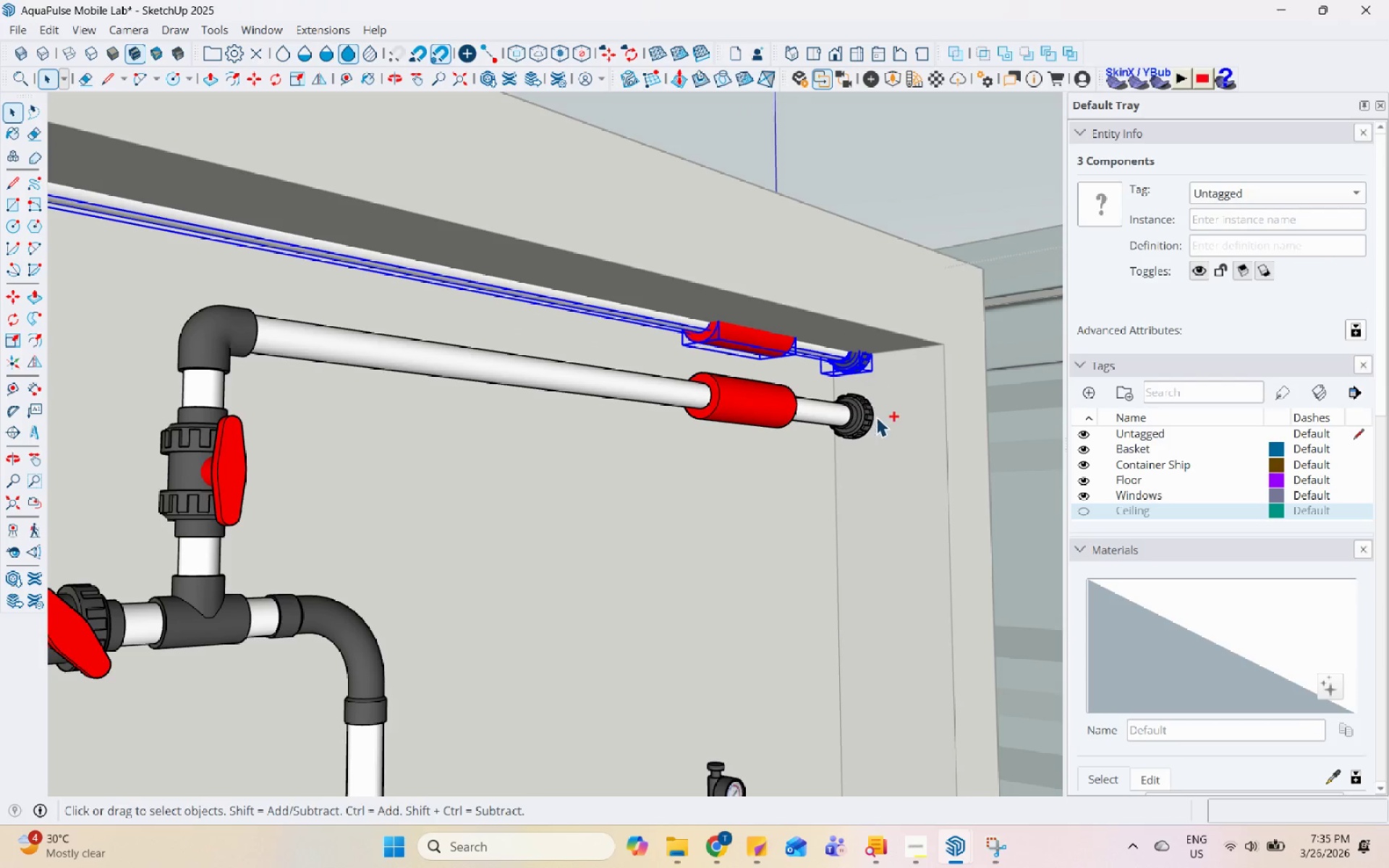 
key(Control+ControlLeft)
 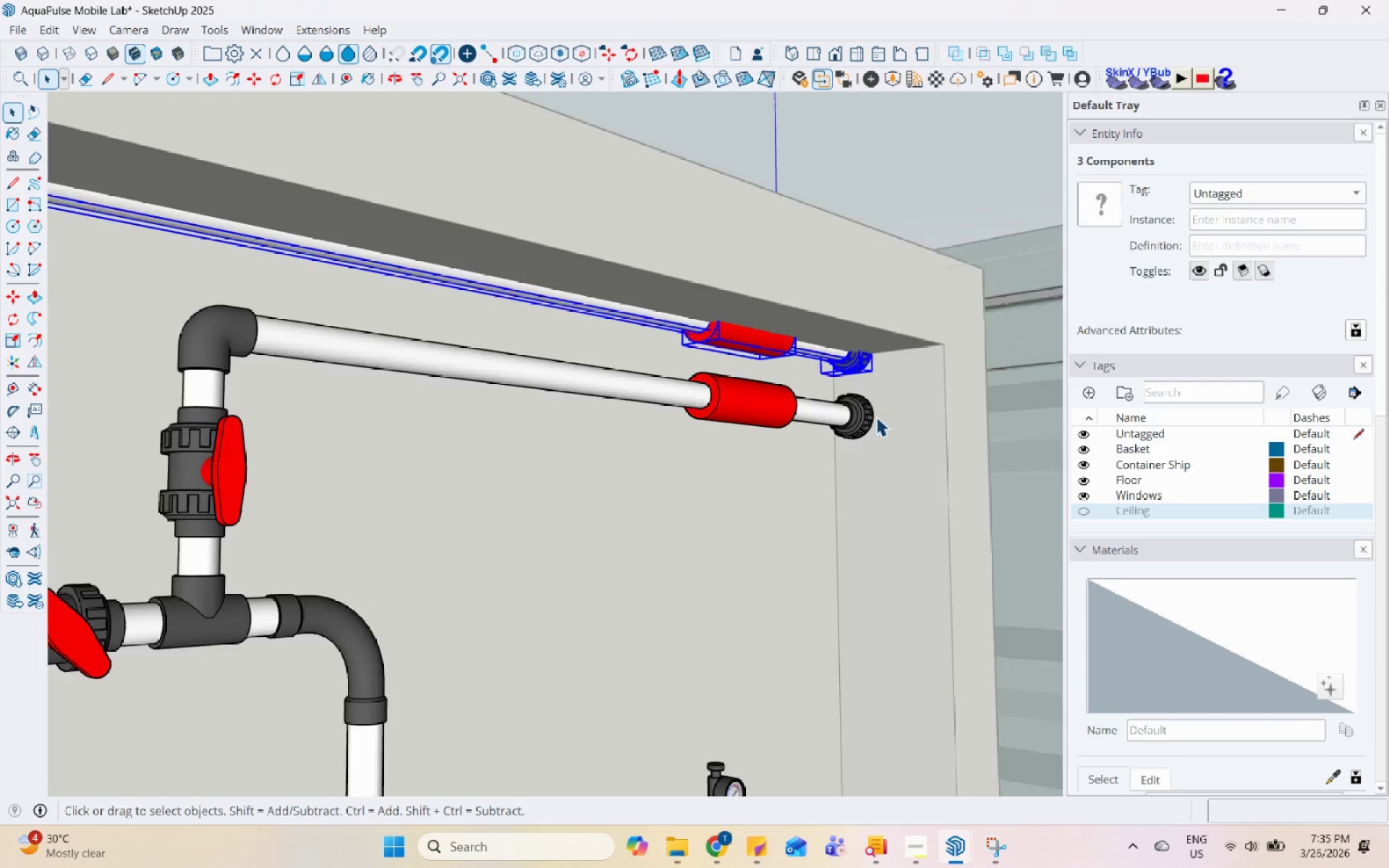 
scroll: coordinate [876, 417], scroll_direction: down, amount: 6.0
 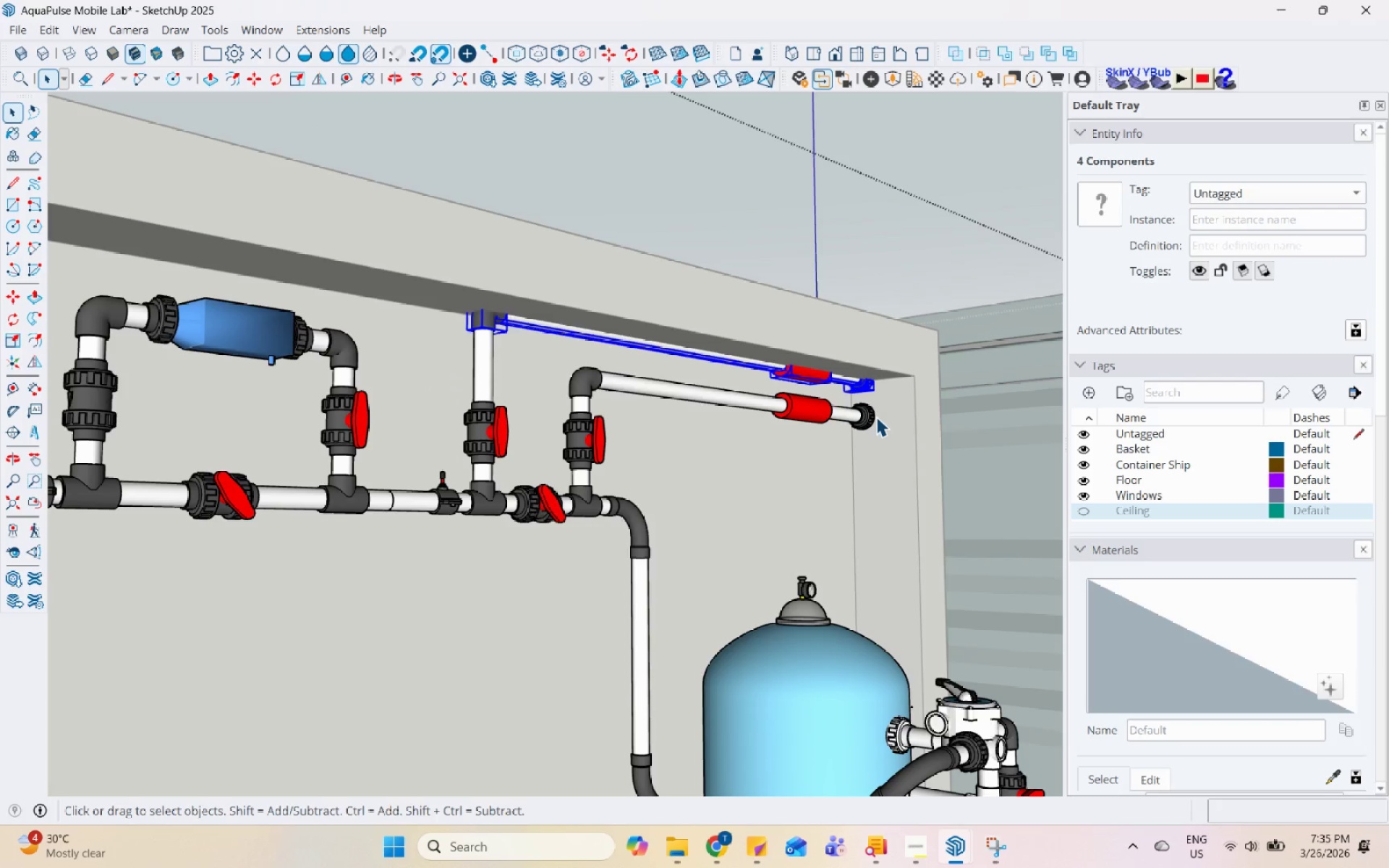 
key(M)
 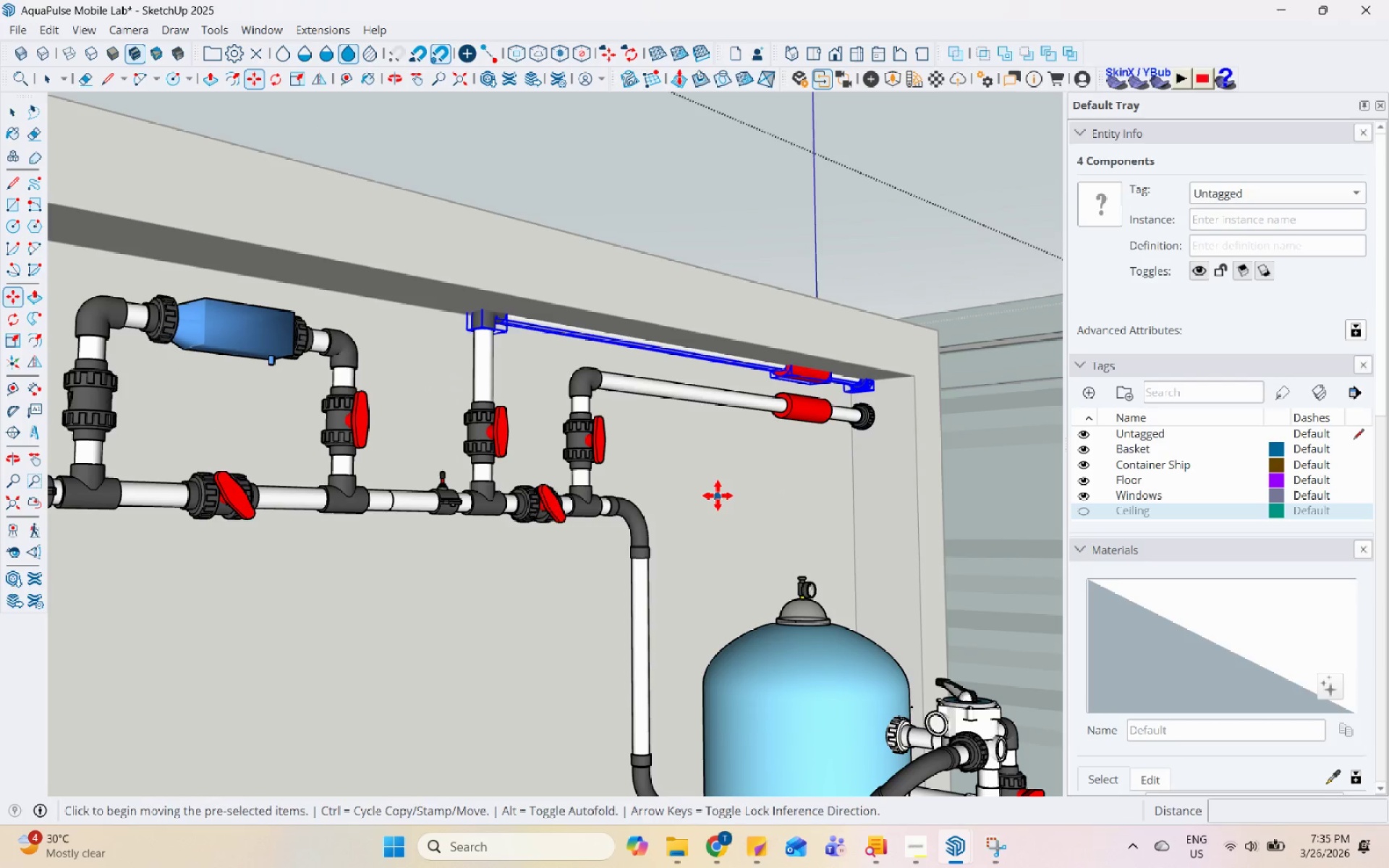 
left_click([718, 495])
 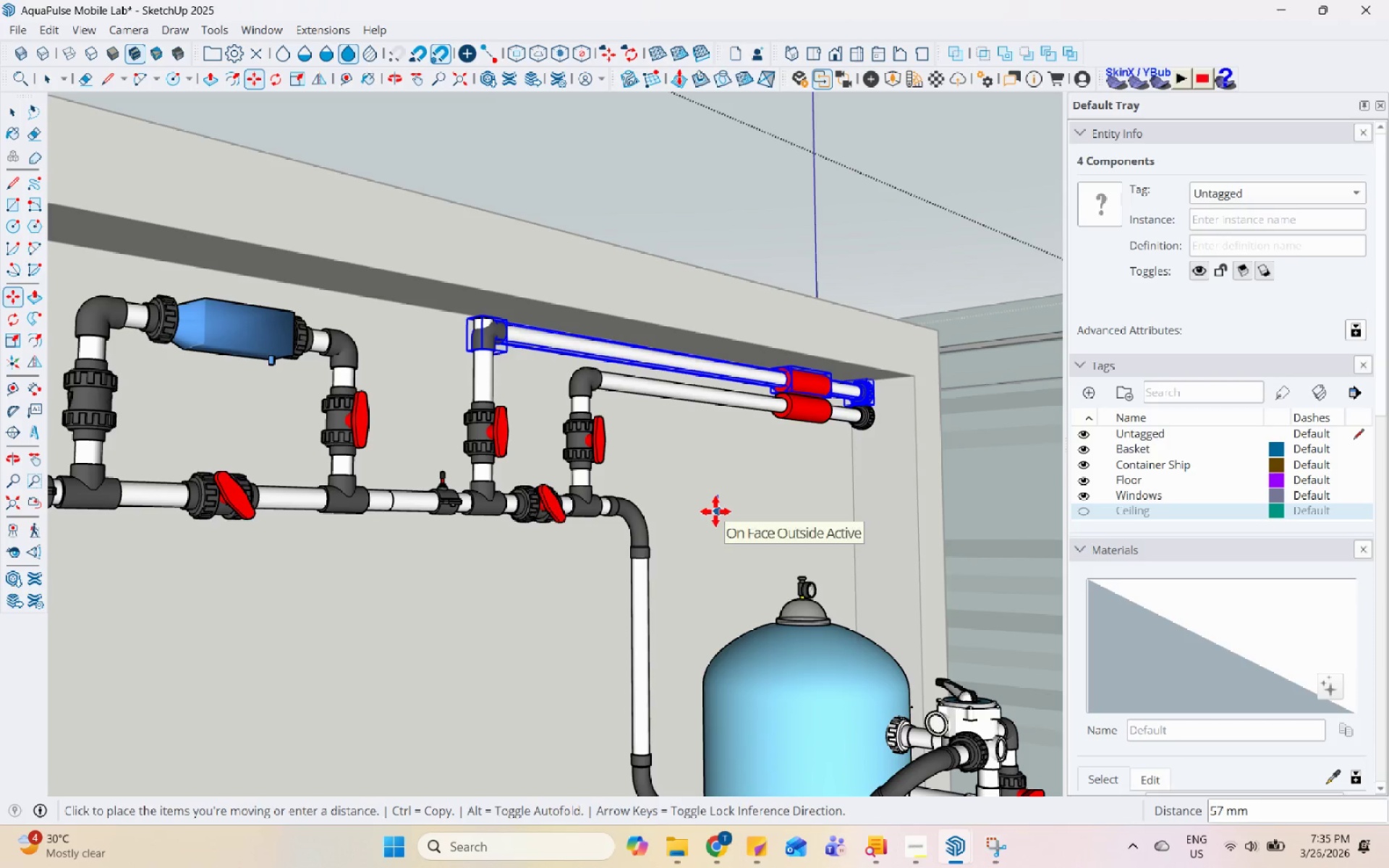 
scroll: coordinate [715, 511], scroll_direction: up, amount: 5.0
 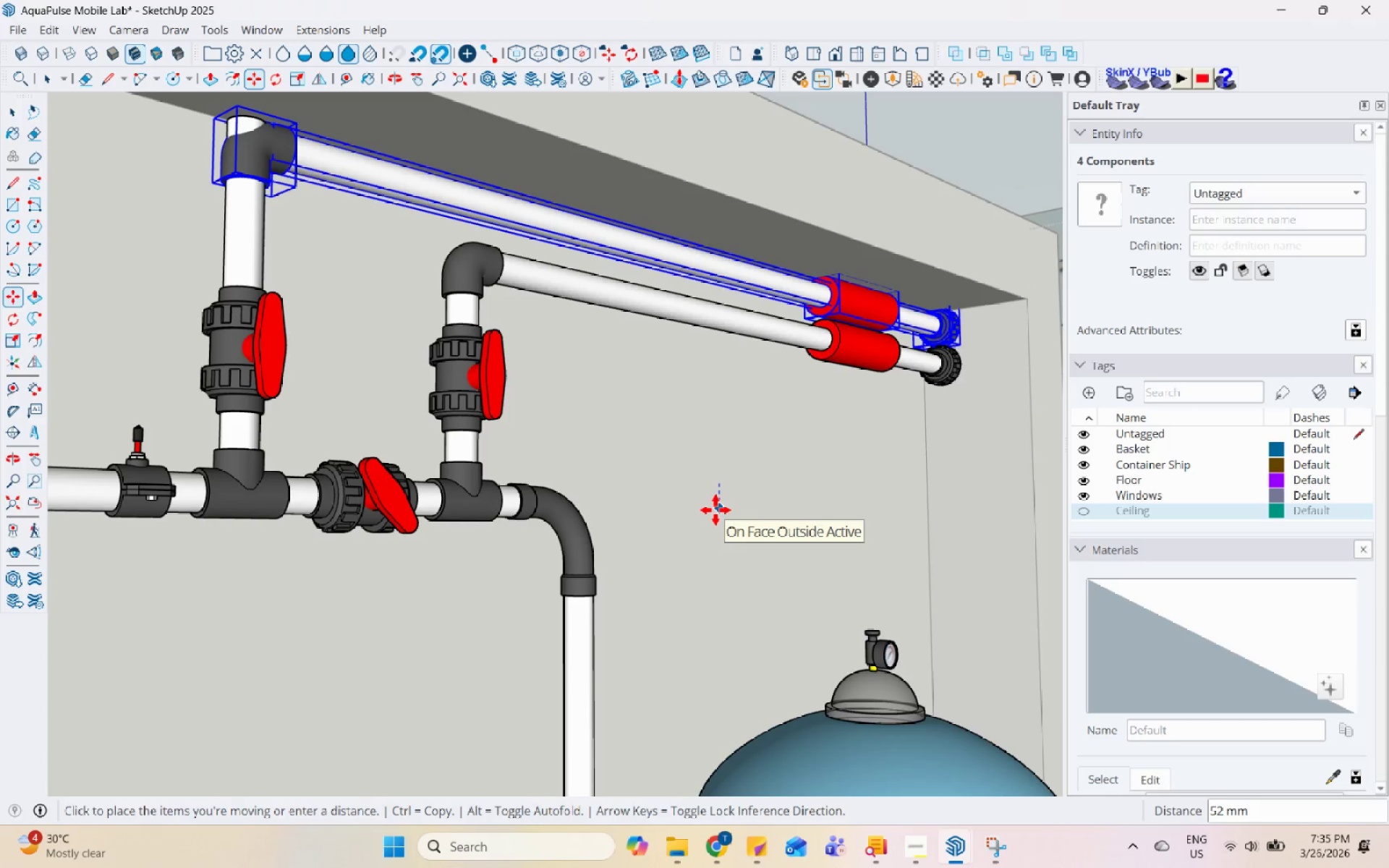 
left_click([715, 510])
 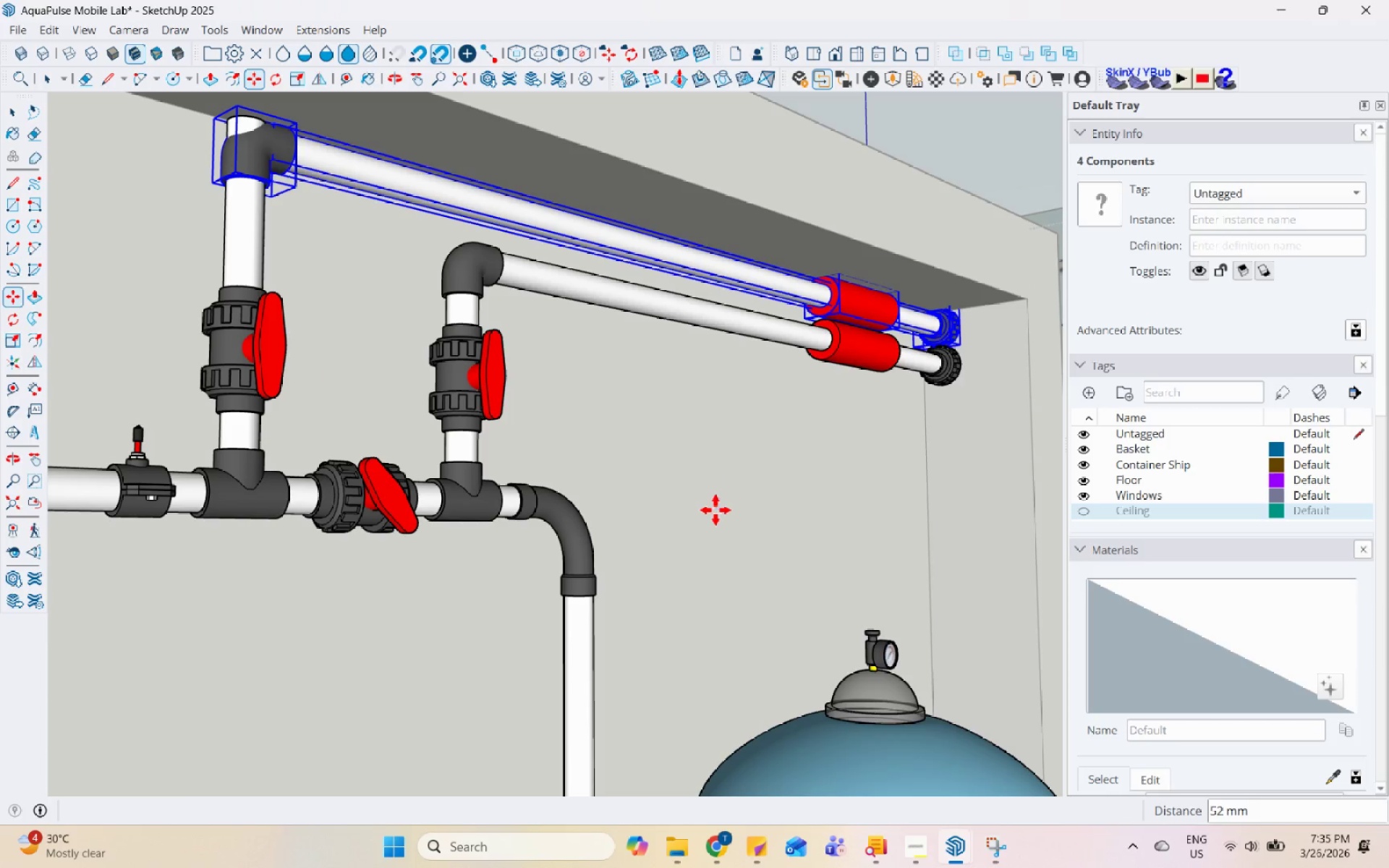 
key(Space)
 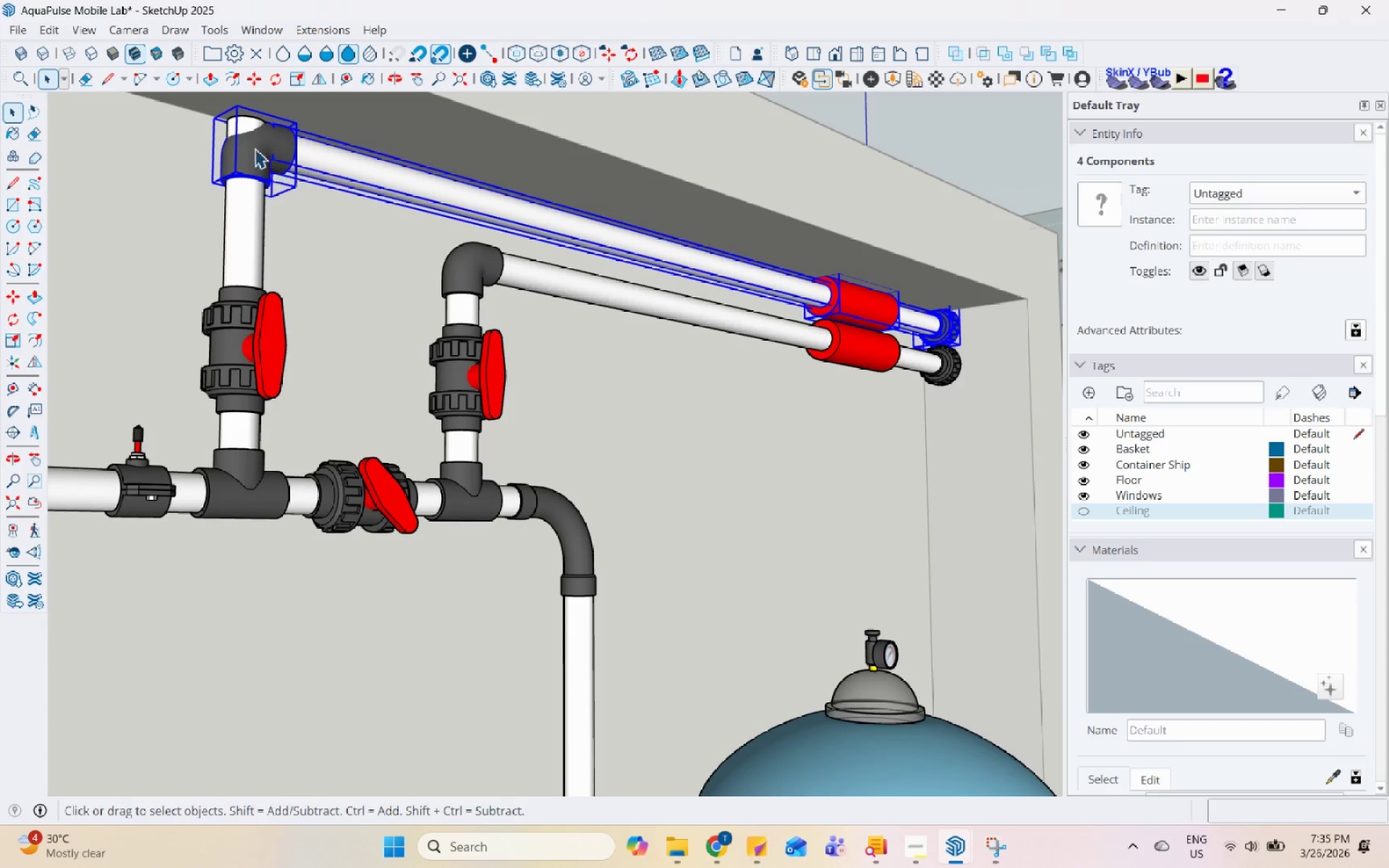 
left_click_drag(start_coordinate=[247, 135], to_coordinate=[242, 133])
 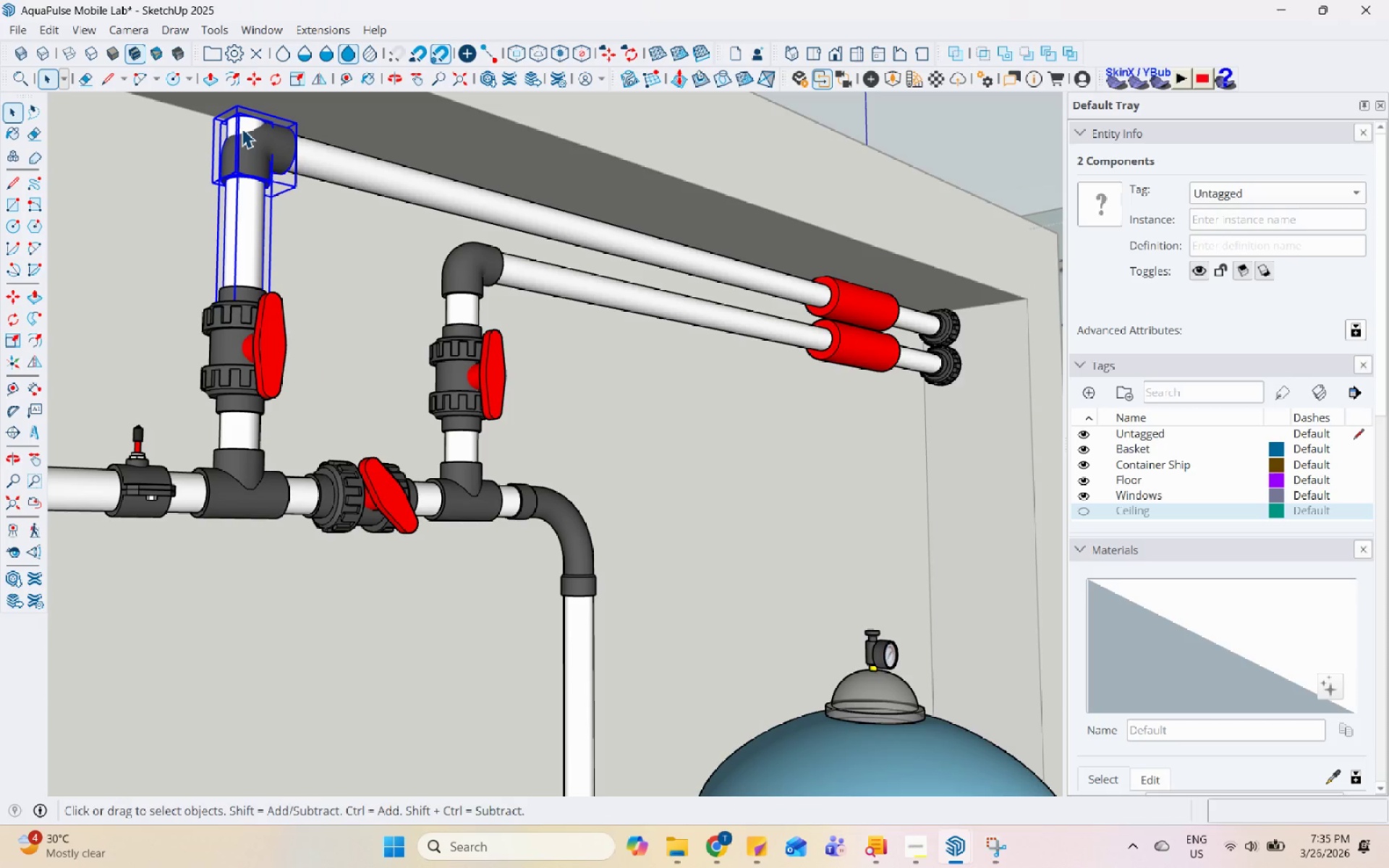 
key(S)
 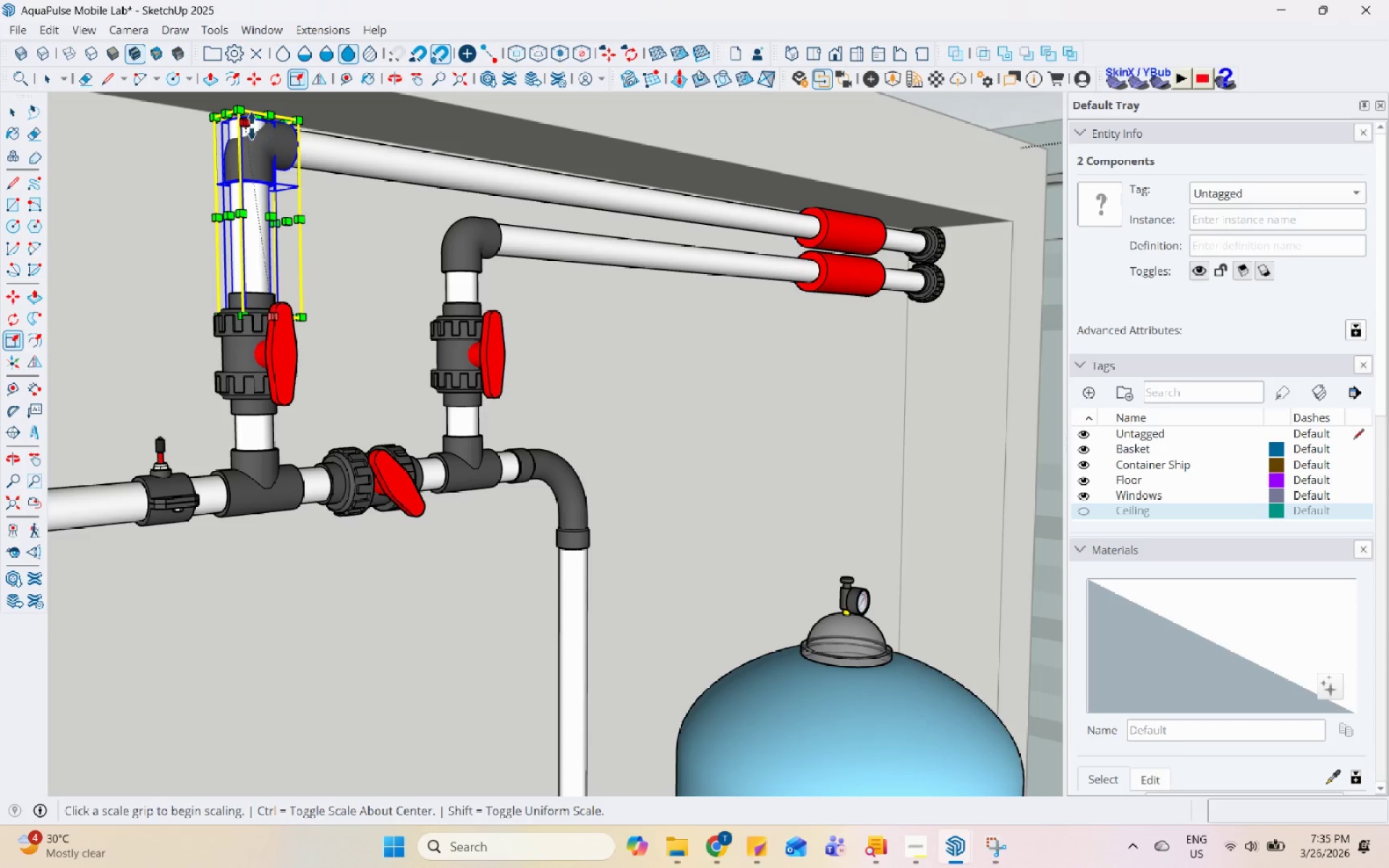 
left_click([252, 122])
 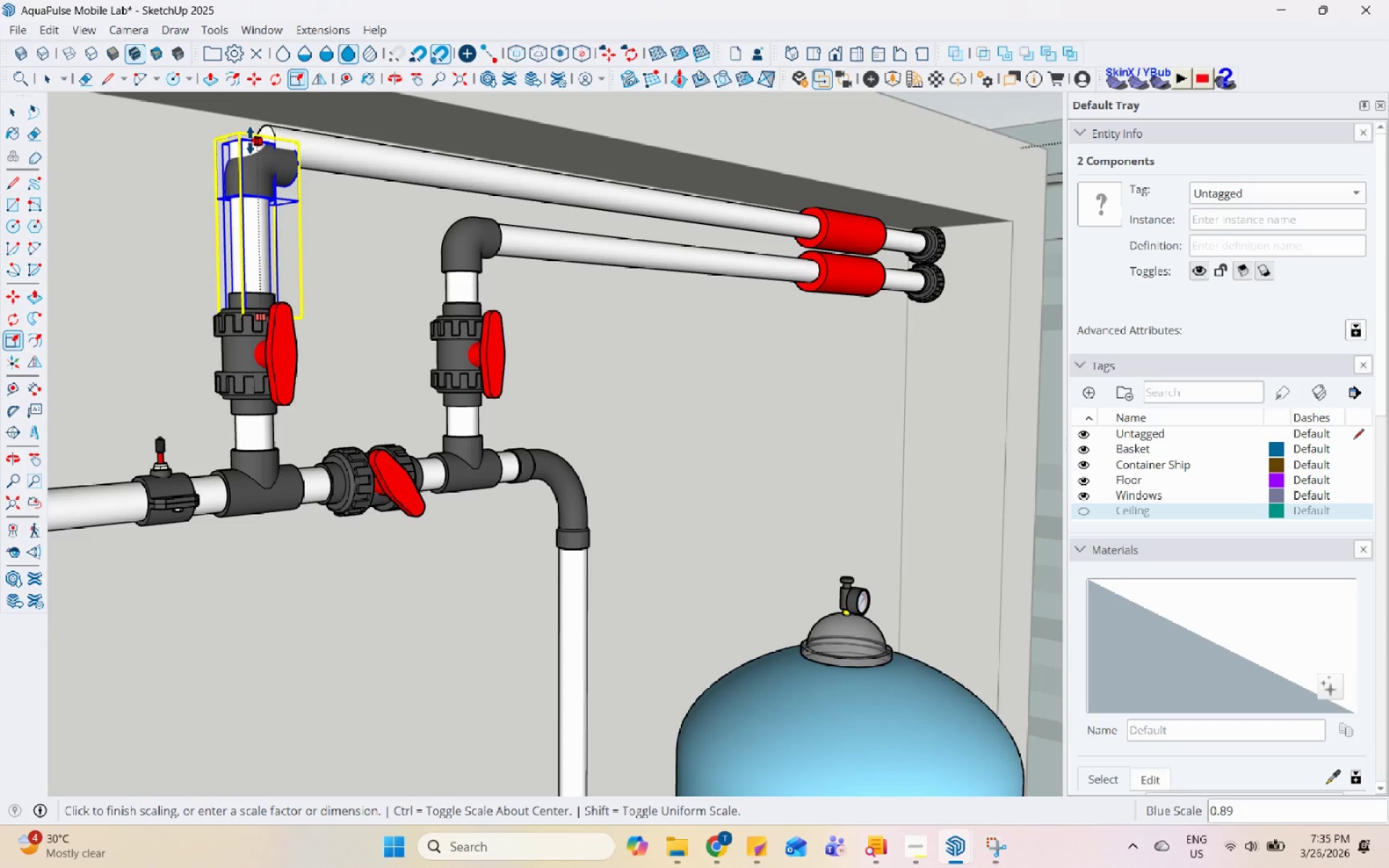 
key(Space)
 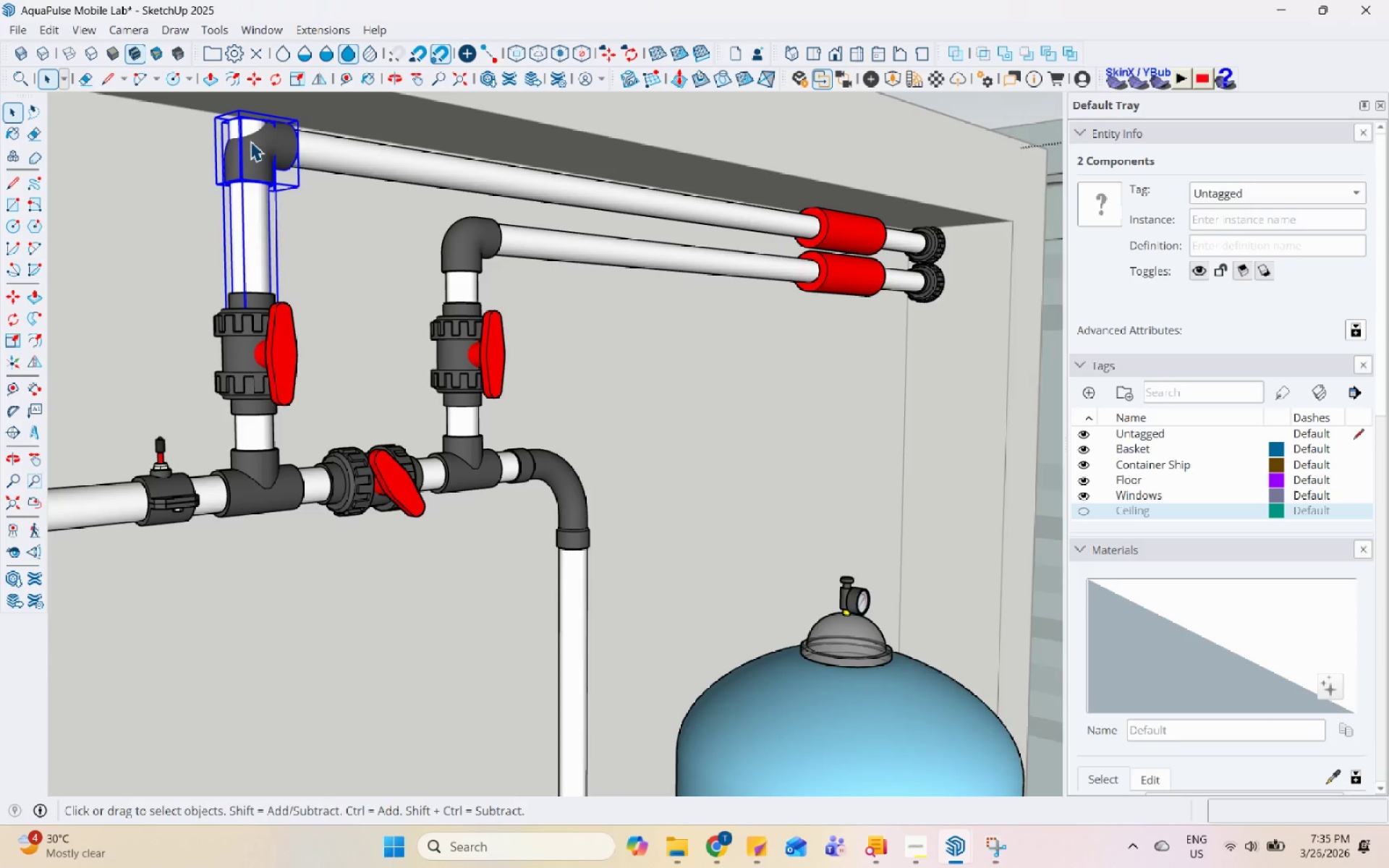 
double_click([239, 118])
 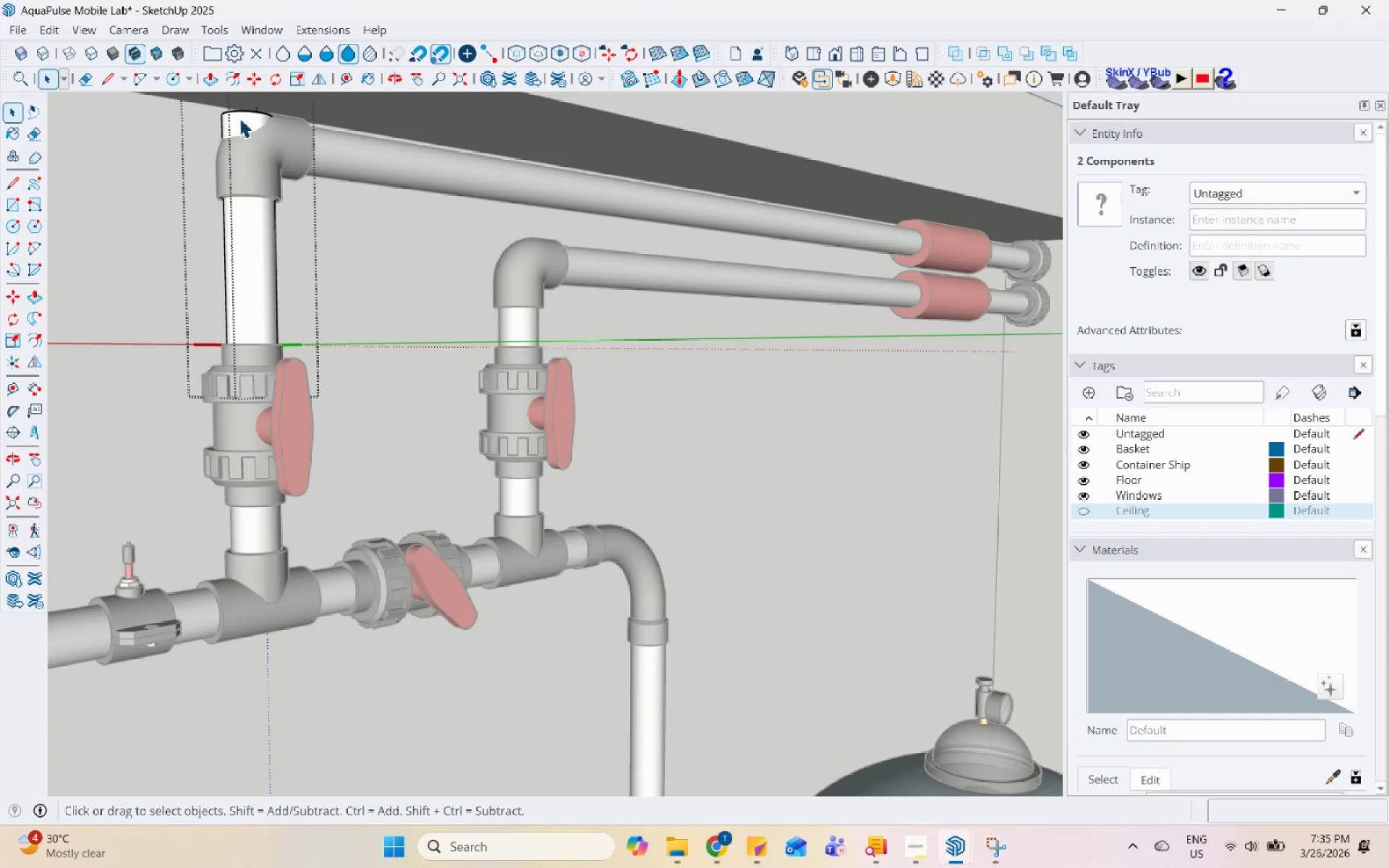 
scroll: coordinate [250, 140], scroll_direction: up, amount: 3.0
 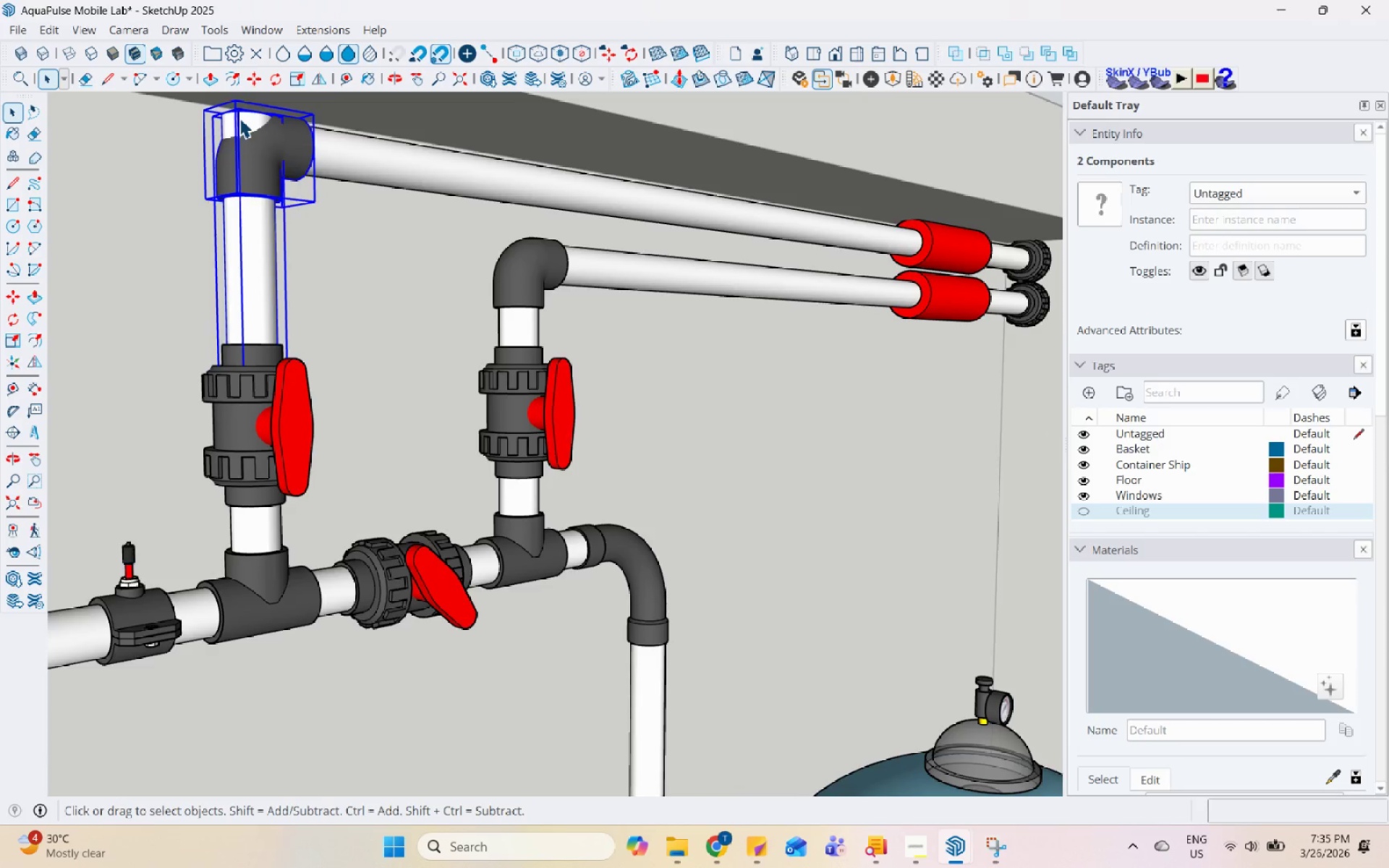 
triple_click([239, 118])
 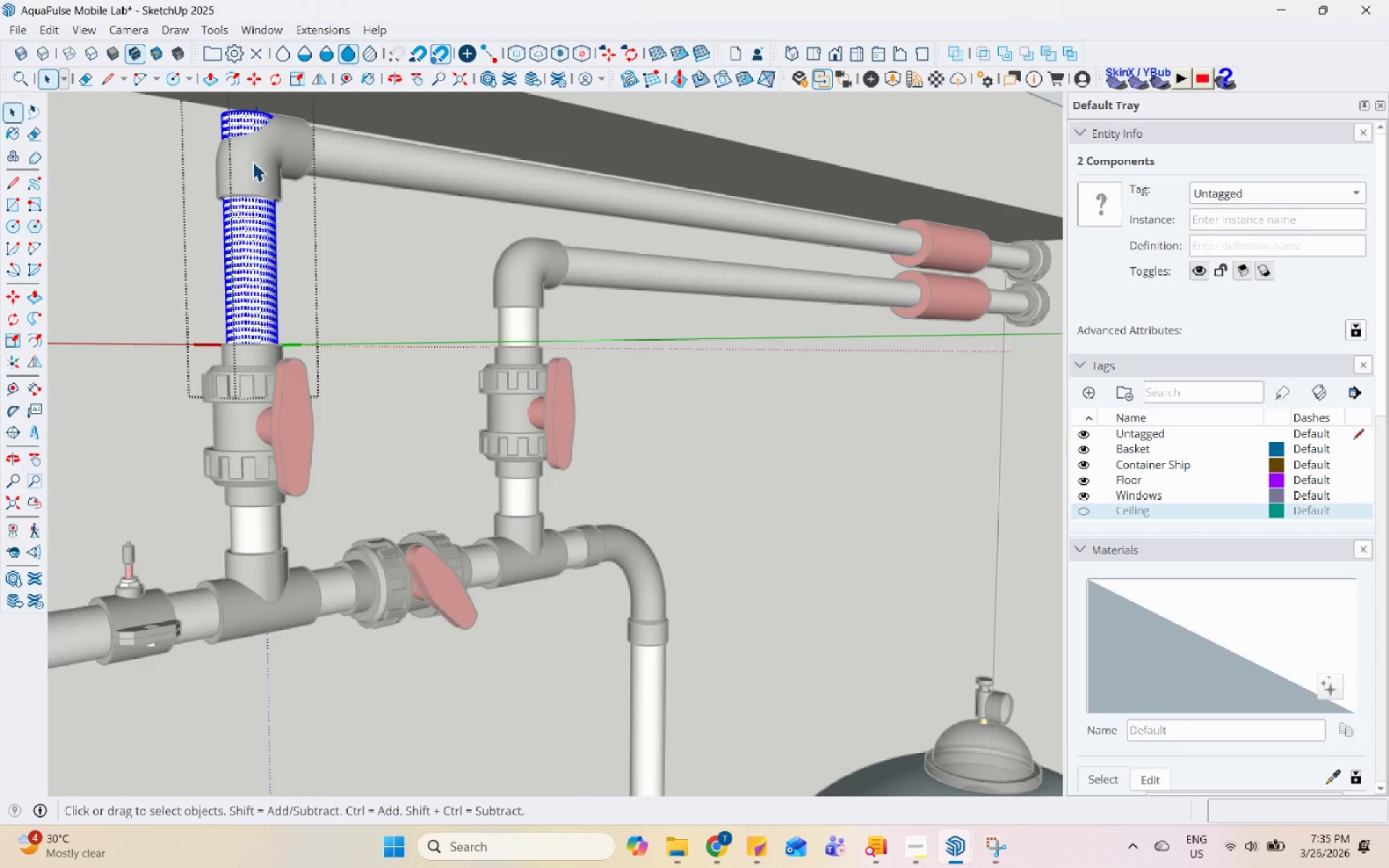 
scroll: coordinate [269, 252], scroll_direction: down, amount: 5.0
 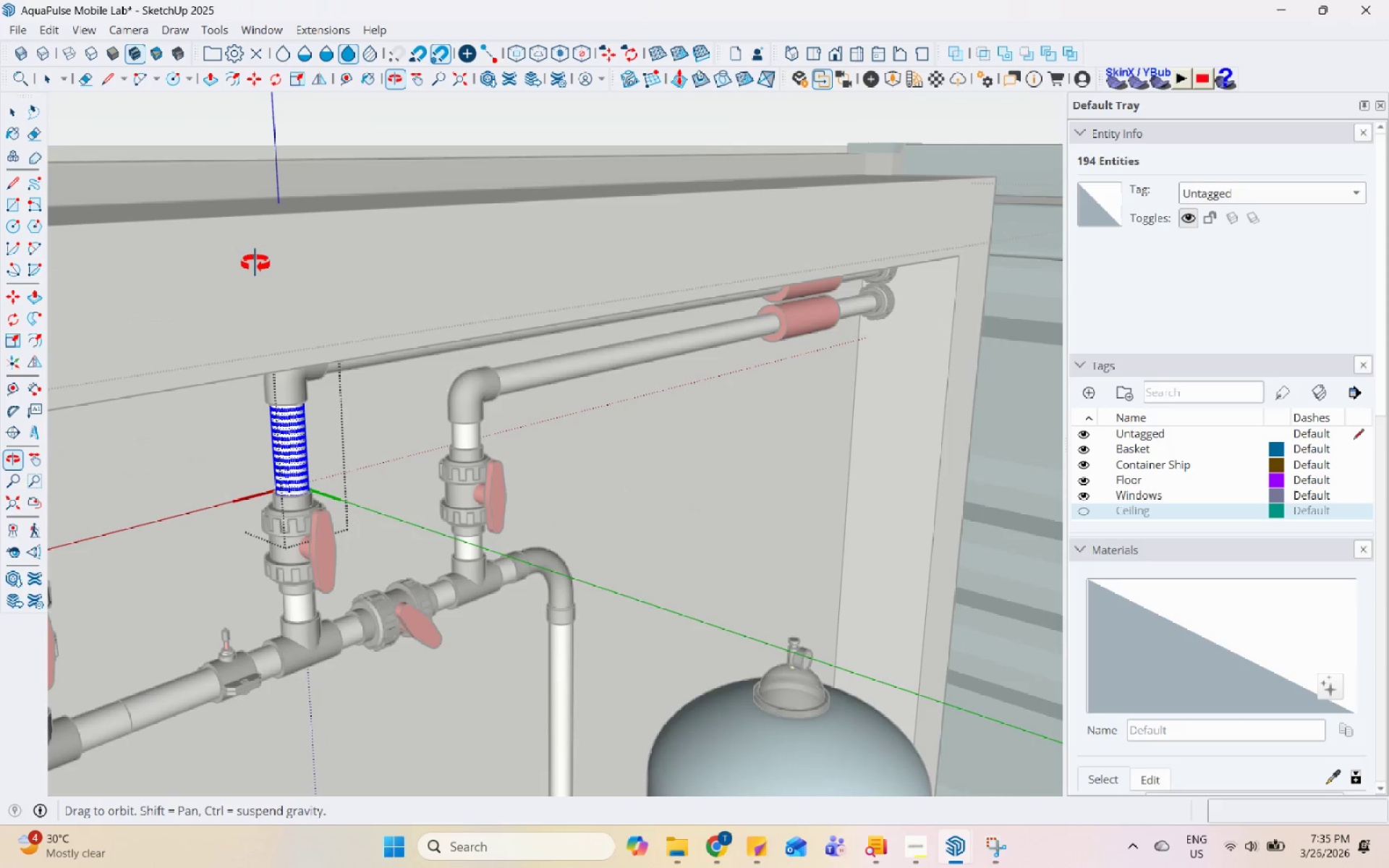 
scroll: coordinate [255, 263], scroll_direction: up, amount: 5.0
 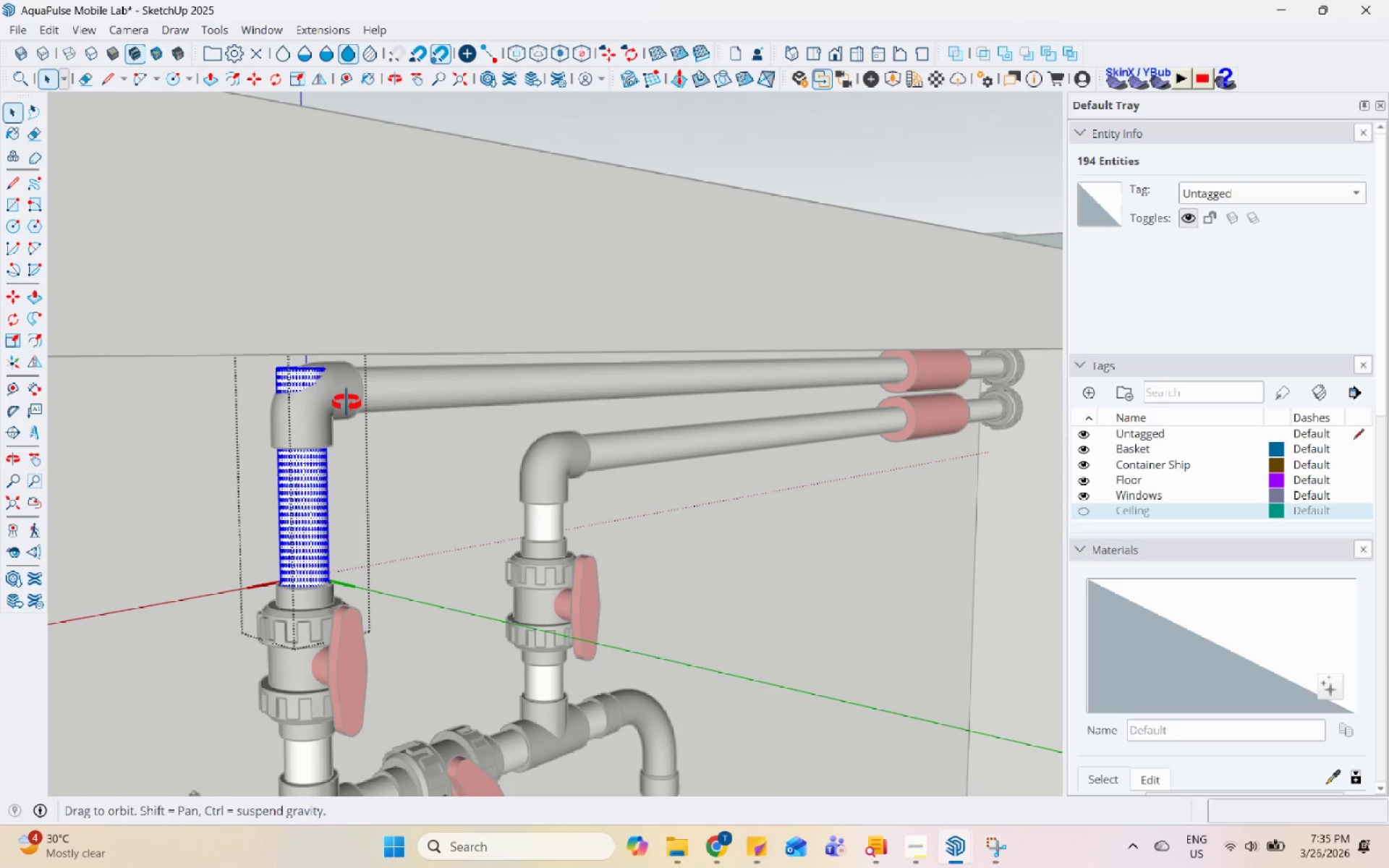 
key(P)
 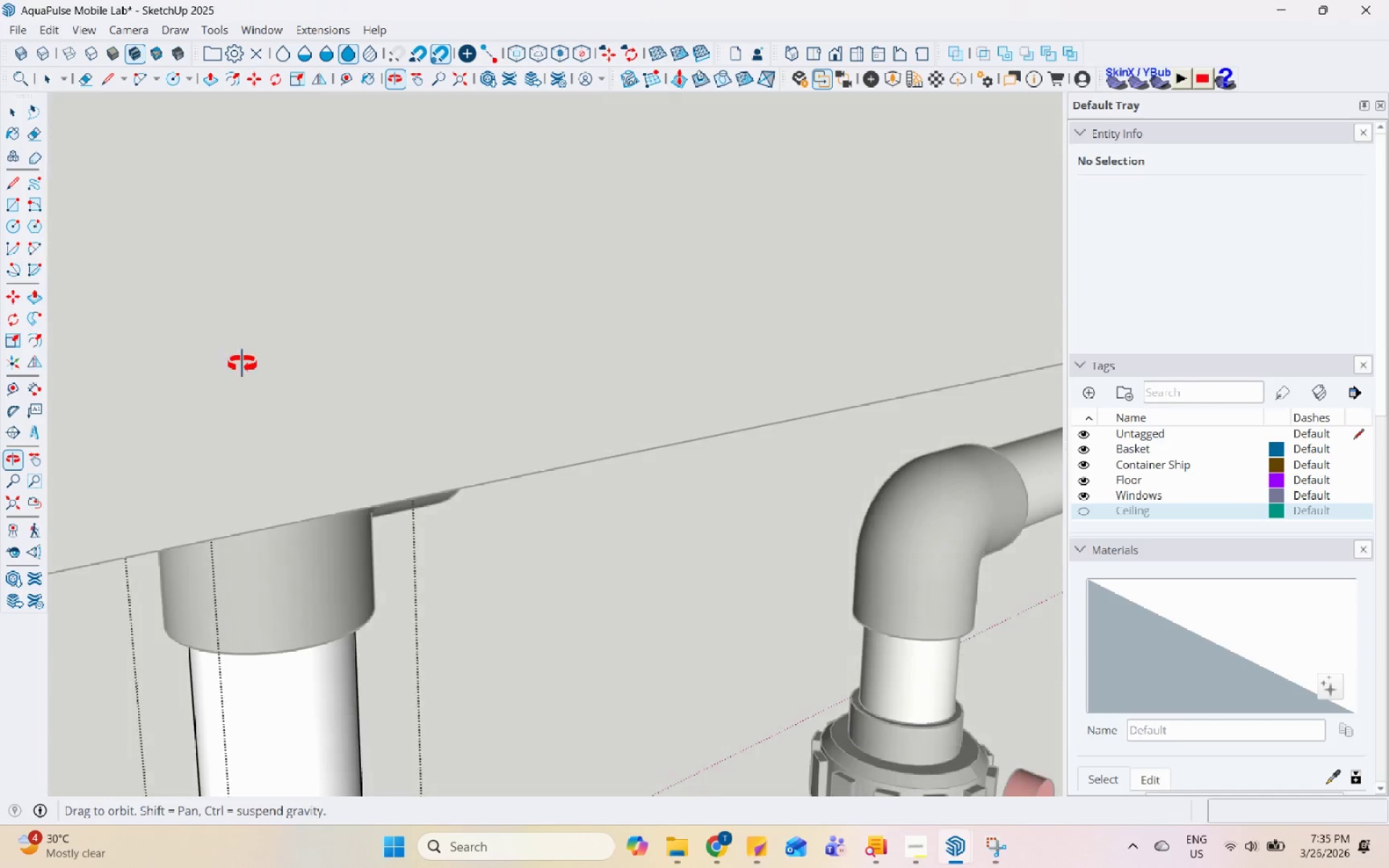 
scroll: coordinate [262, 342], scroll_direction: up, amount: 22.0
 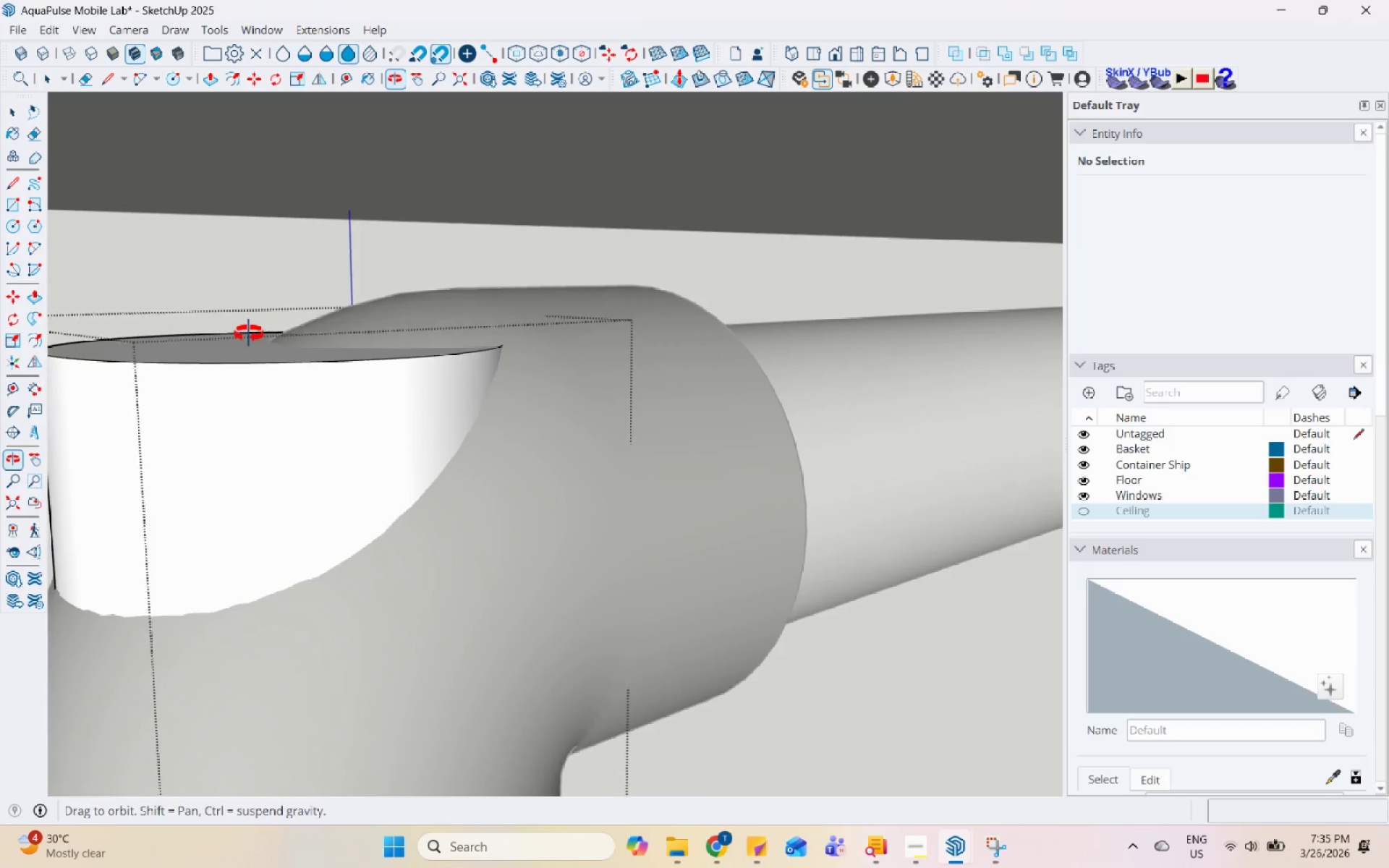 
left_click([252, 377])
 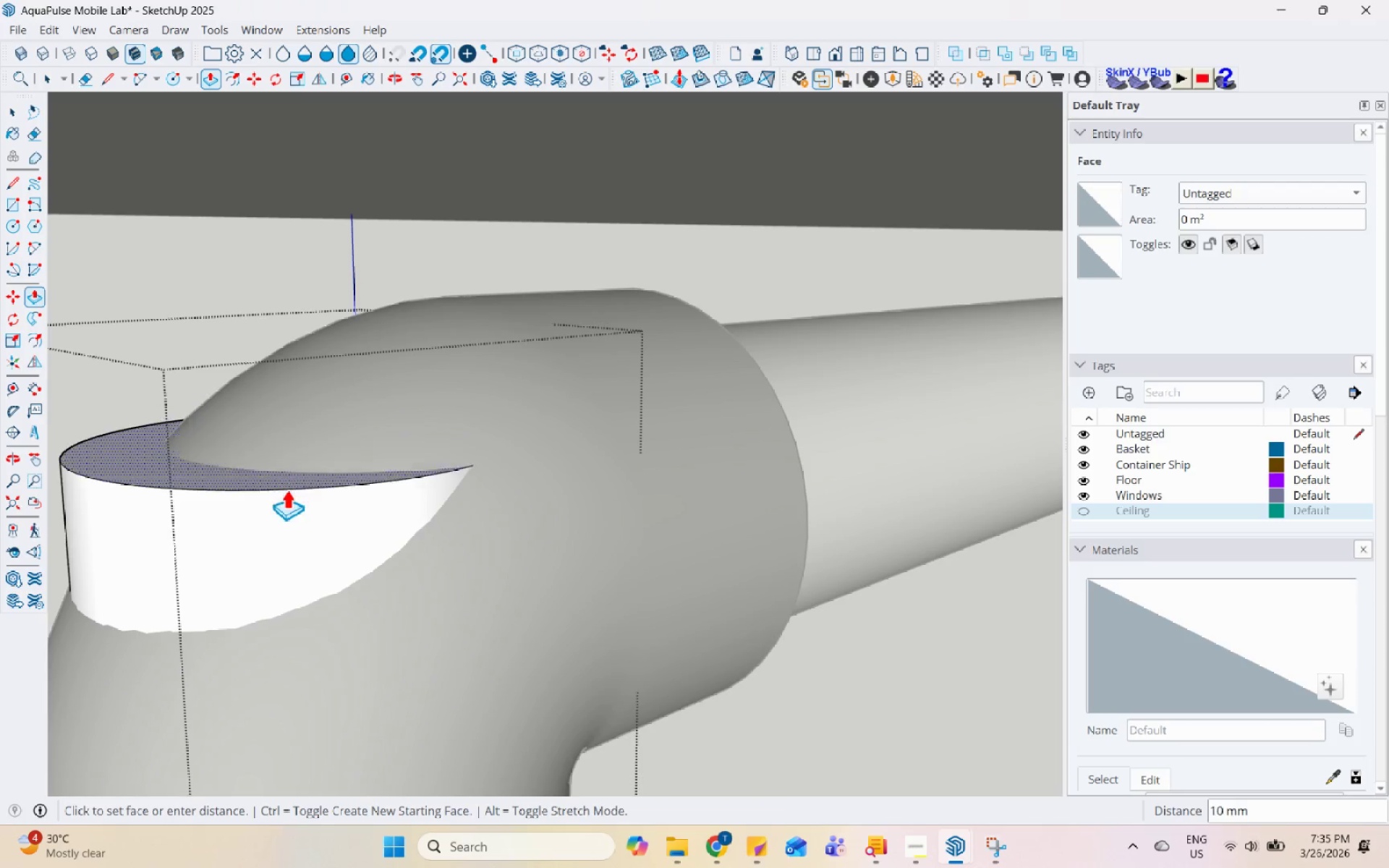 
scroll: coordinate [305, 534], scroll_direction: down, amount: 81.0
 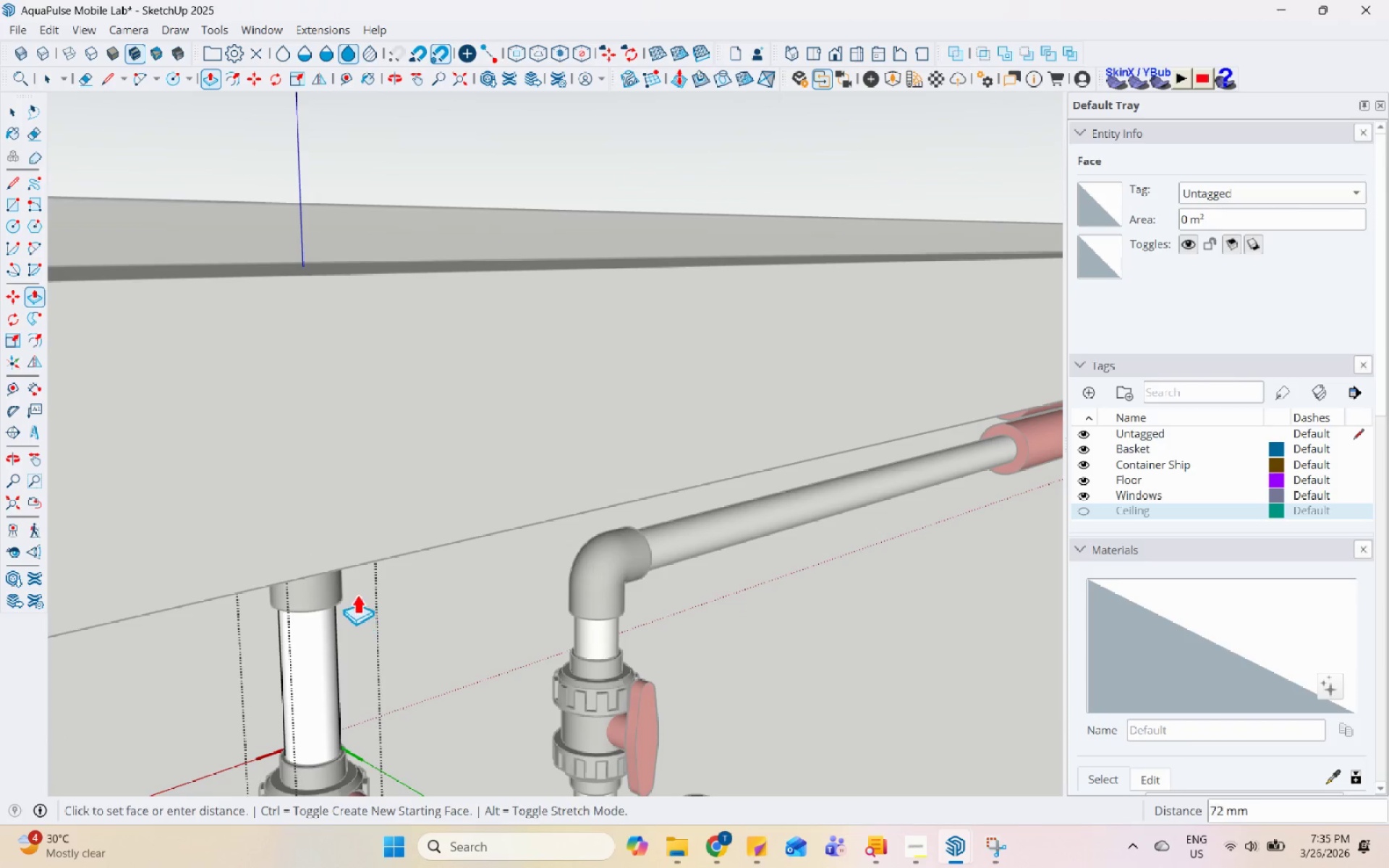 
left_click([357, 590])
 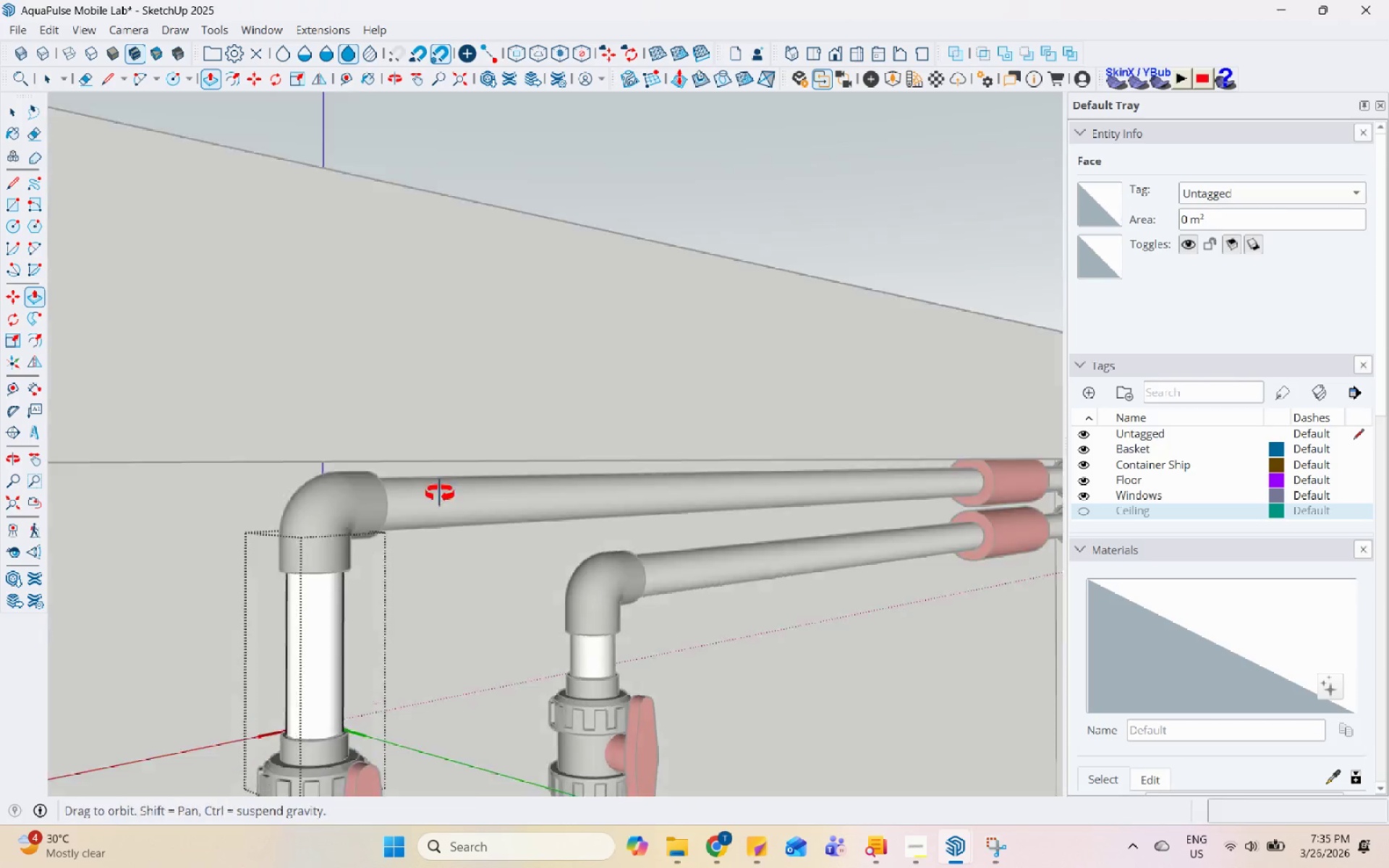 
key(Space)
 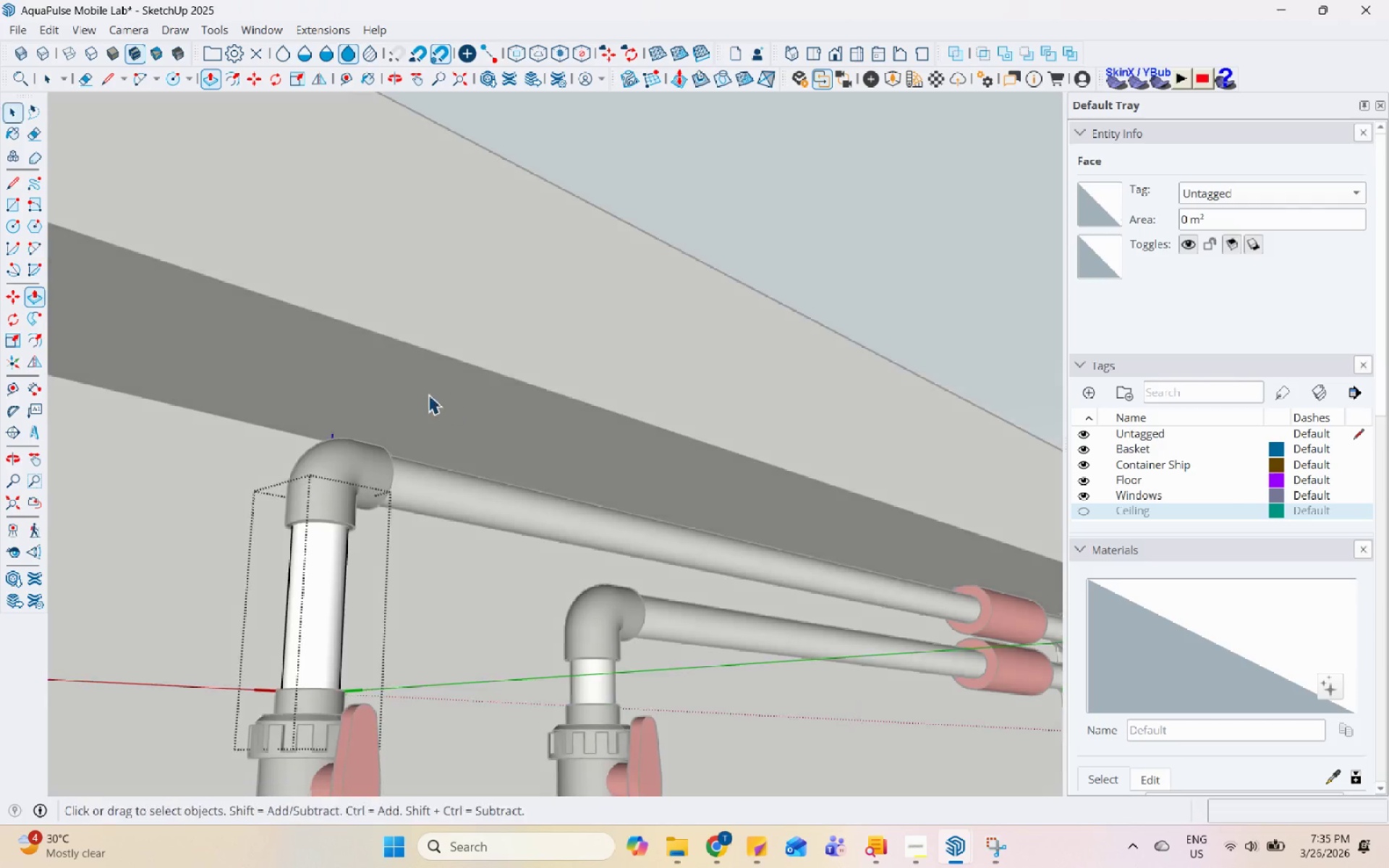 
key(Escape)
 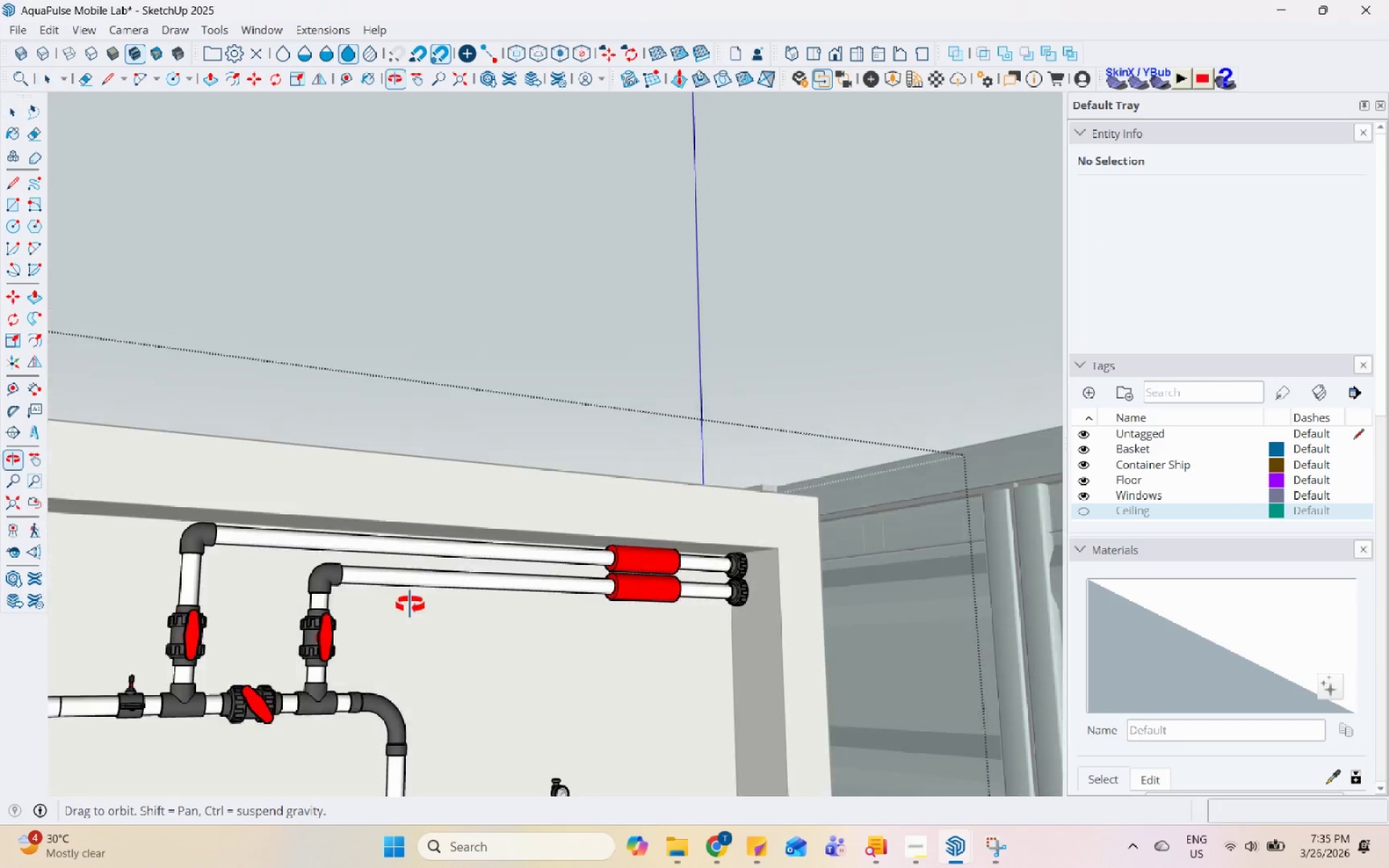 
scroll: coordinate [570, 441], scroll_direction: down, amount: 22.0
 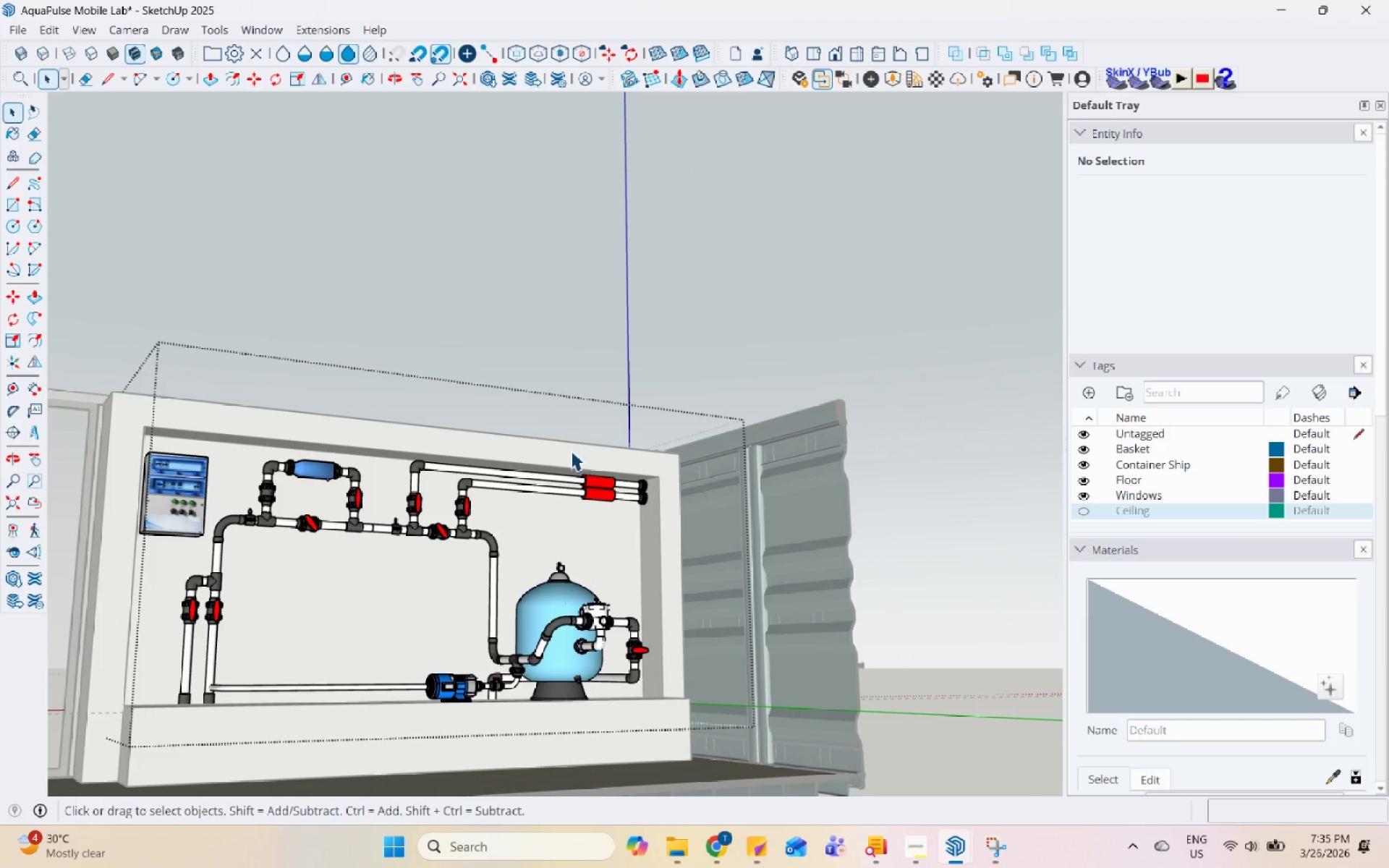 
wait(10.42)
 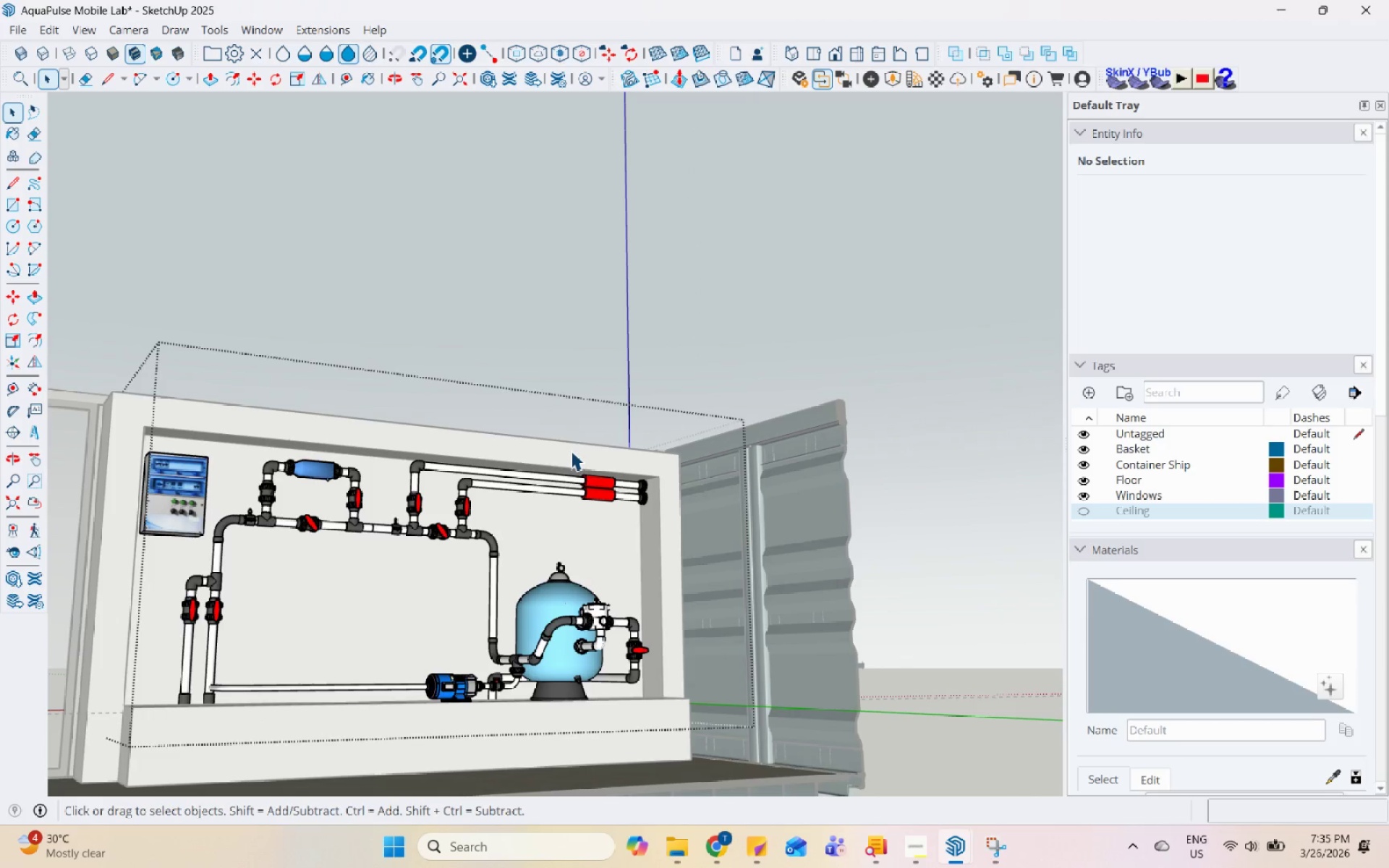 
scroll: coordinate [453, 662], scroll_direction: up, amount: 9.0
 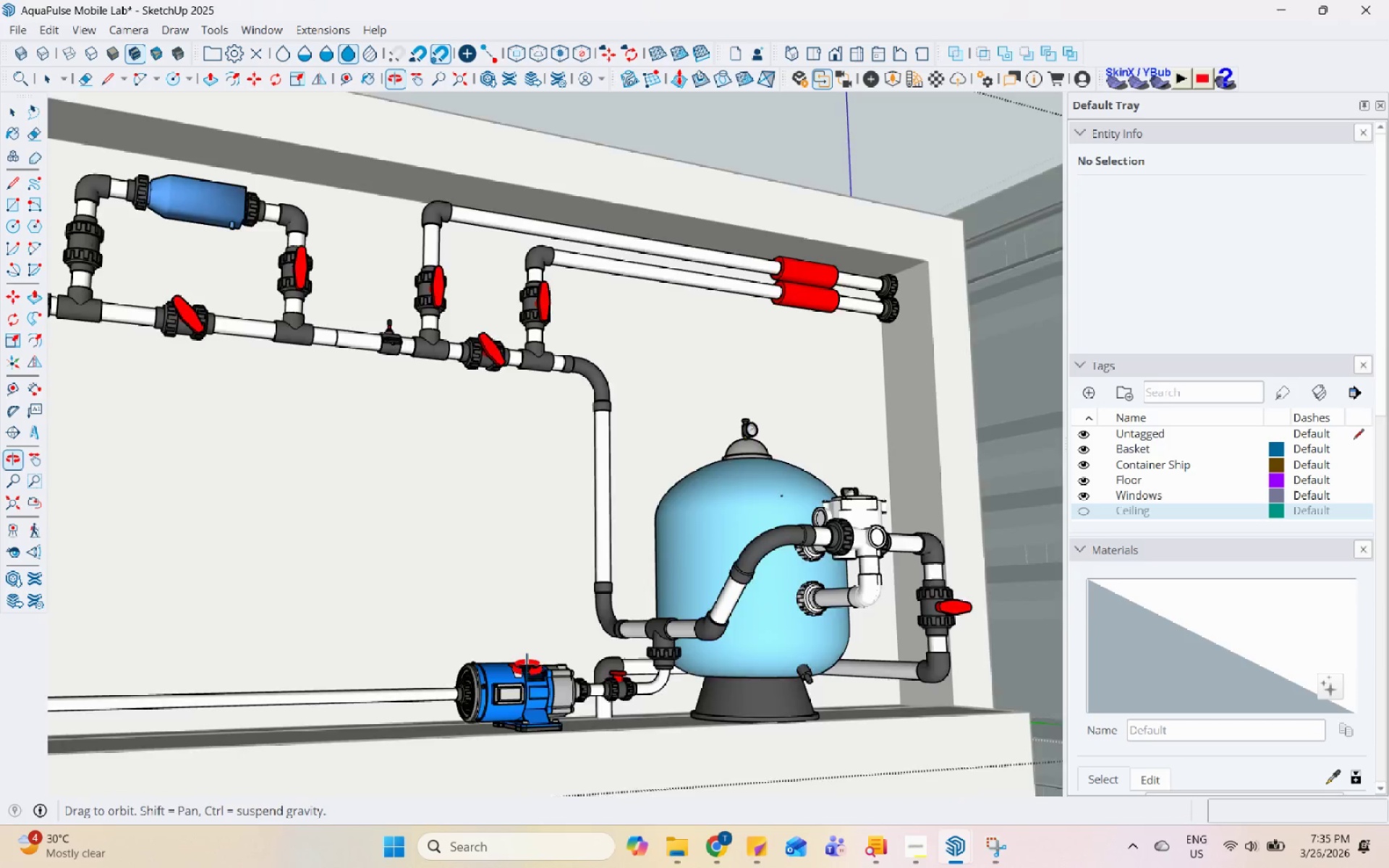 
scroll: coordinate [680, 408], scroll_direction: down, amount: 4.0
 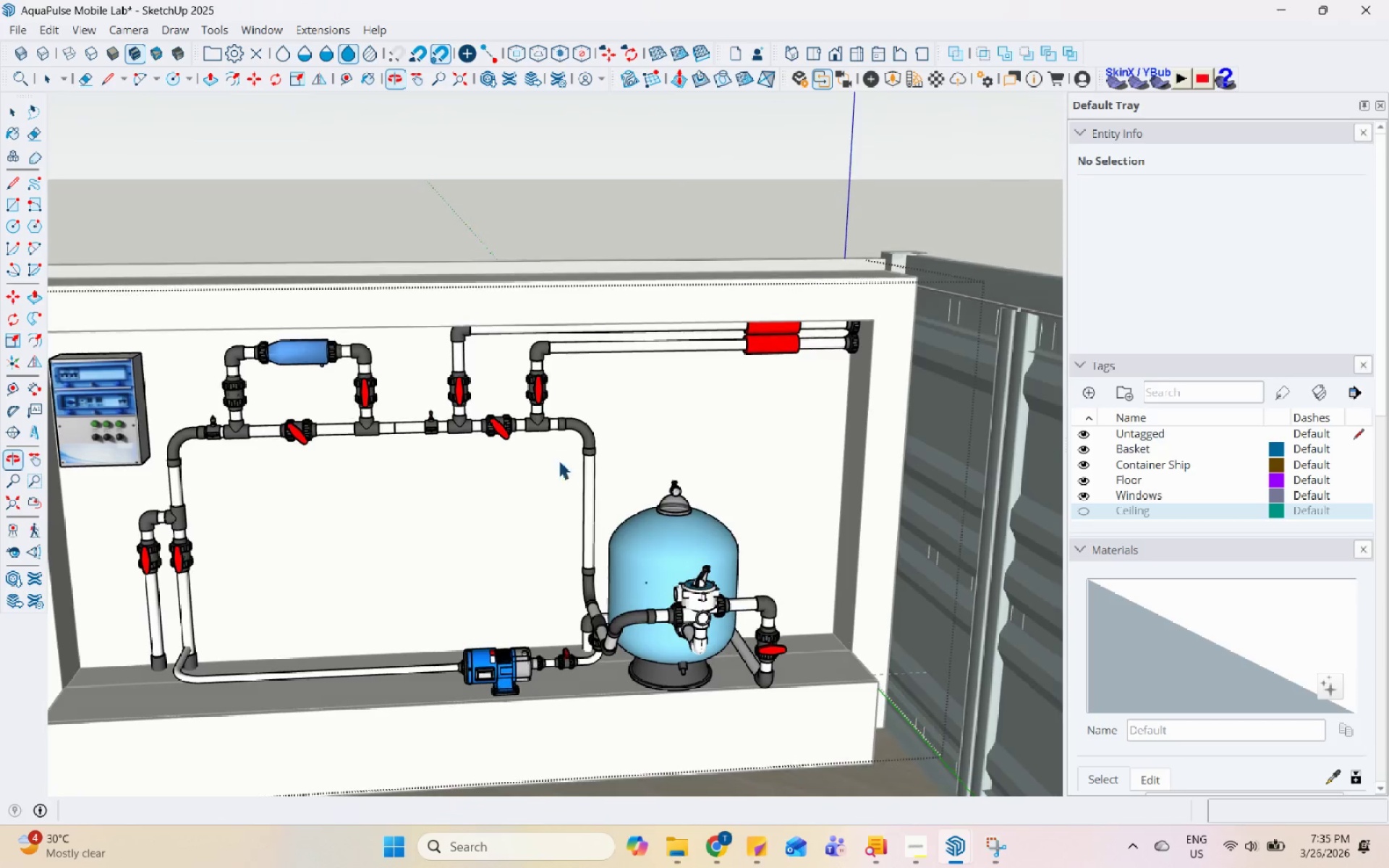 
scroll: coordinate [741, 501], scroll_direction: up, amount: 4.0
 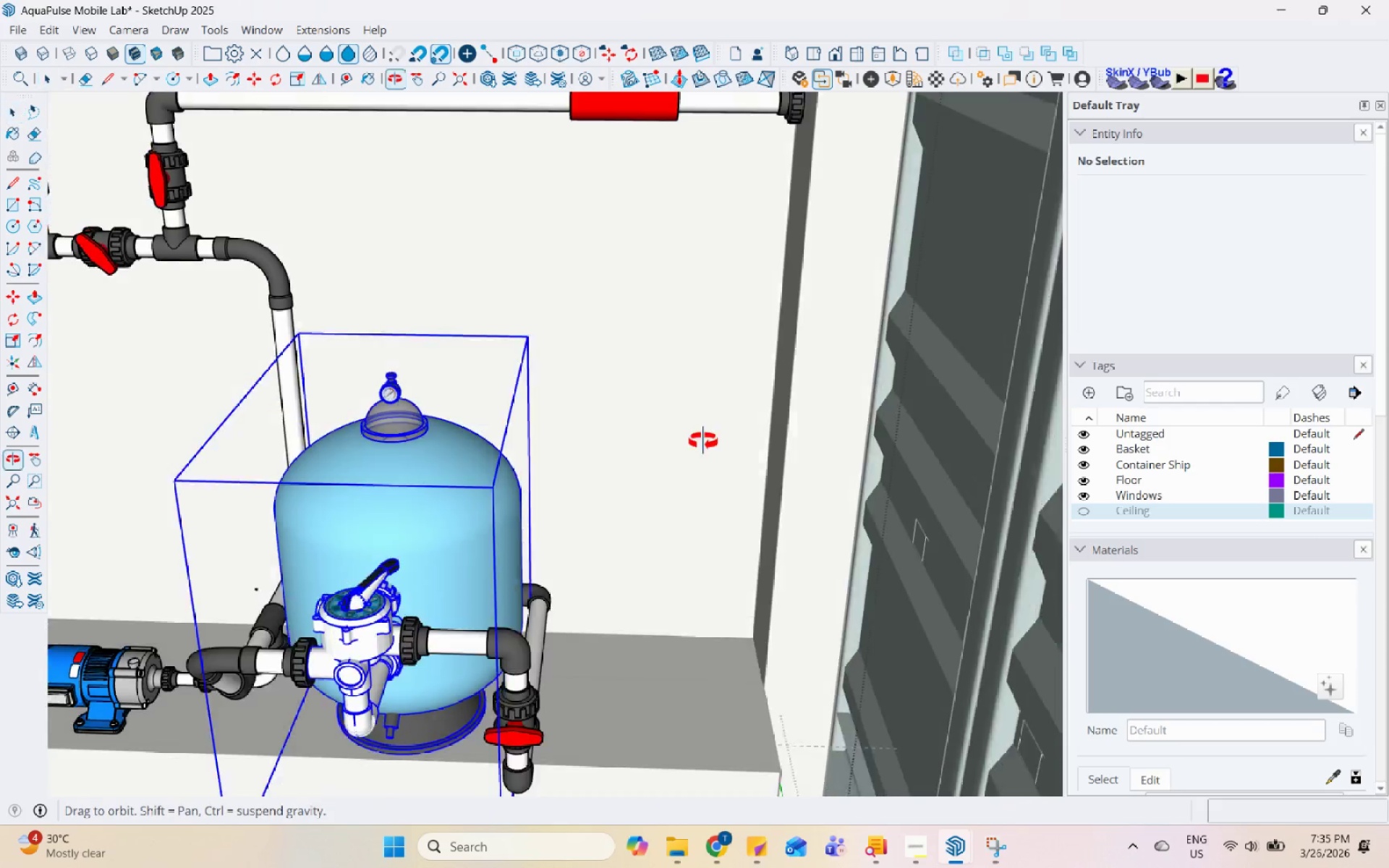 
scroll: coordinate [785, 247], scroll_direction: down, amount: 5.0
 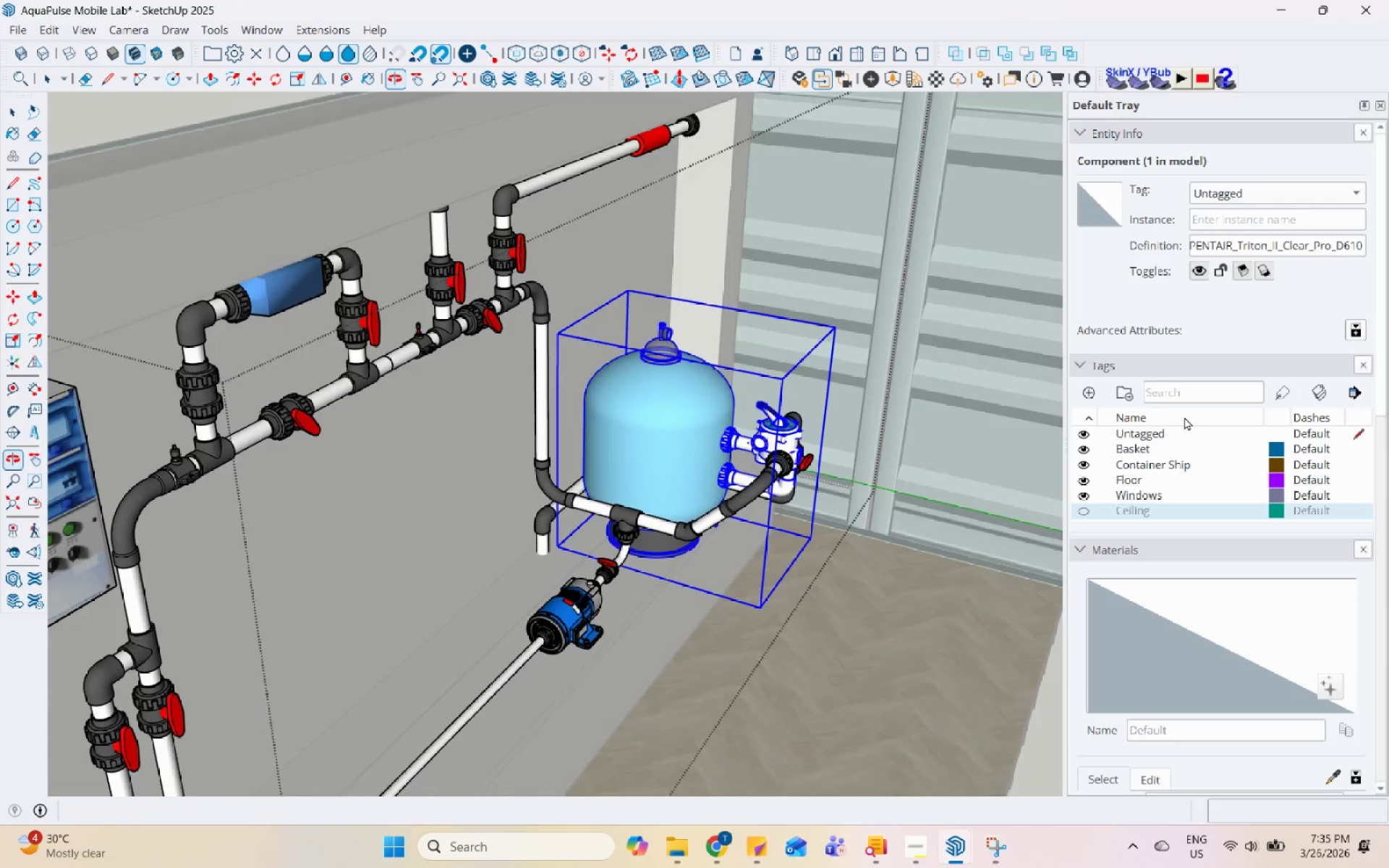 
scroll: coordinate [706, 527], scroll_direction: up, amount: 5.0
 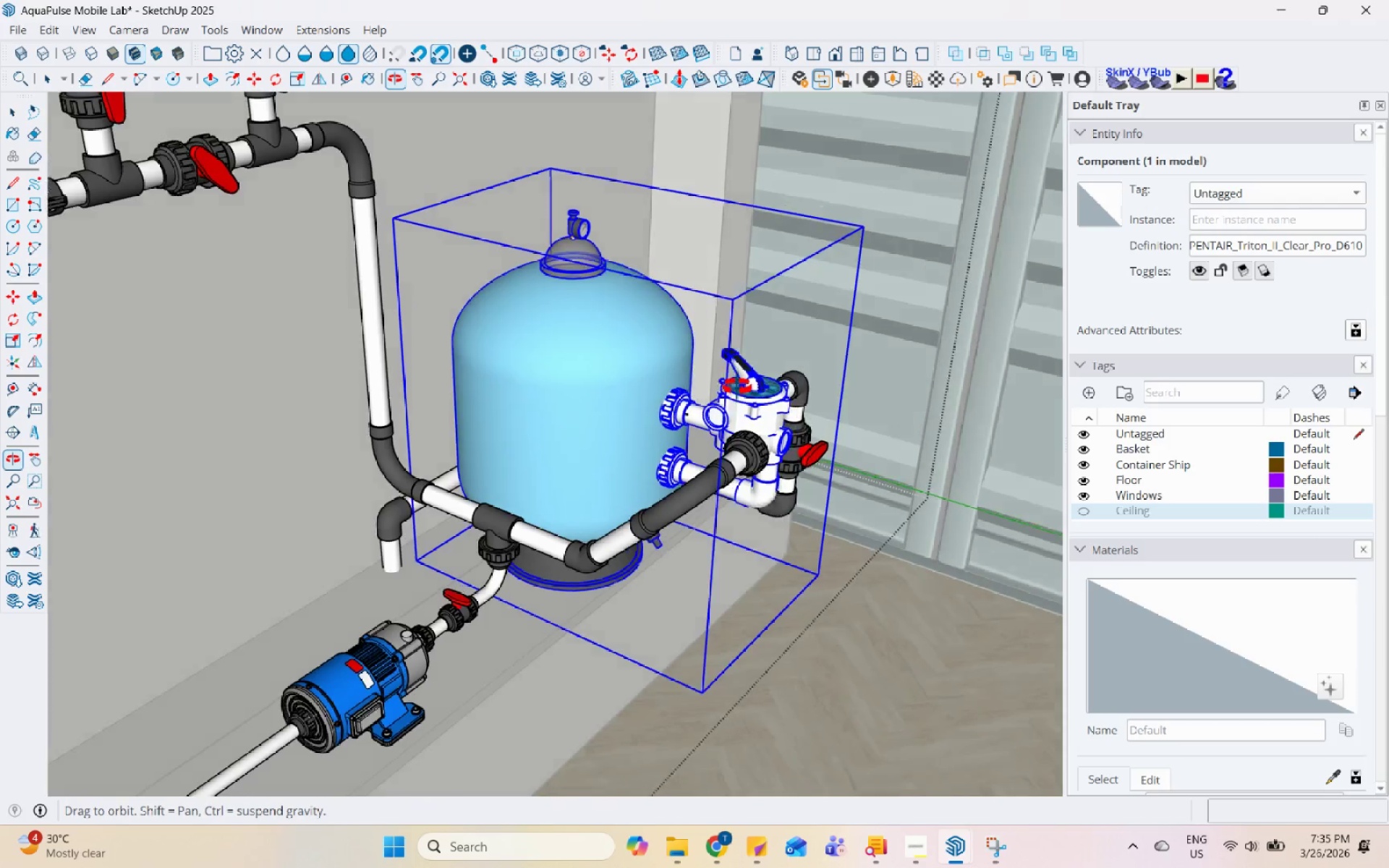 
scroll: coordinate [725, 393], scroll_direction: down, amount: 5.0
 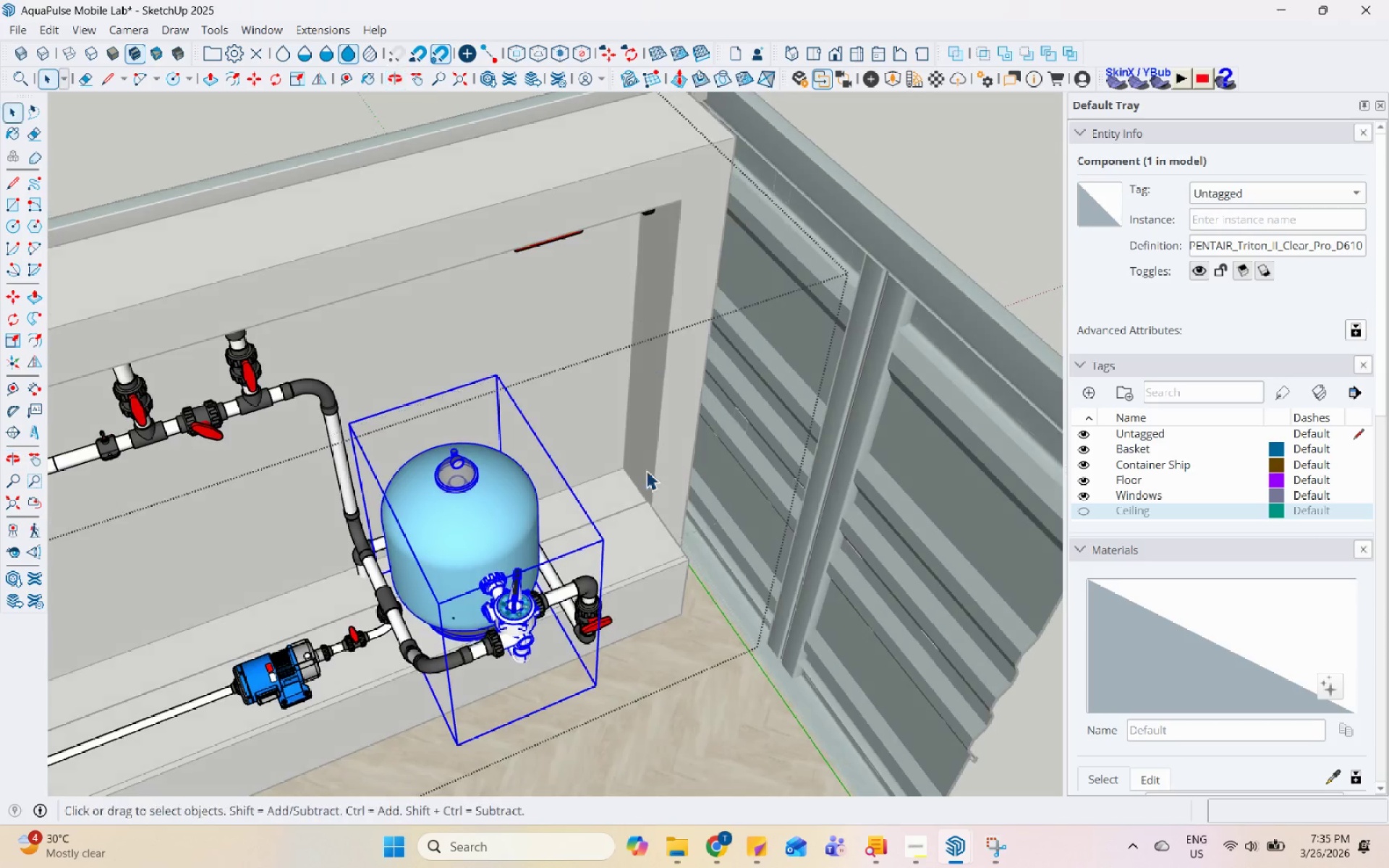 
left_click([713, 858])
 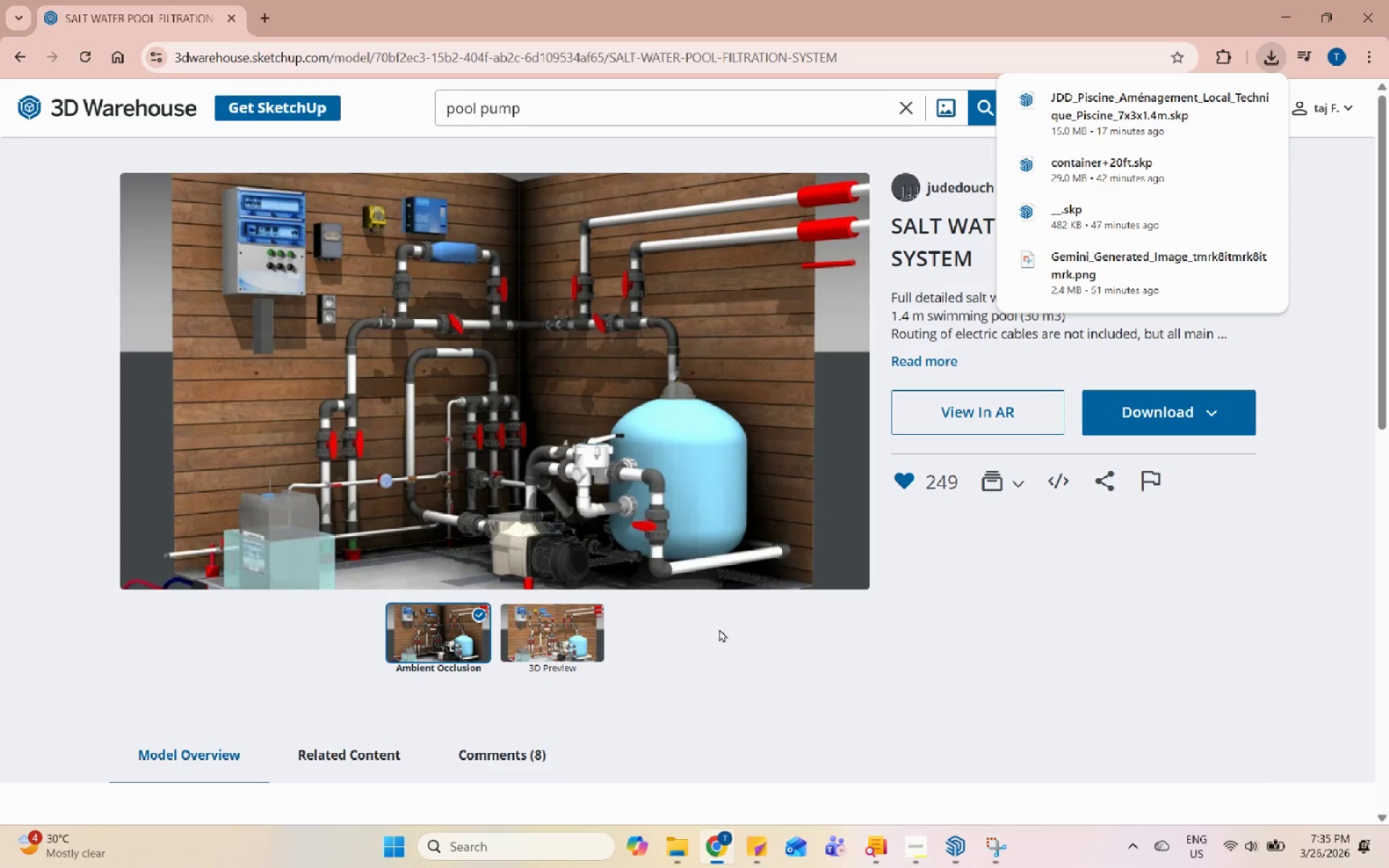 
scroll: coordinate [721, 556], scroll_direction: up, amount: 1.0
 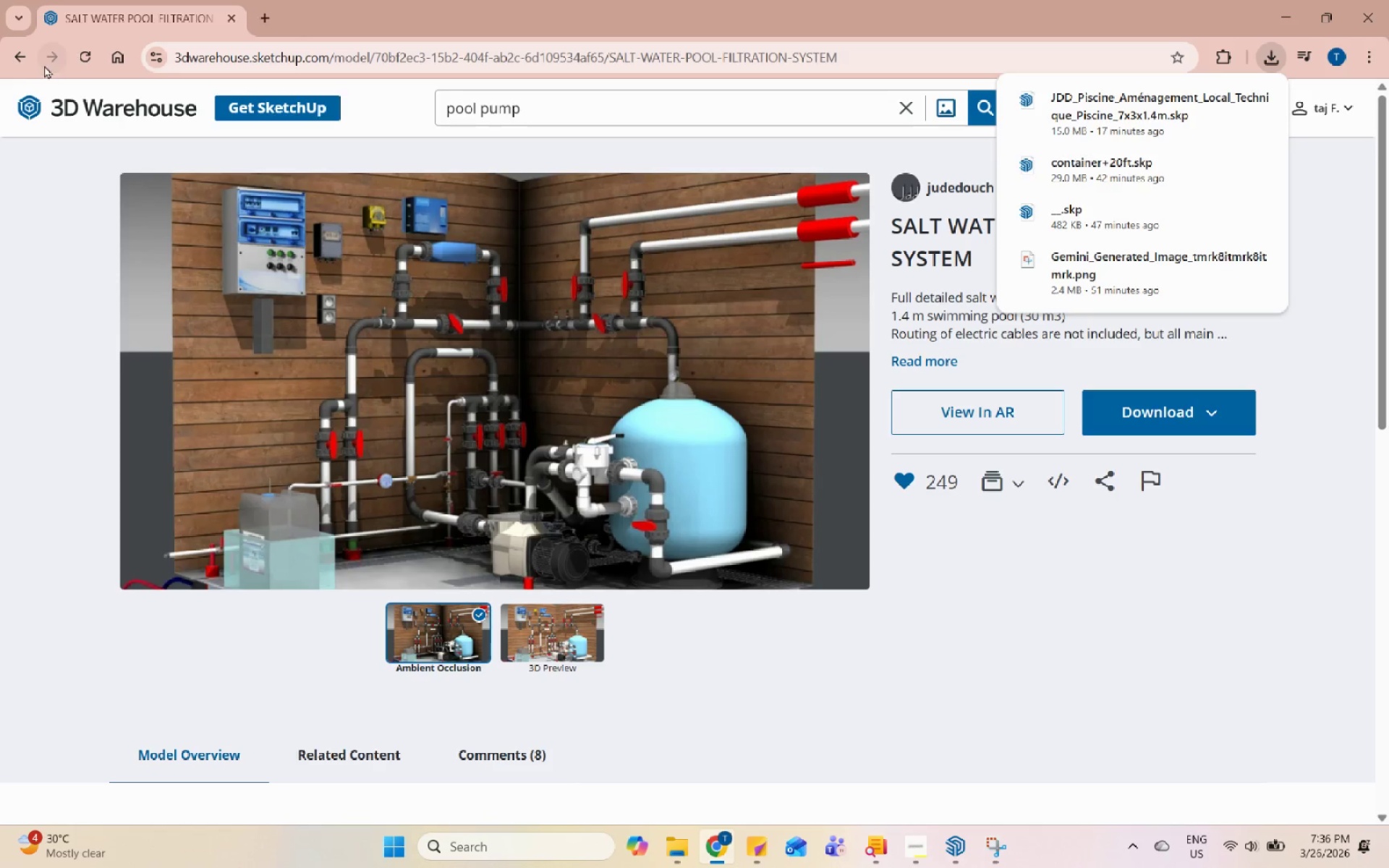 
left_click_drag(start_coordinate=[17, 59], to_coordinate=[10, 57])
 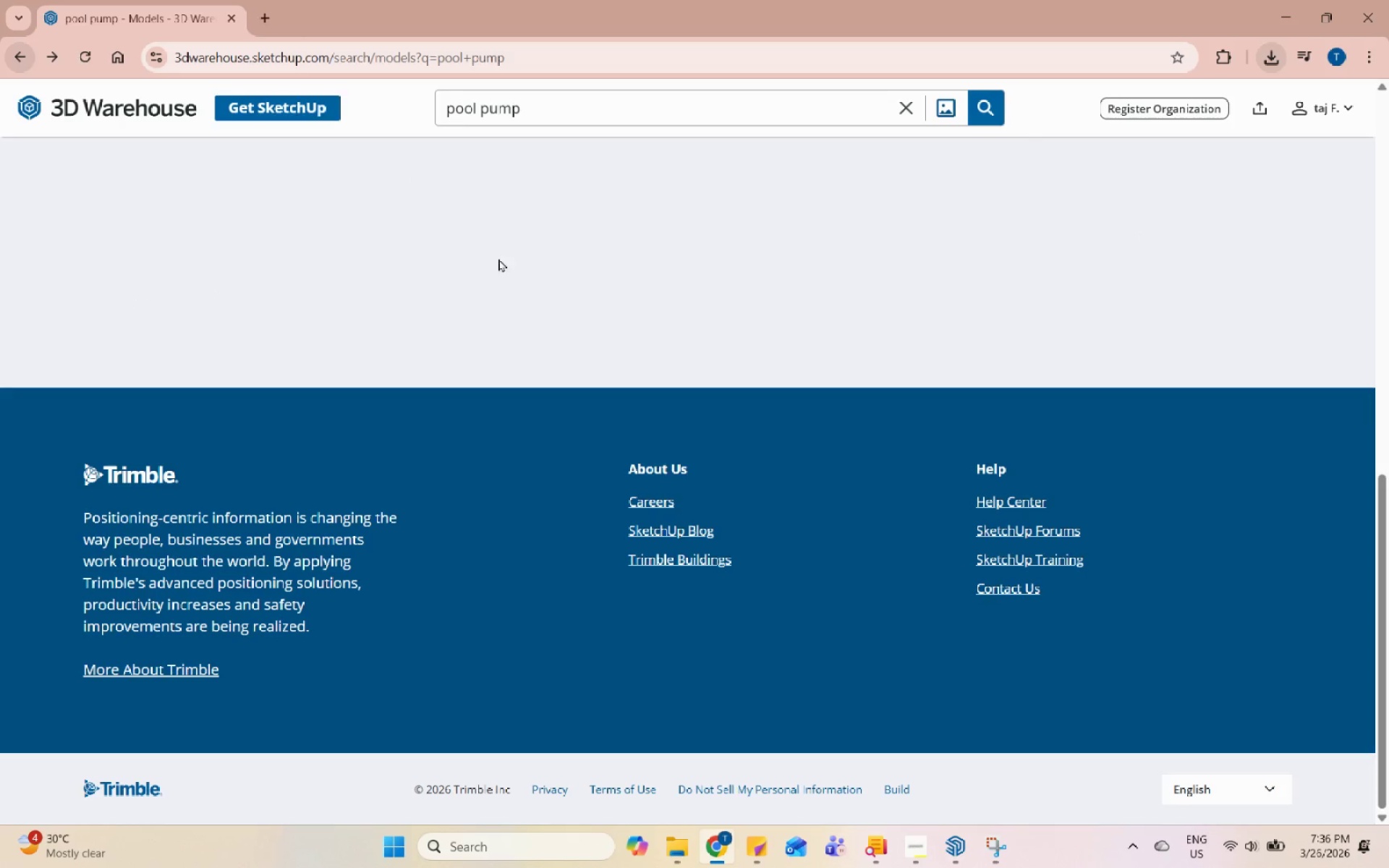 
scroll: coordinate [595, 398], scroll_direction: up, amount: 27.0
 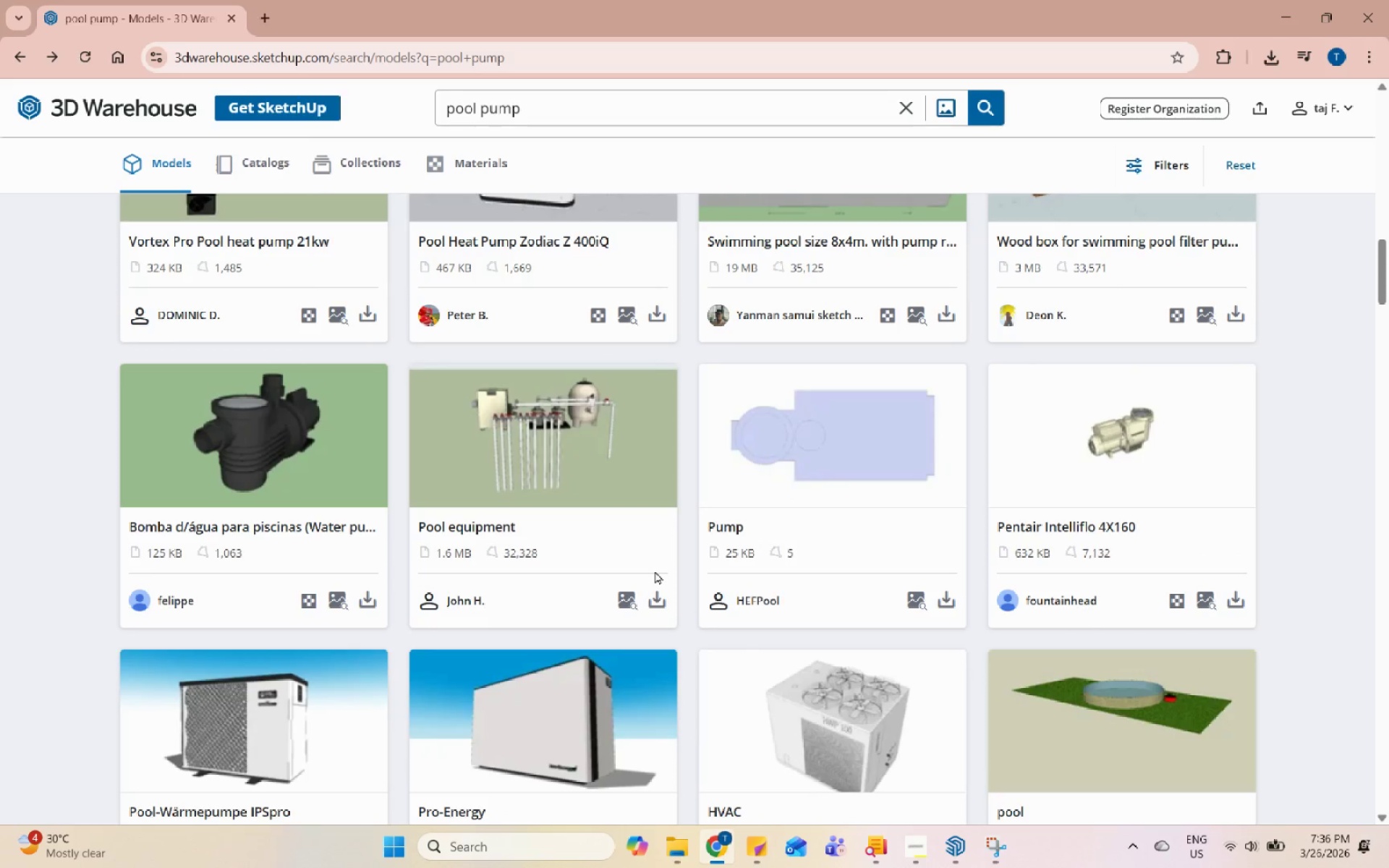 
left_click_drag(start_coordinate=[308, 739], to_coordinate=[1161, 328])
 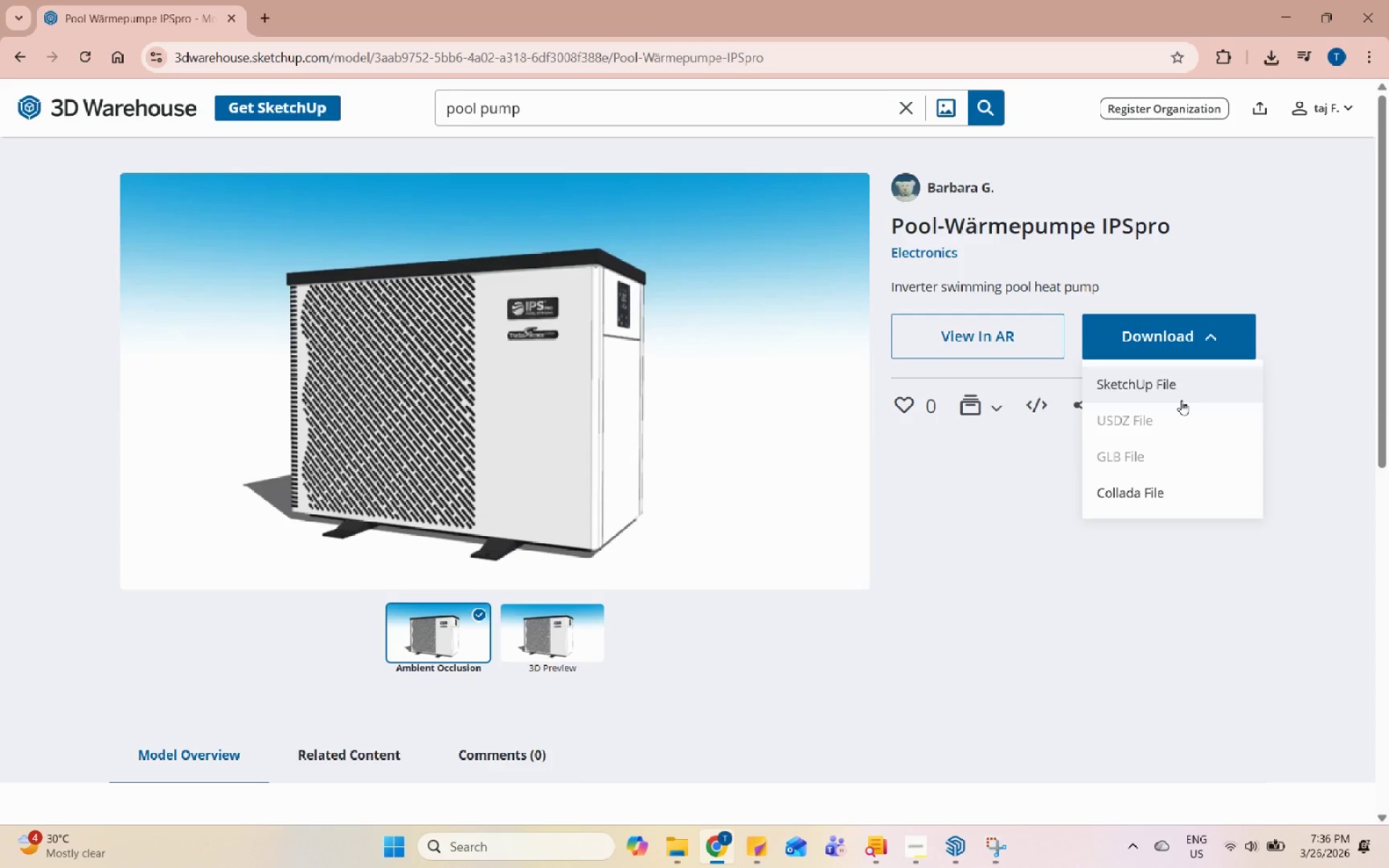 
left_click([1161, 328])
 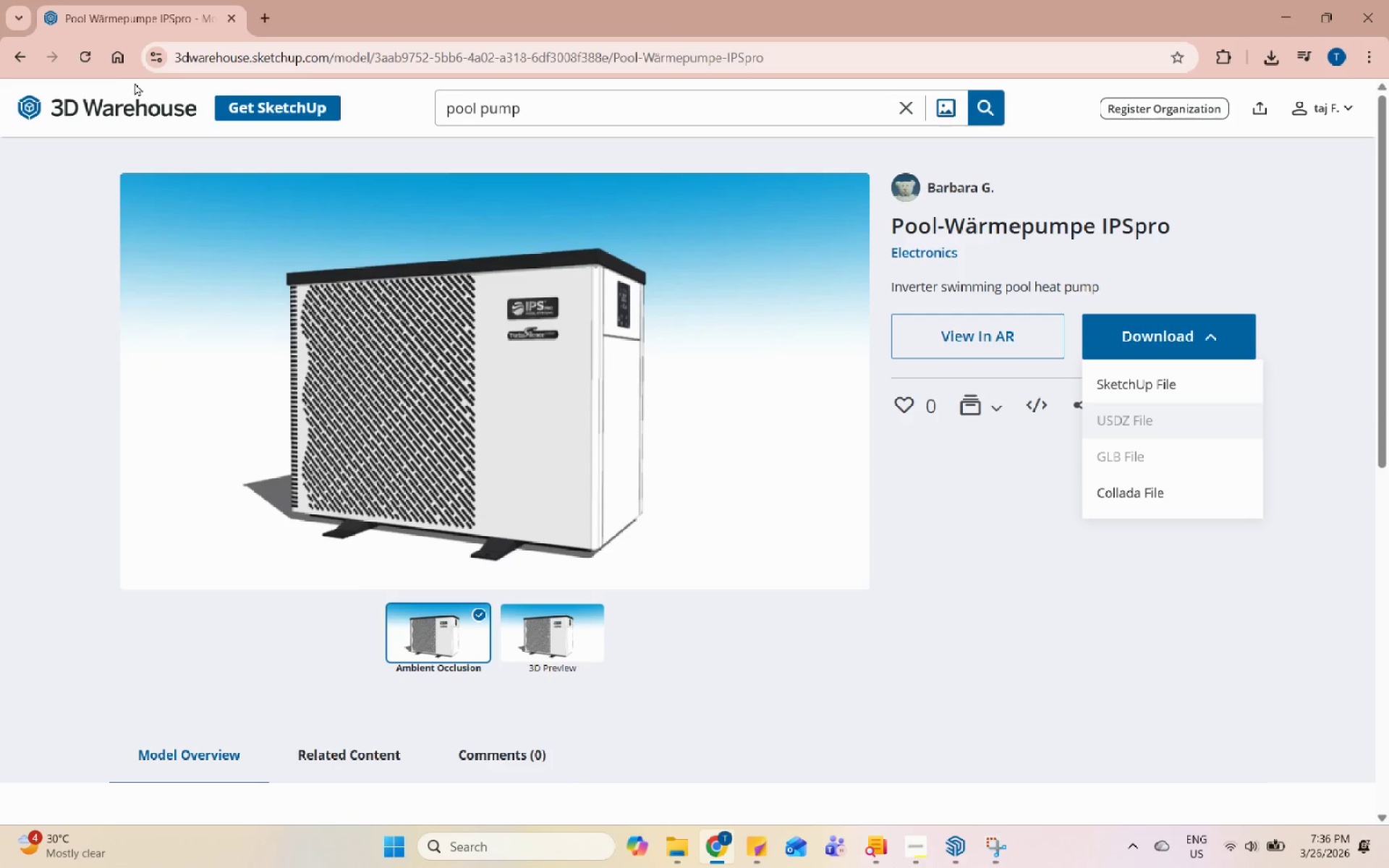 
left_click([10, 55])
 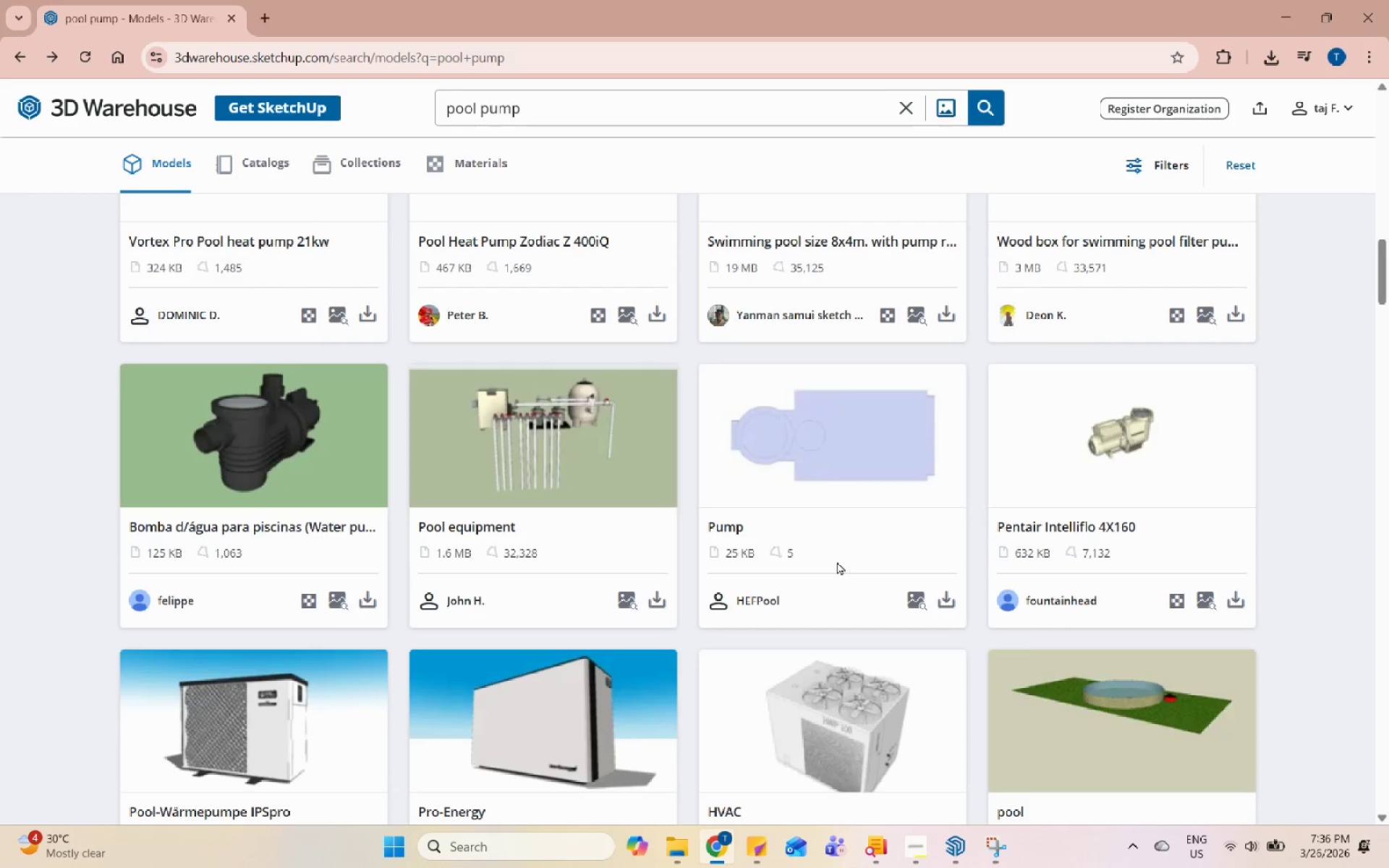 
scroll: coordinate [812, 368], scroll_direction: up, amount: 19.0
 